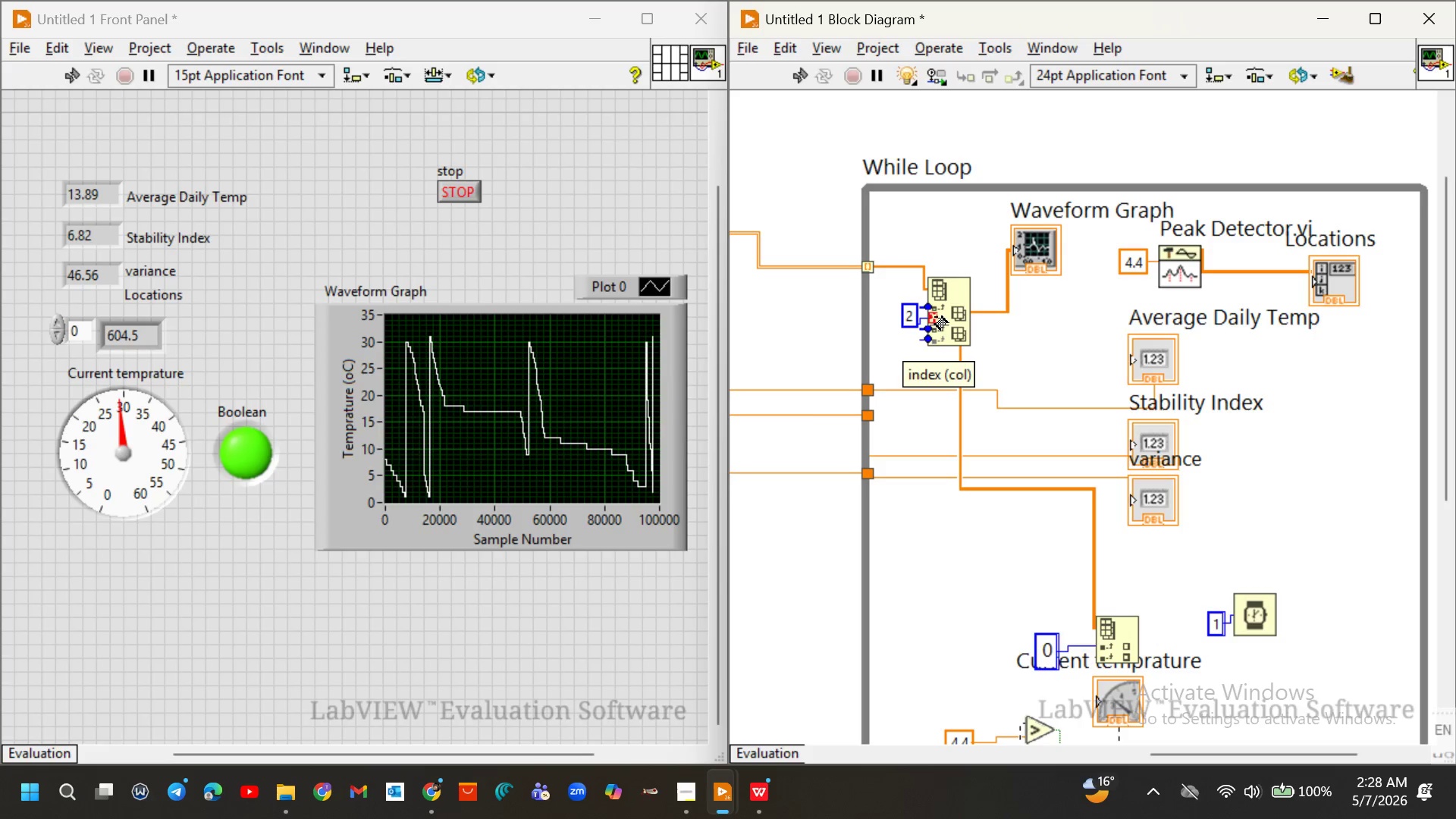 
right_click([929, 317])
 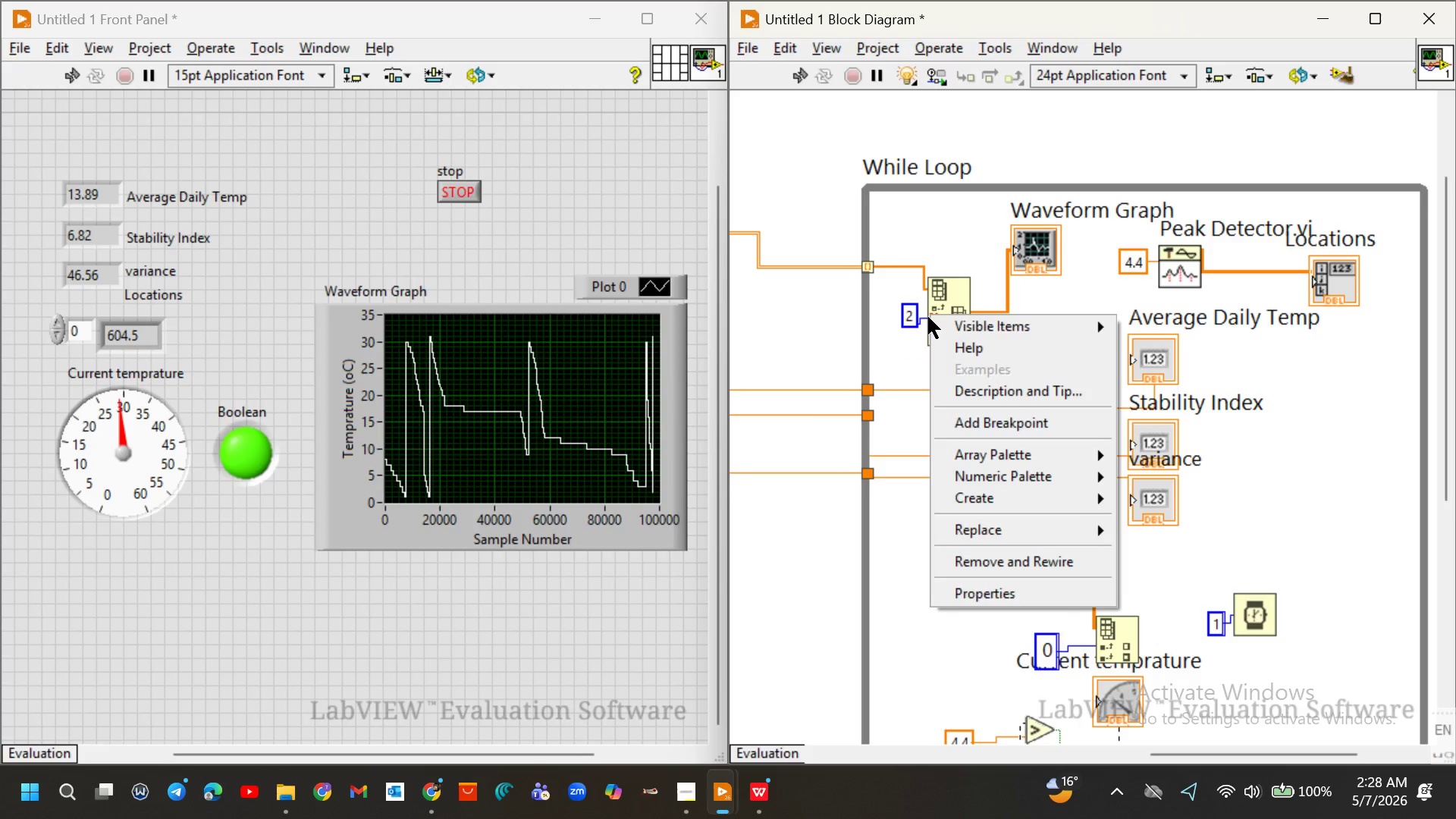 
left_click([908, 317])
 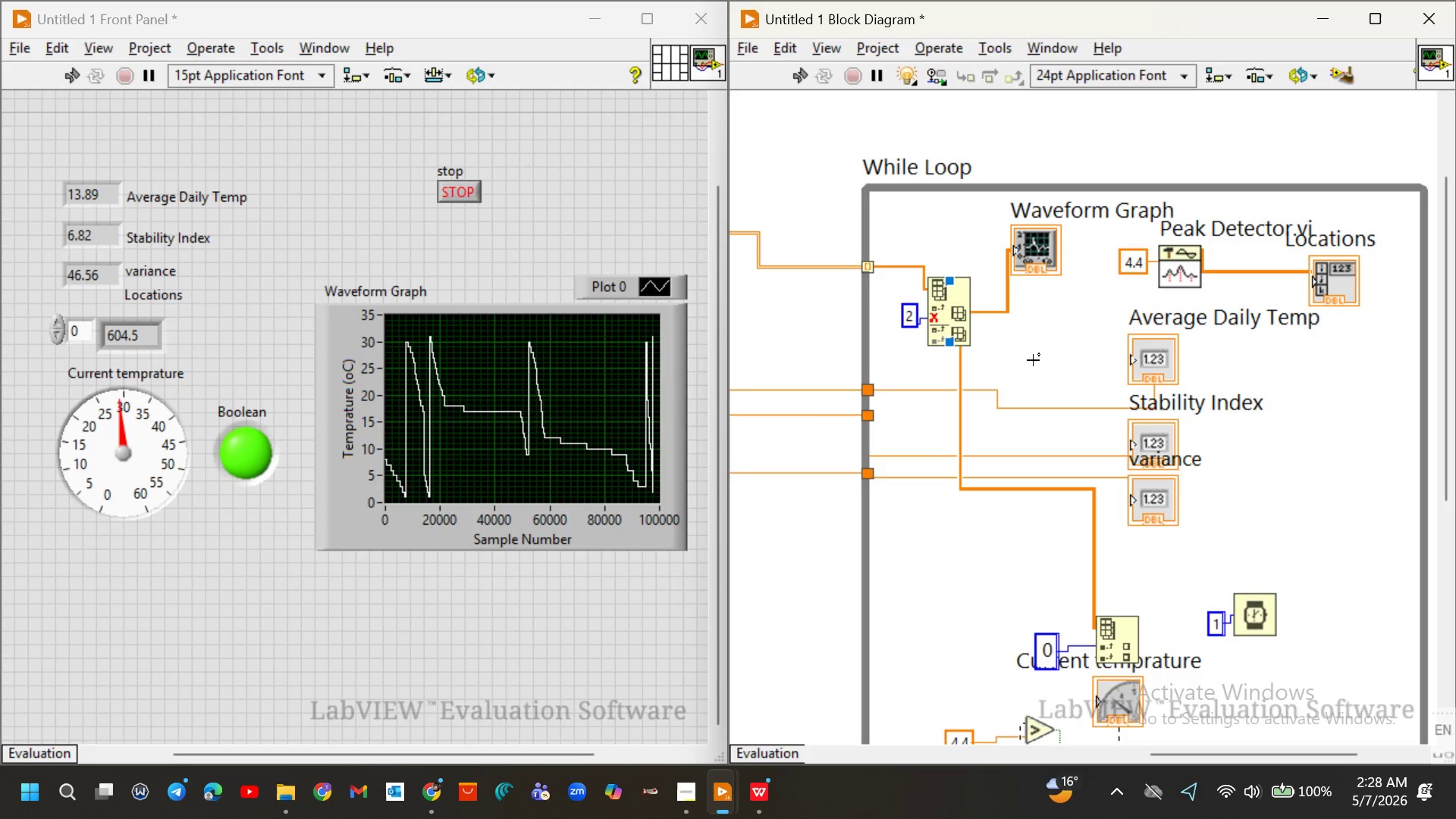 
left_click([1033, 360])
 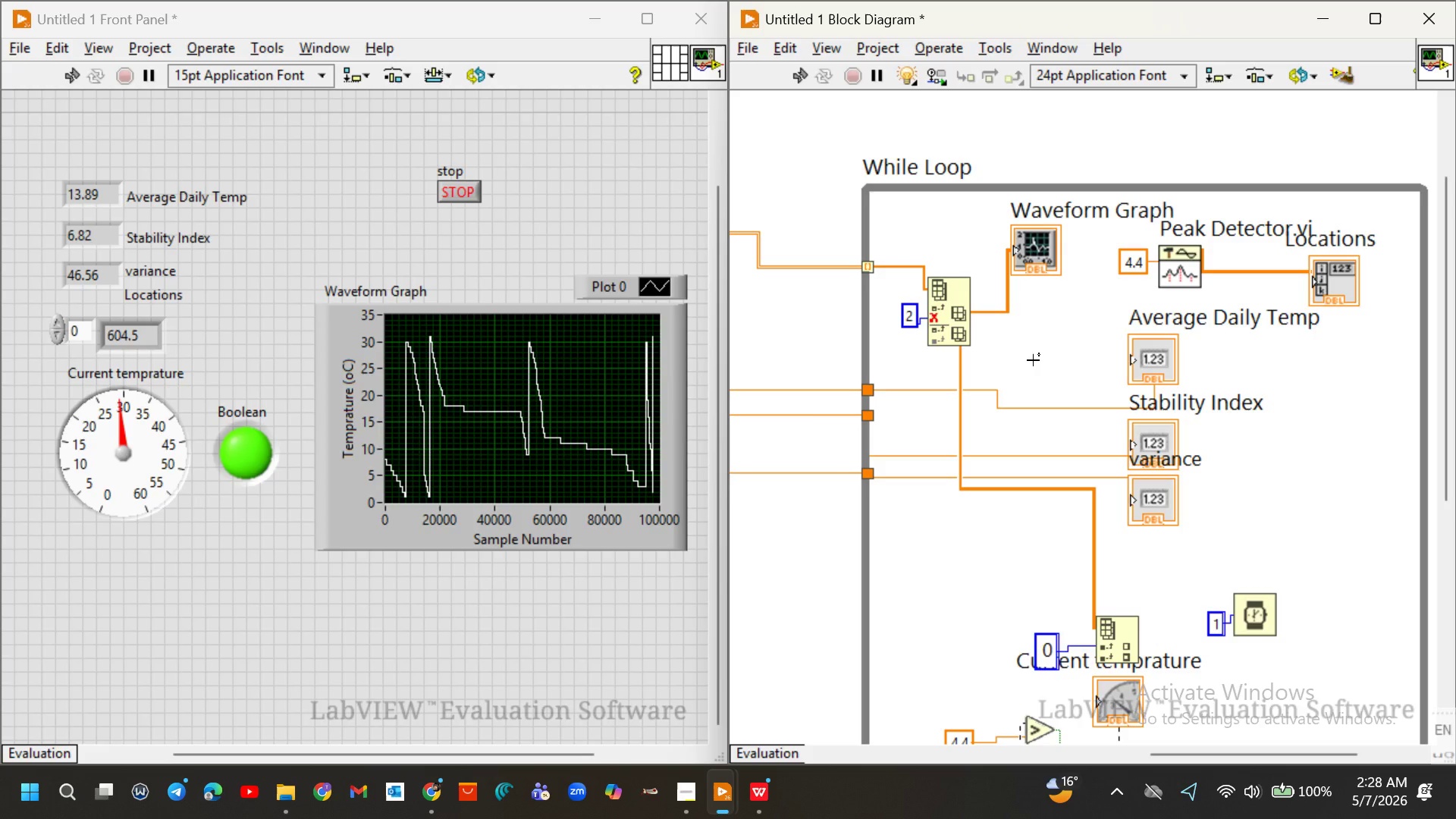 
wait(27.84)
 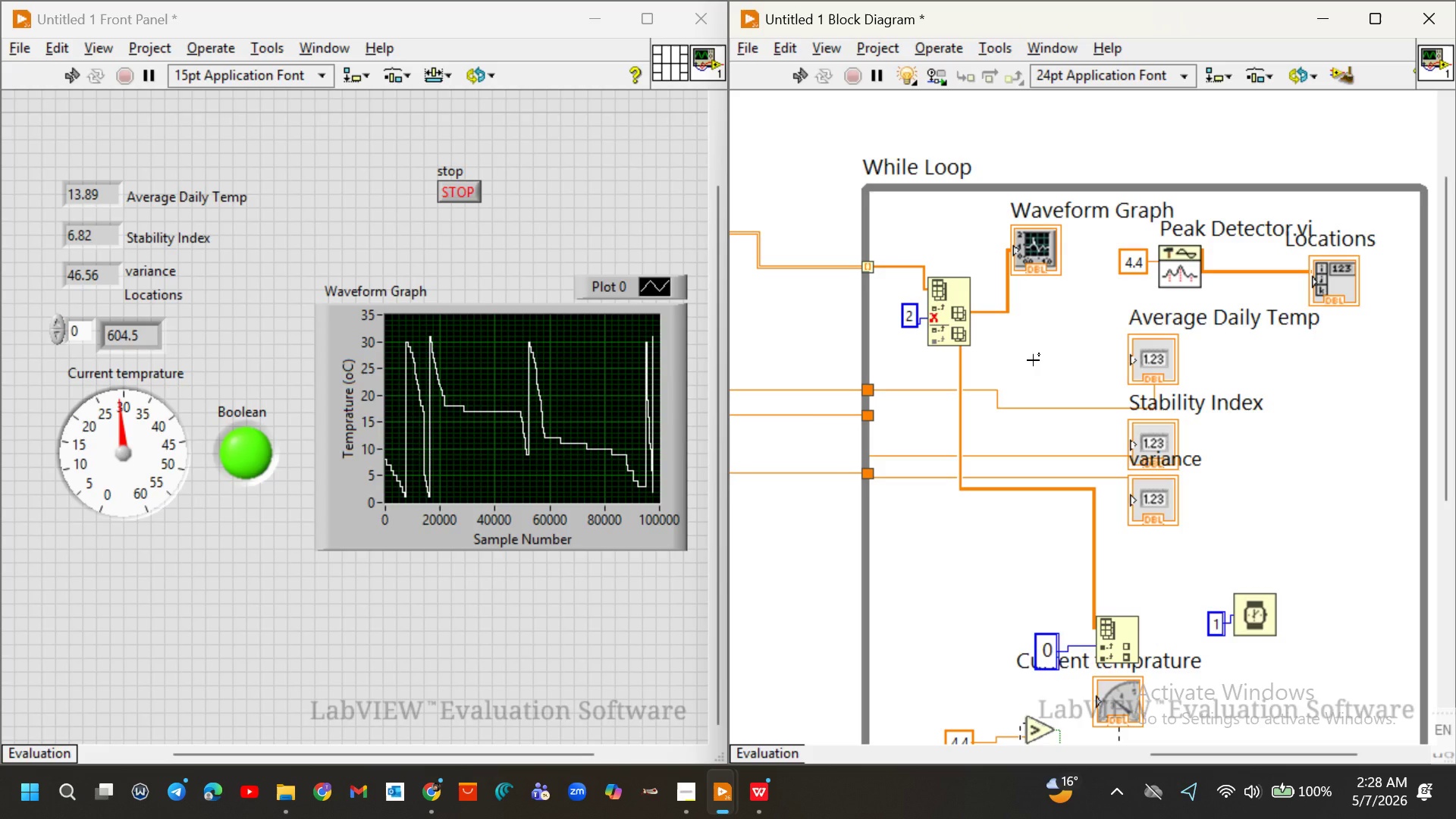 
right_click([935, 315])
 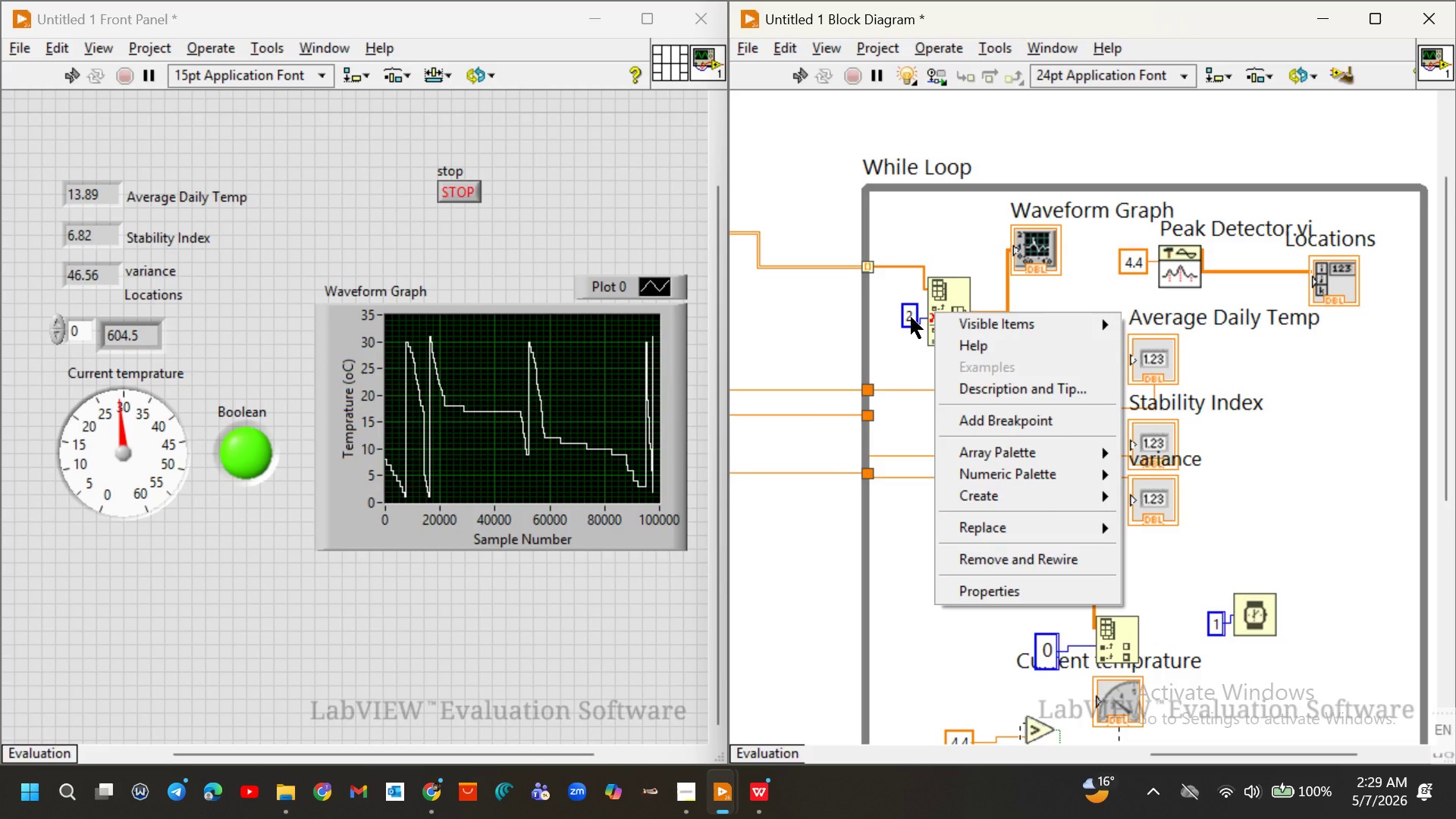 
right_click([911, 317])
 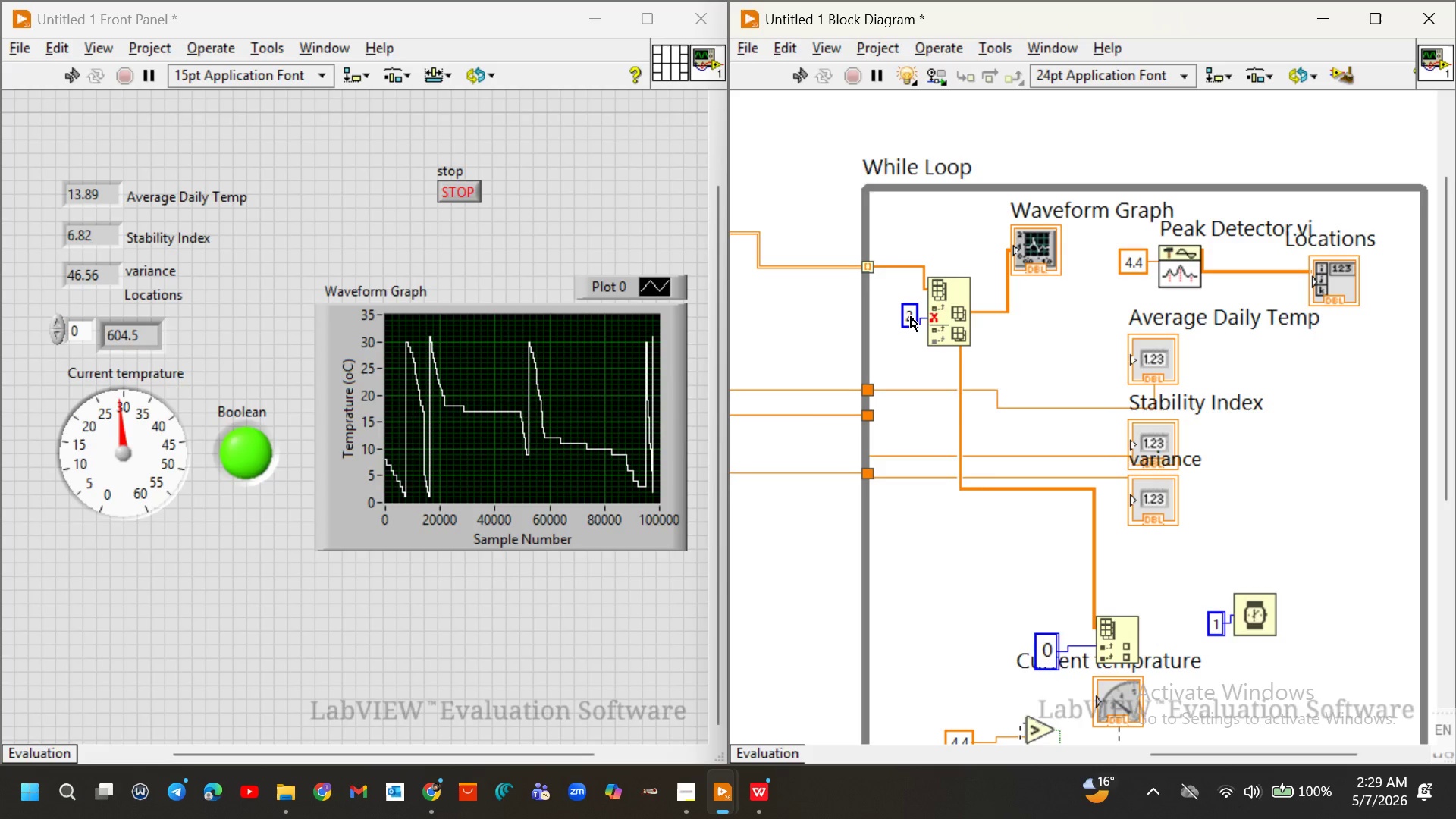 
double_click([911, 317])
 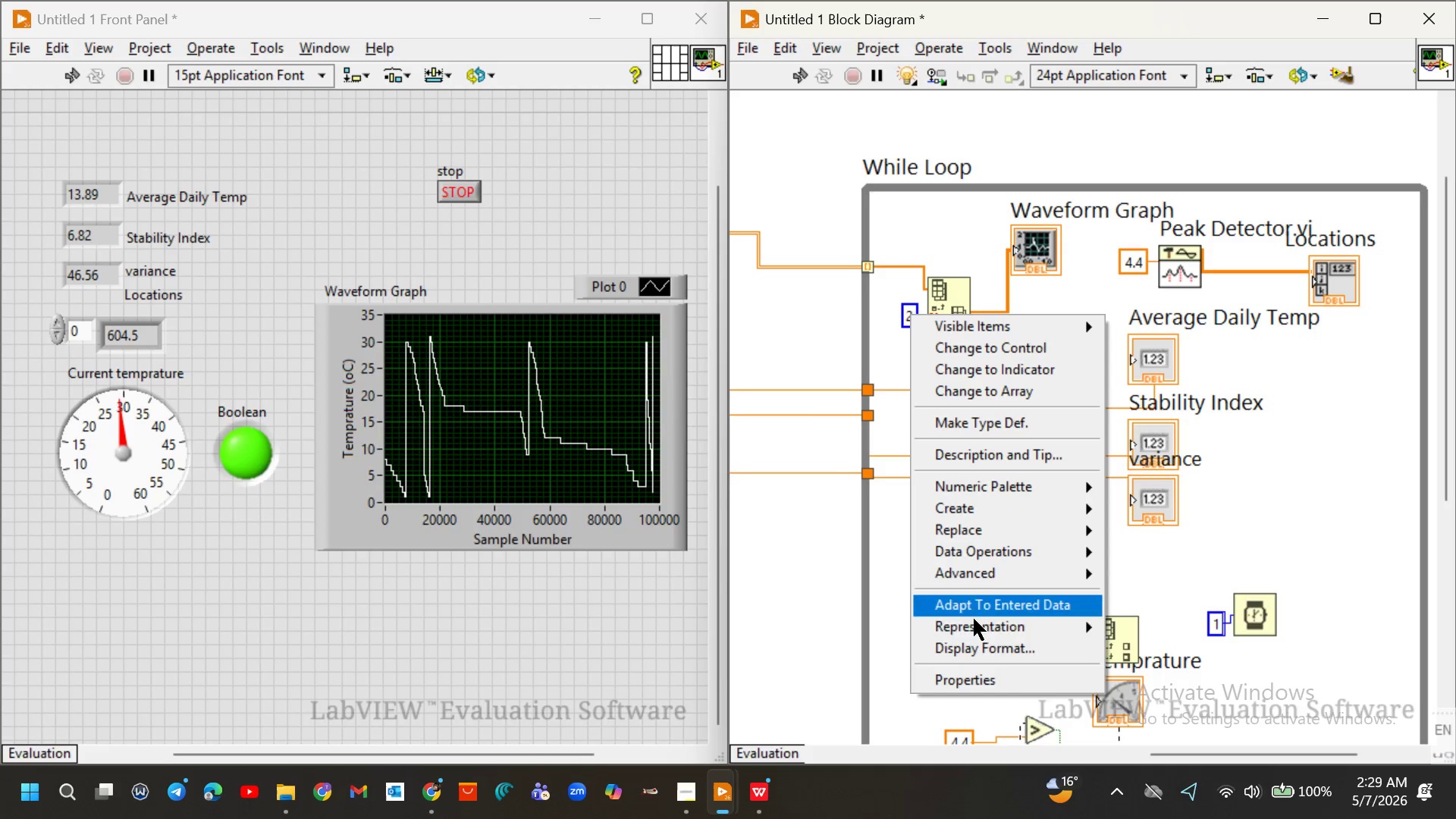 
wait(9.58)
 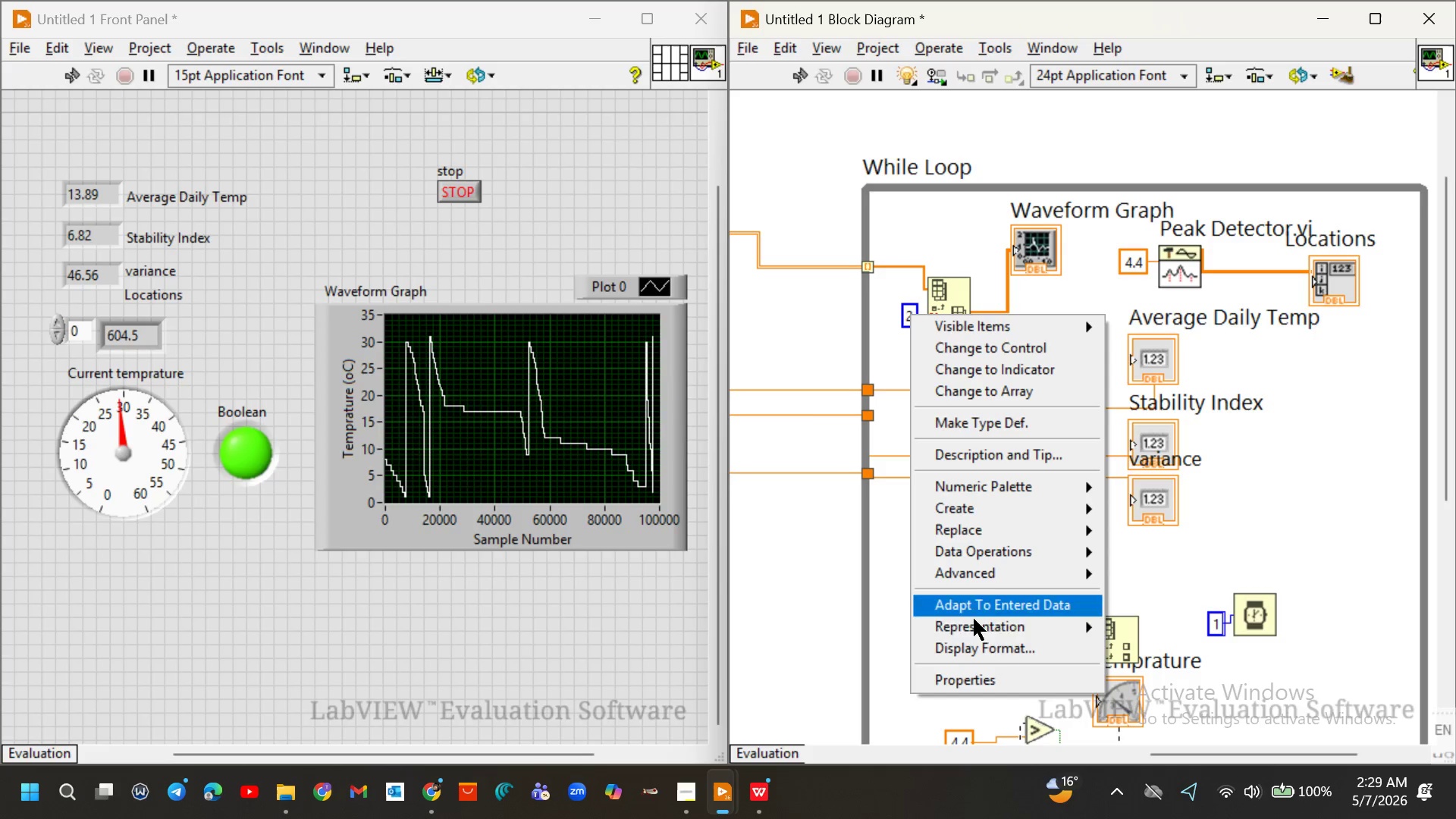 
left_click([879, 360])
 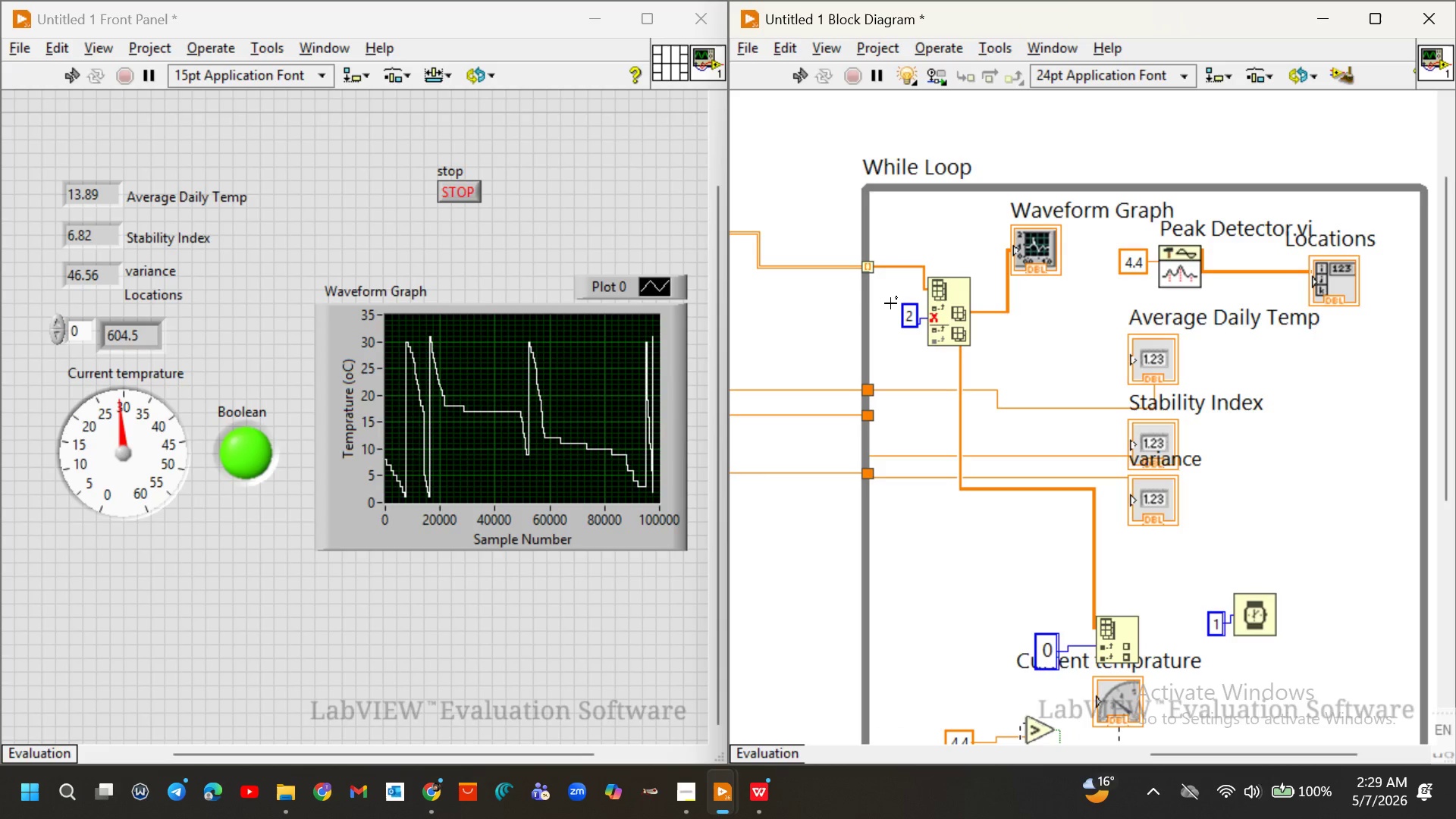 
left_click_drag(start_coordinate=[890, 303], to_coordinate=[923, 334])
 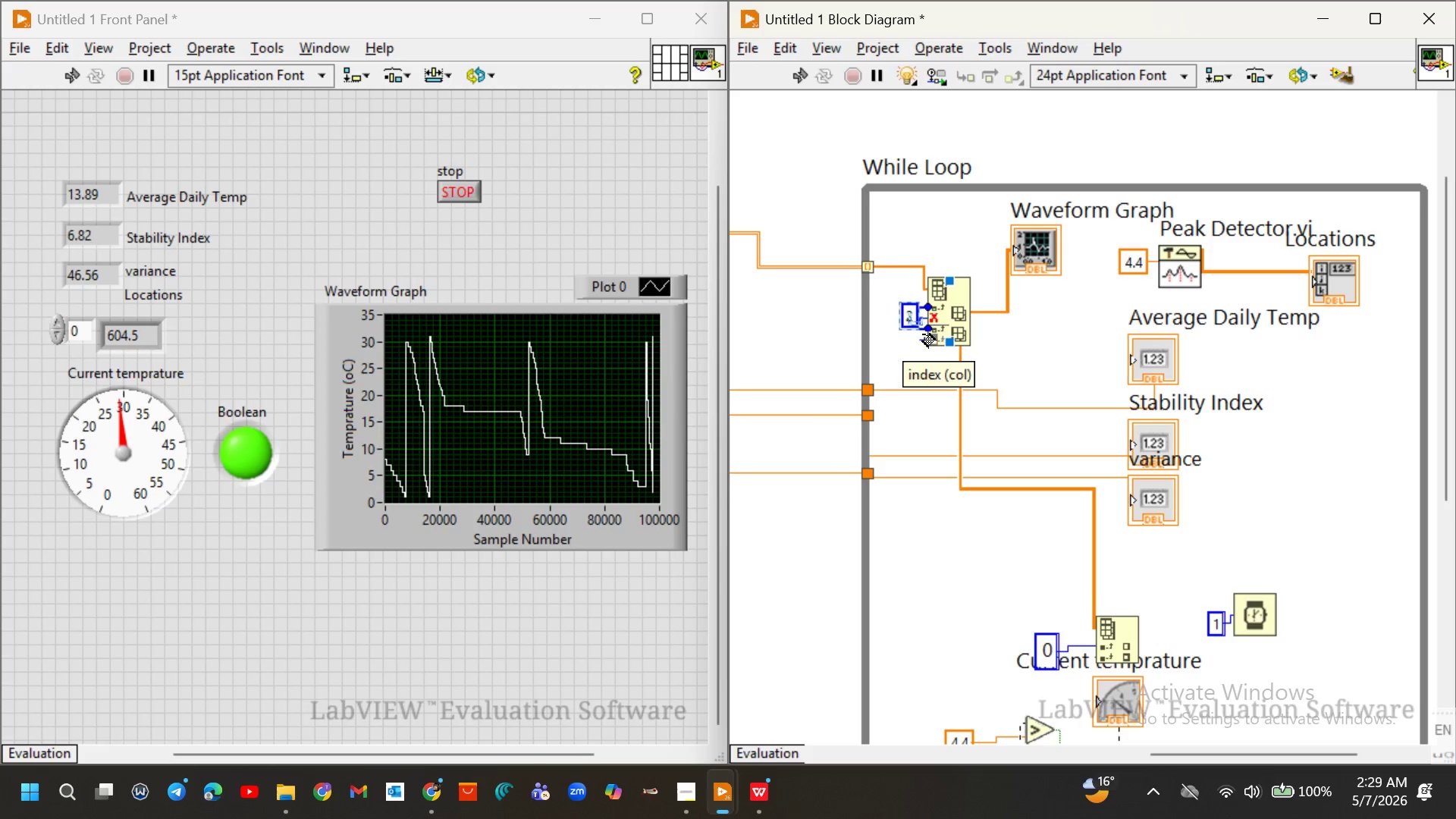 
key(Delete)
 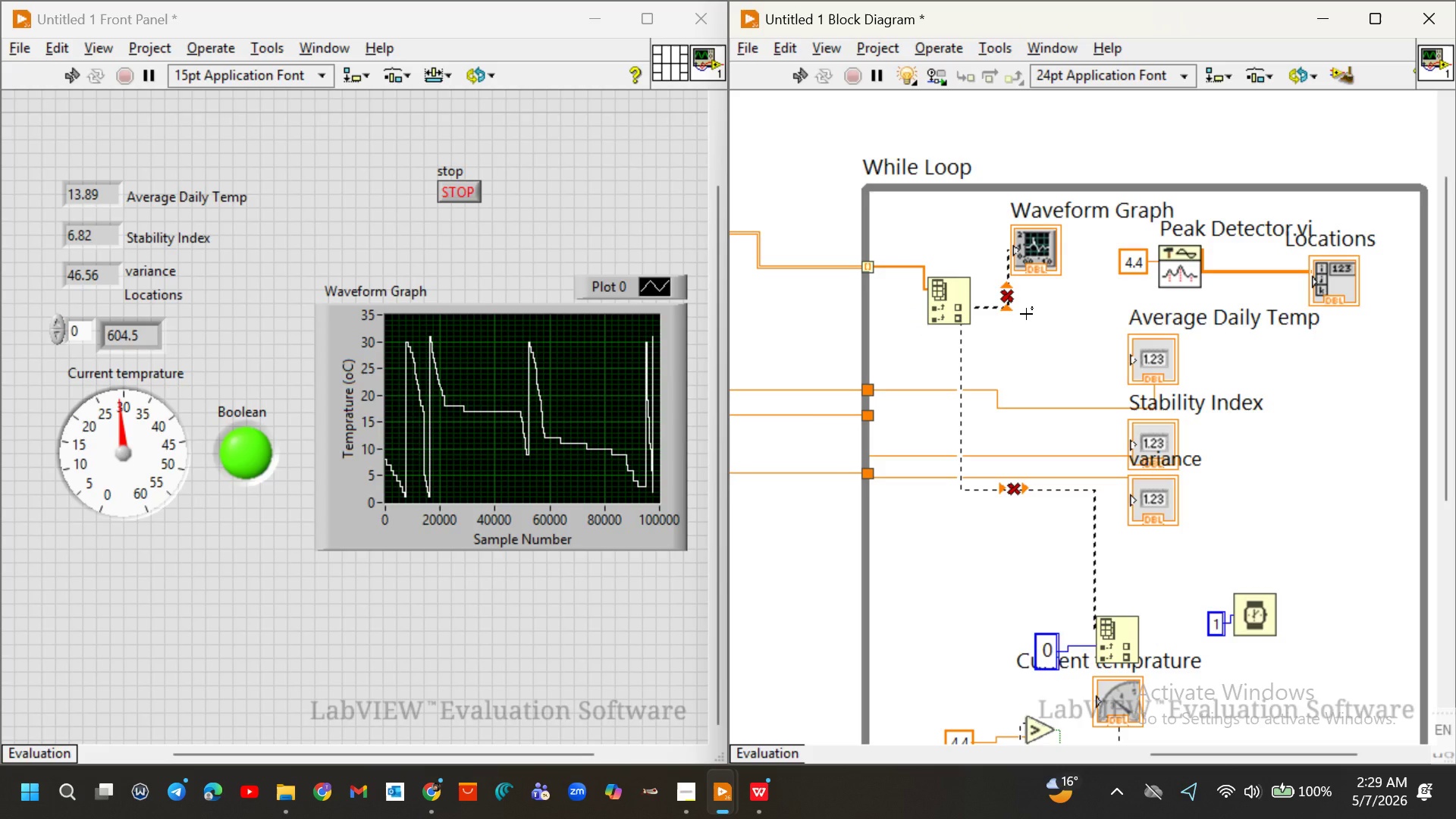 
mouse_move([929, 315])
 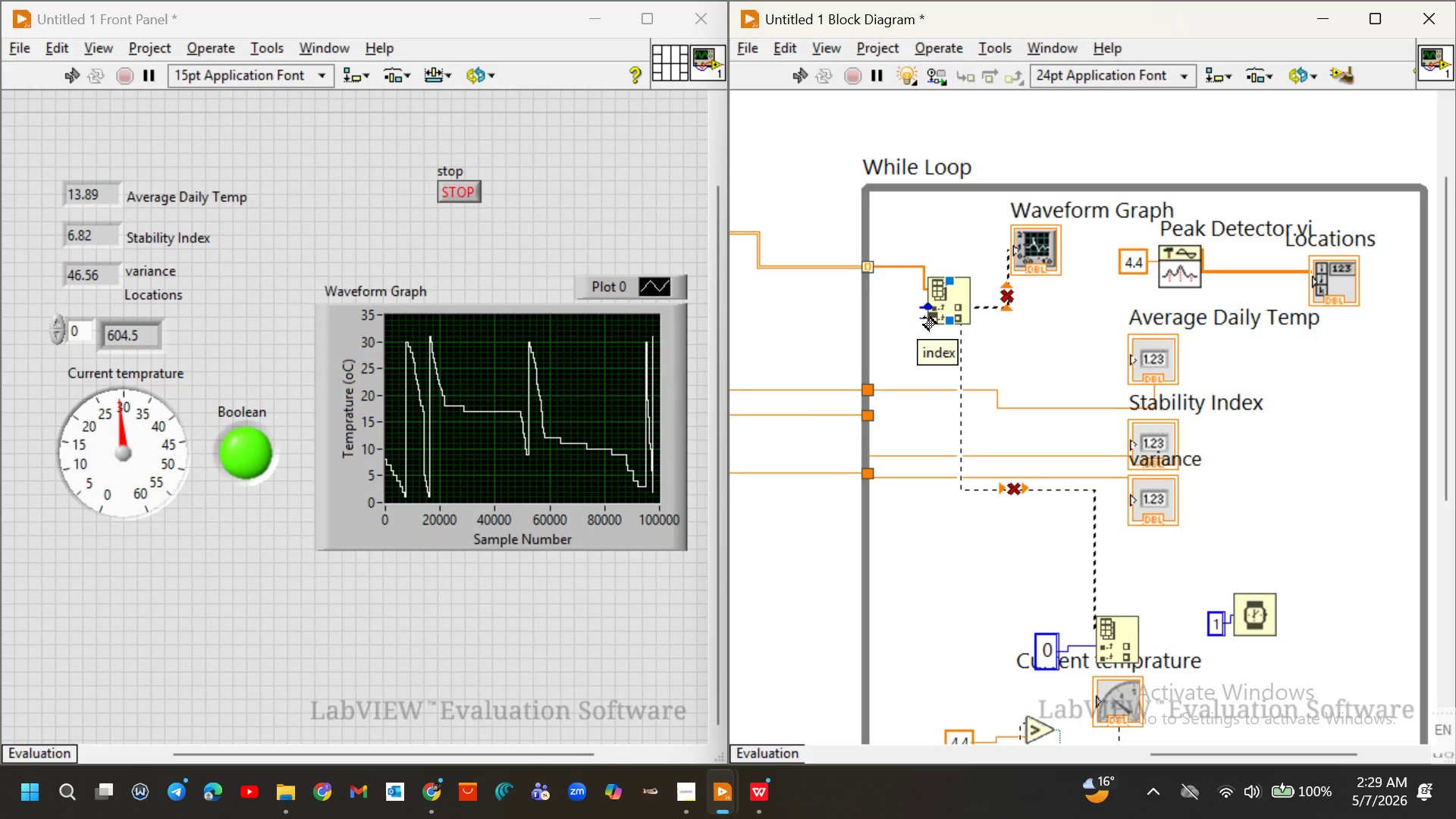 
key(Control+ControlLeft)
 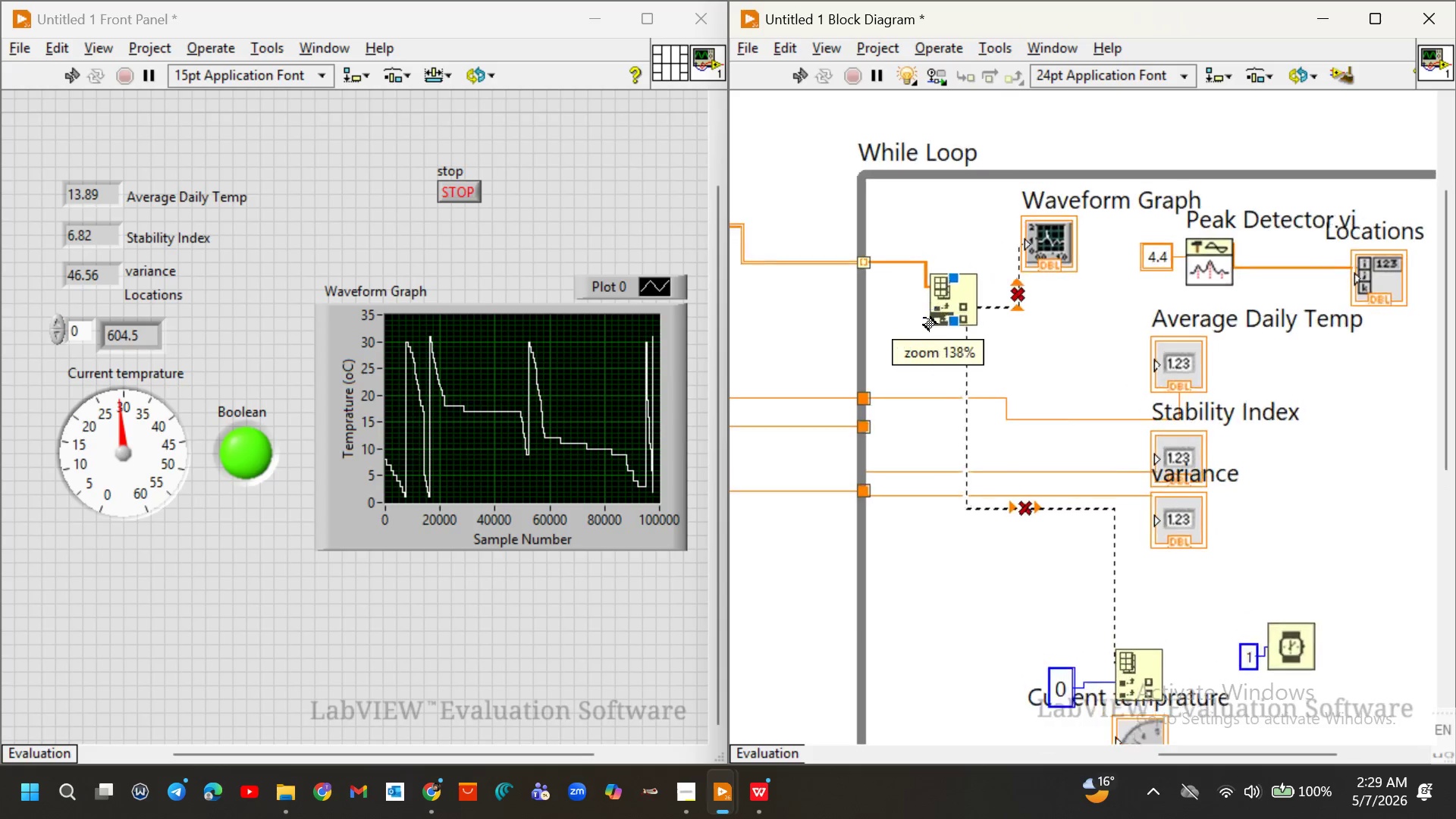 
key(Control+ControlLeft)
 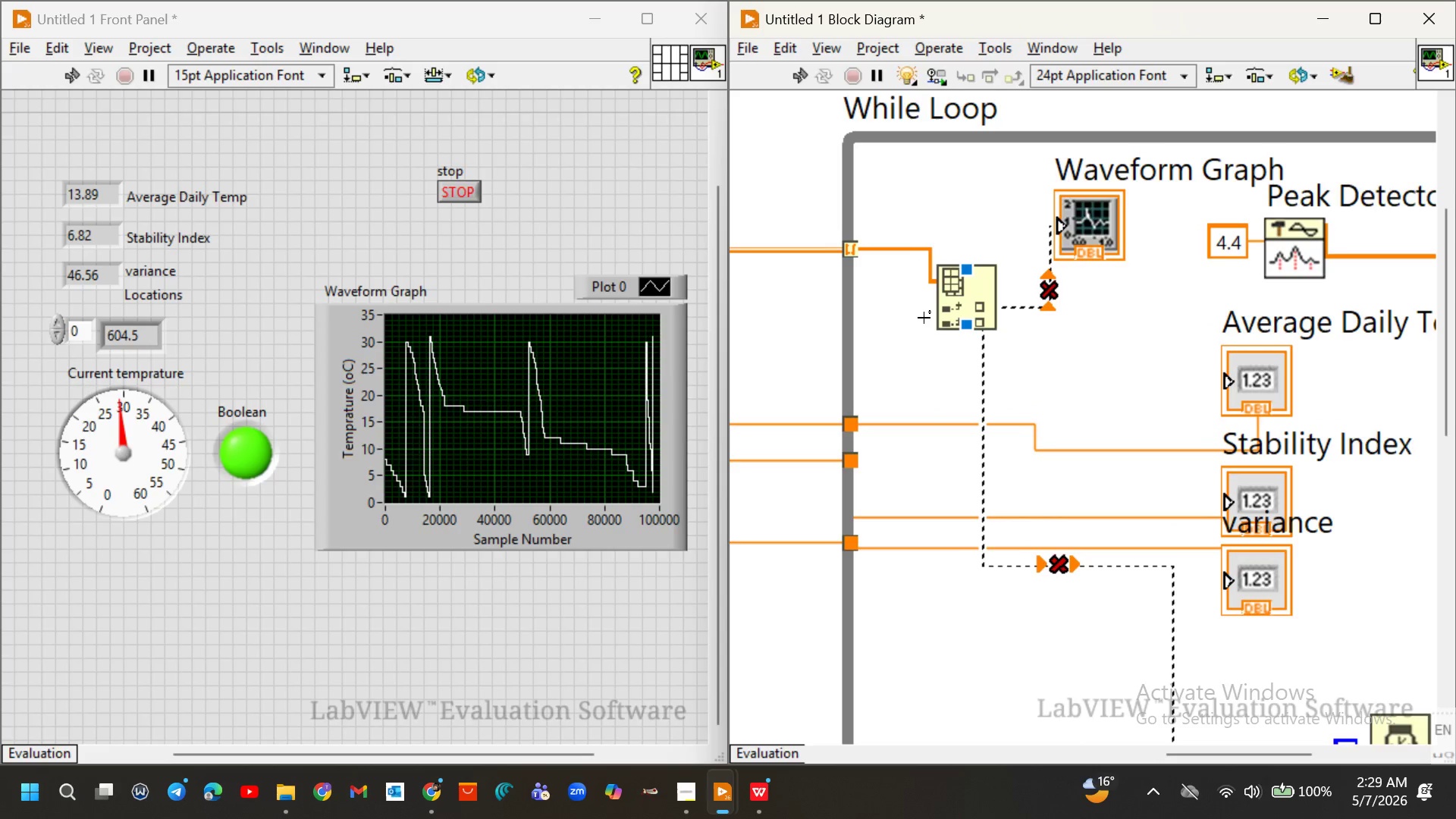 
key(Control+ControlLeft)
 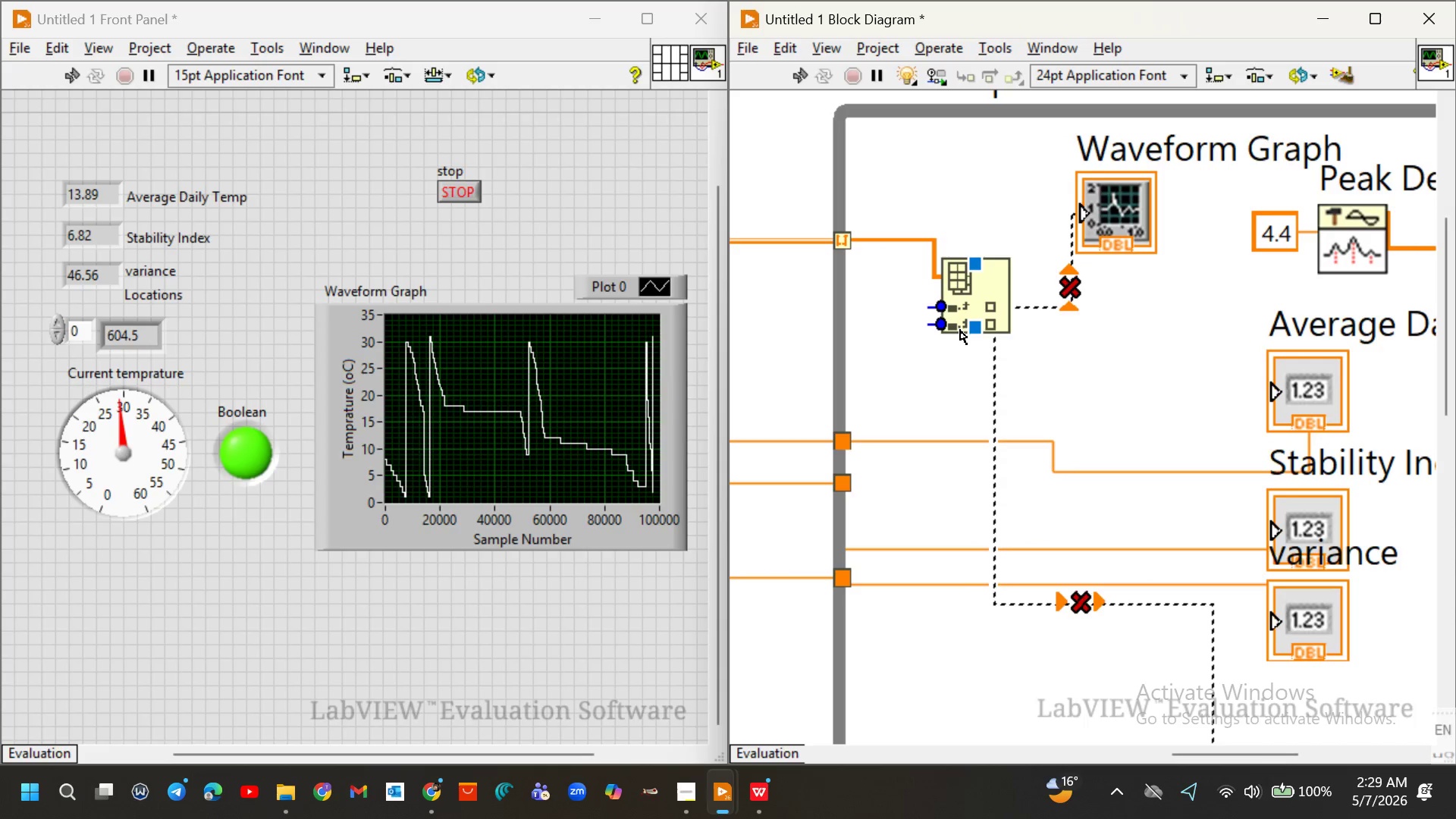 
scroll: coordinate [924, 318], scroll_direction: up, amount: 11.0
 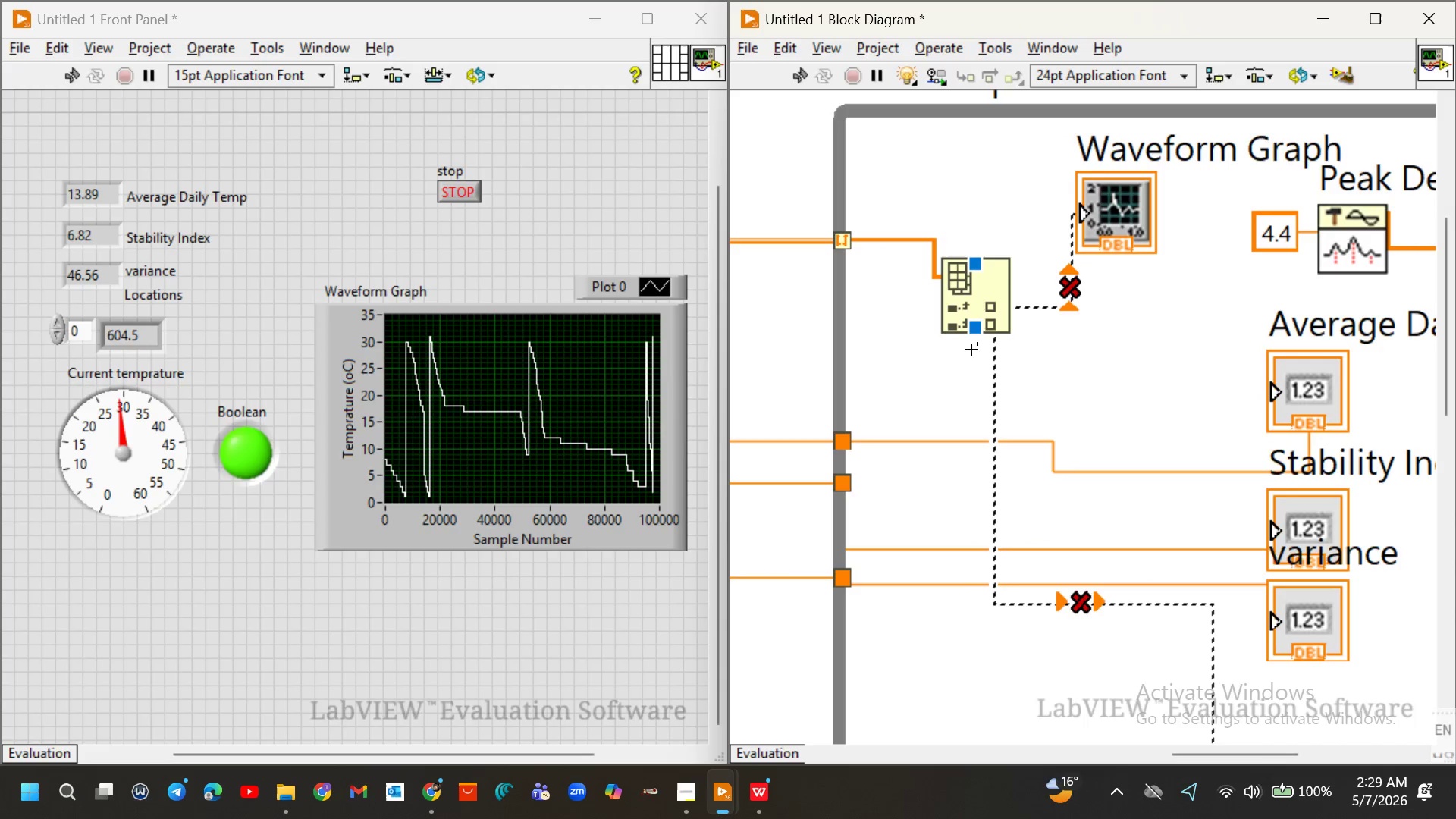 
left_click_drag(start_coordinate=[972, 334], to_coordinate=[972, 306])
 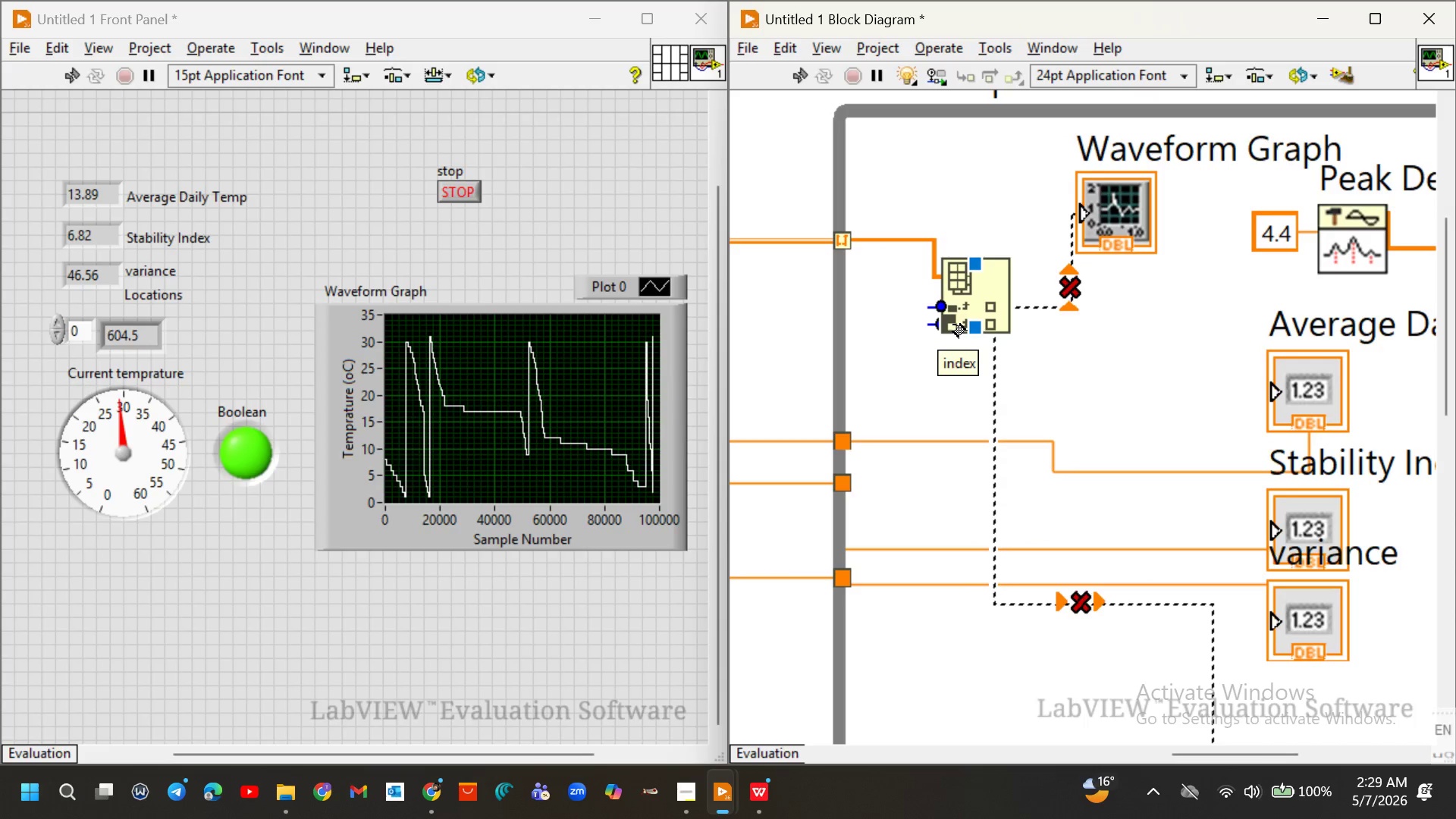 
right_click([953, 325])
 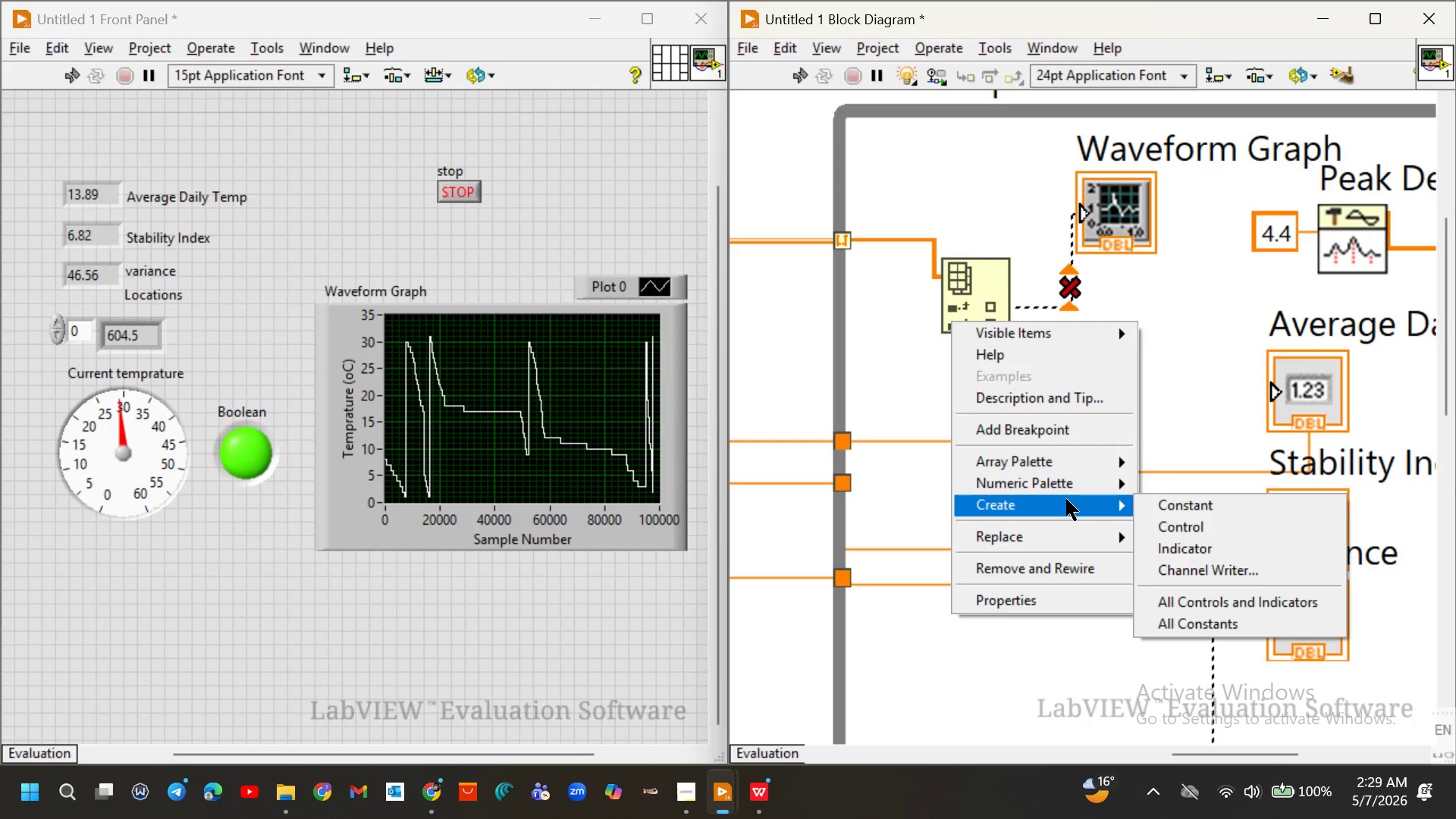 
left_click([1170, 503])
 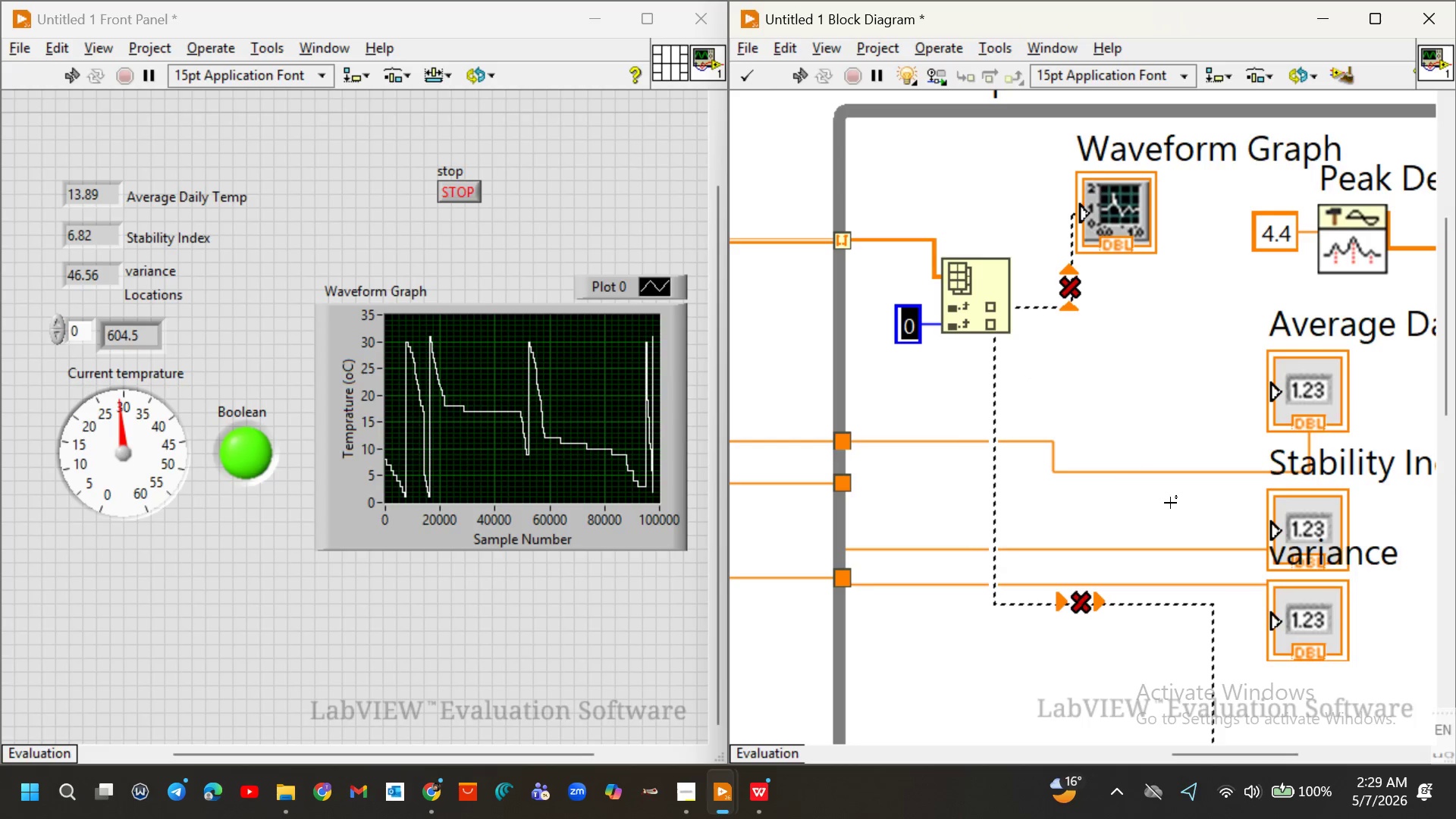 
key(2)
 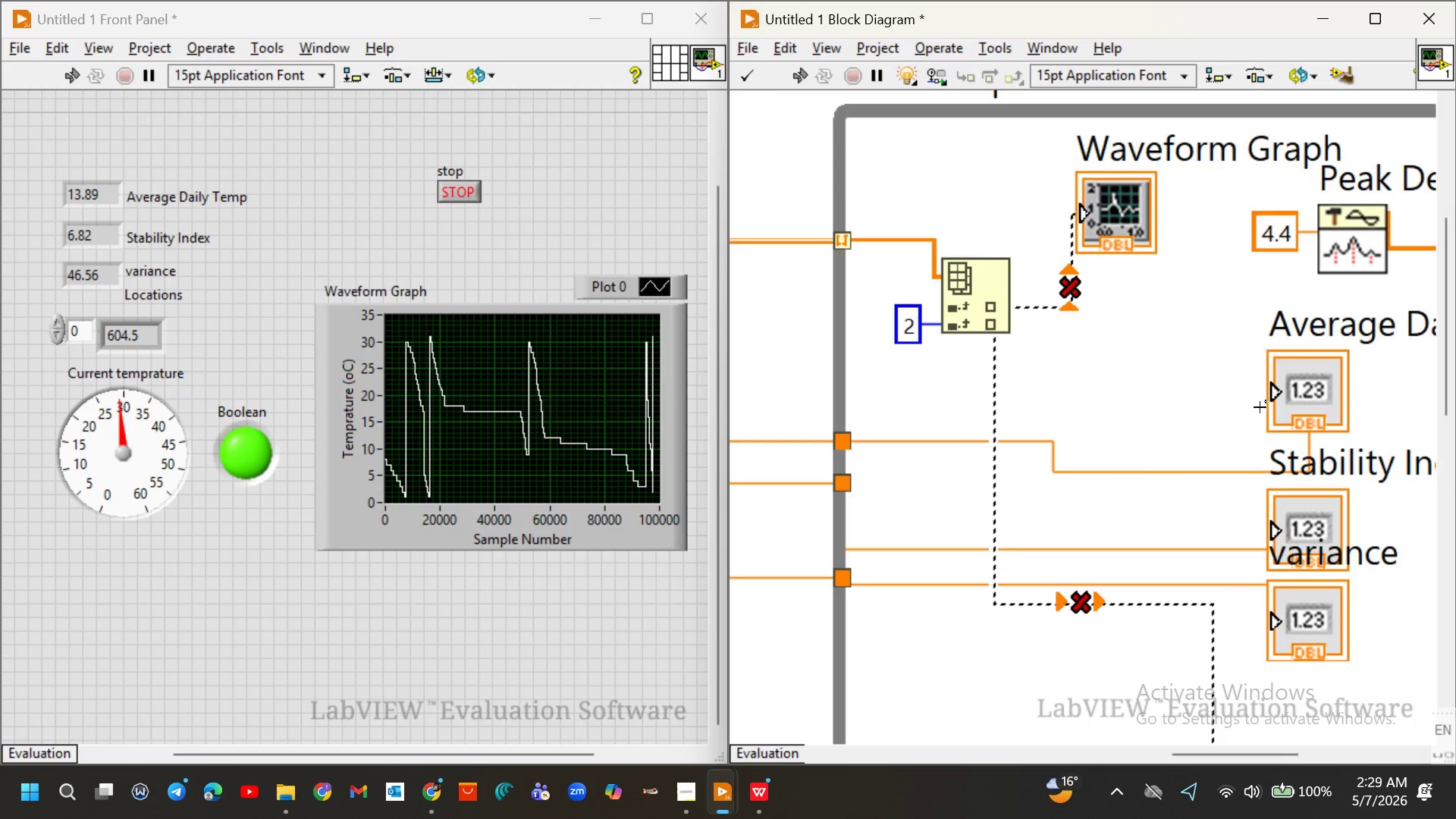 
left_click([1217, 390])
 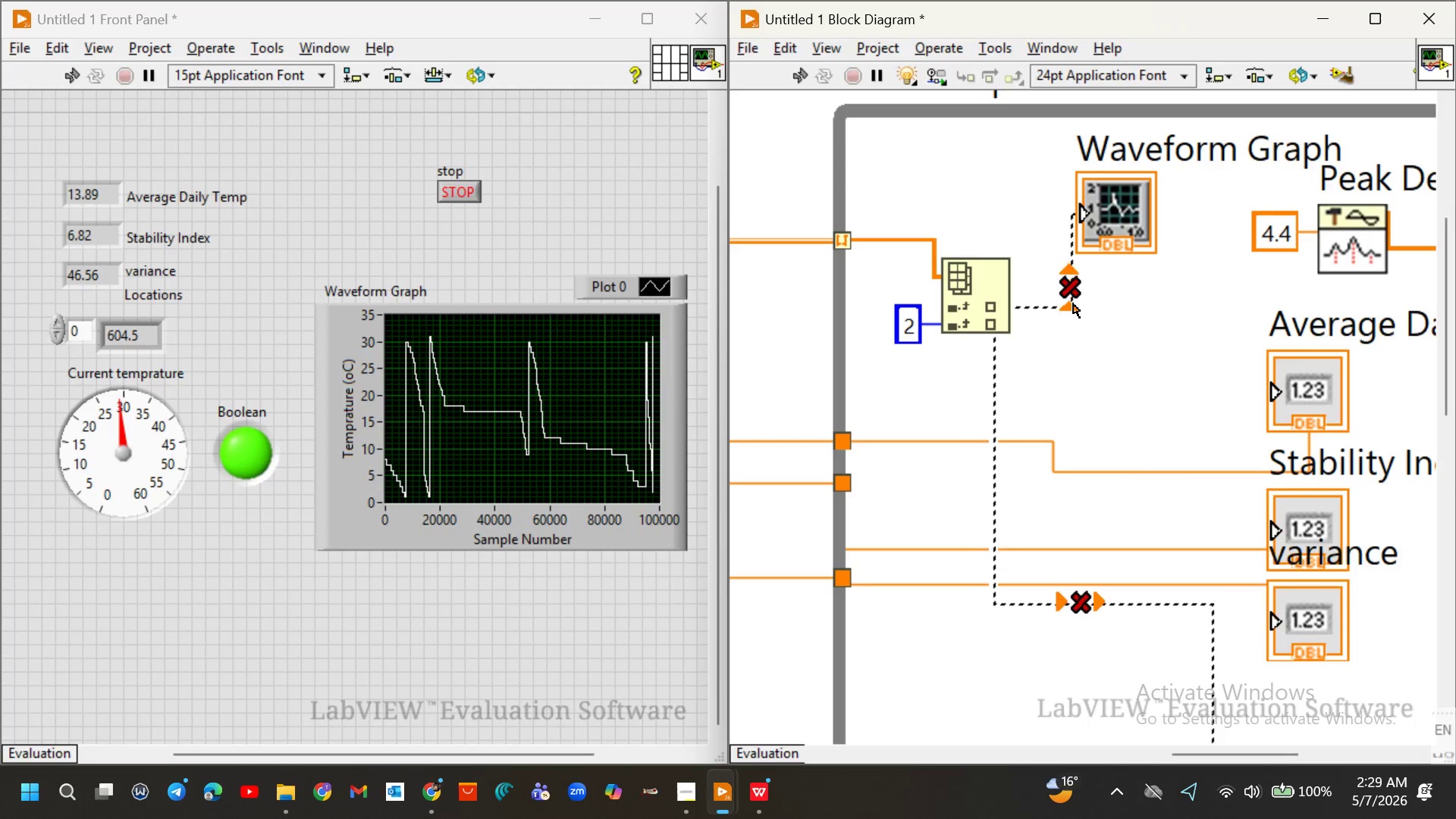 
right_click([1073, 303])
 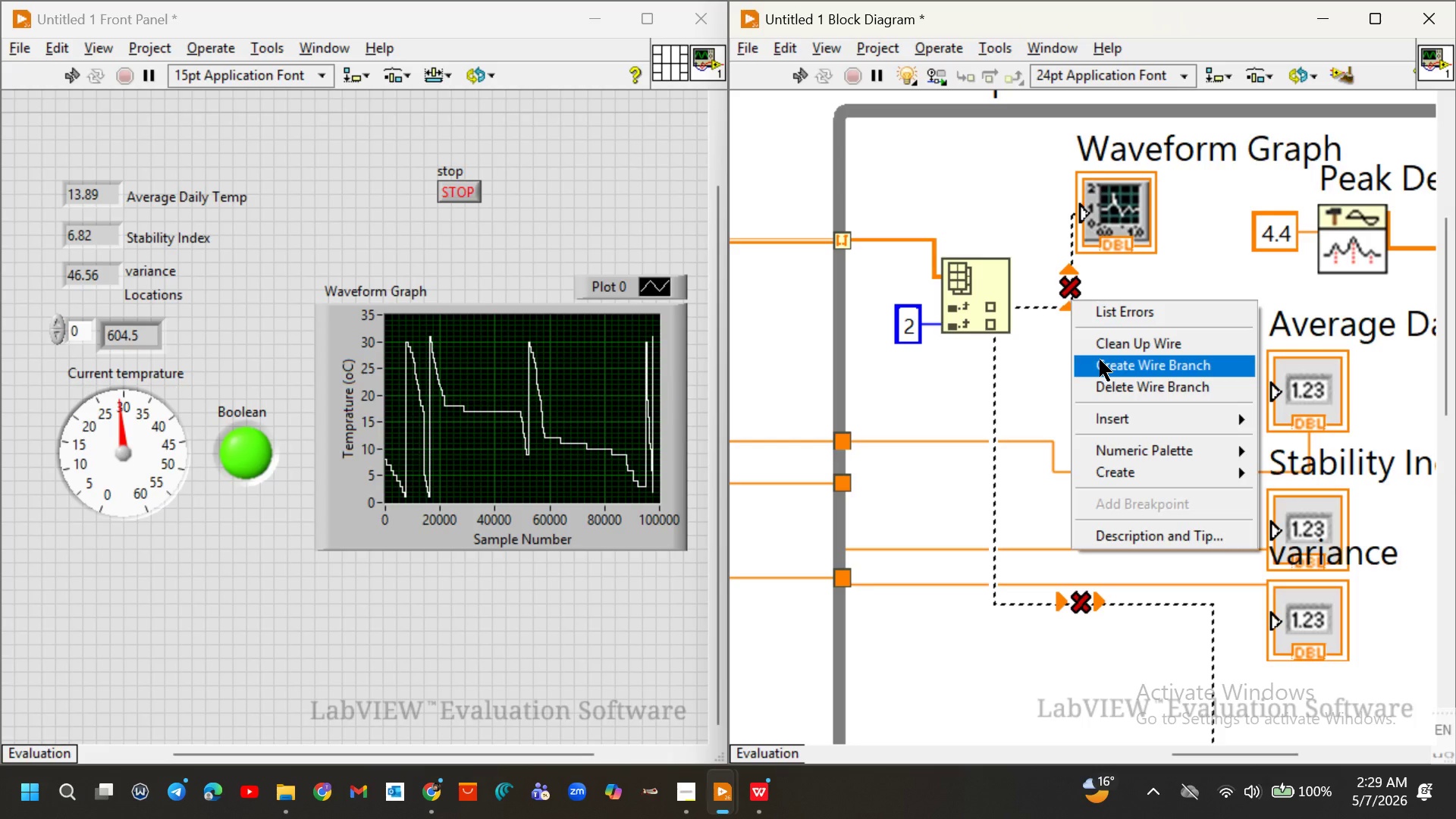 
wait(9.08)
 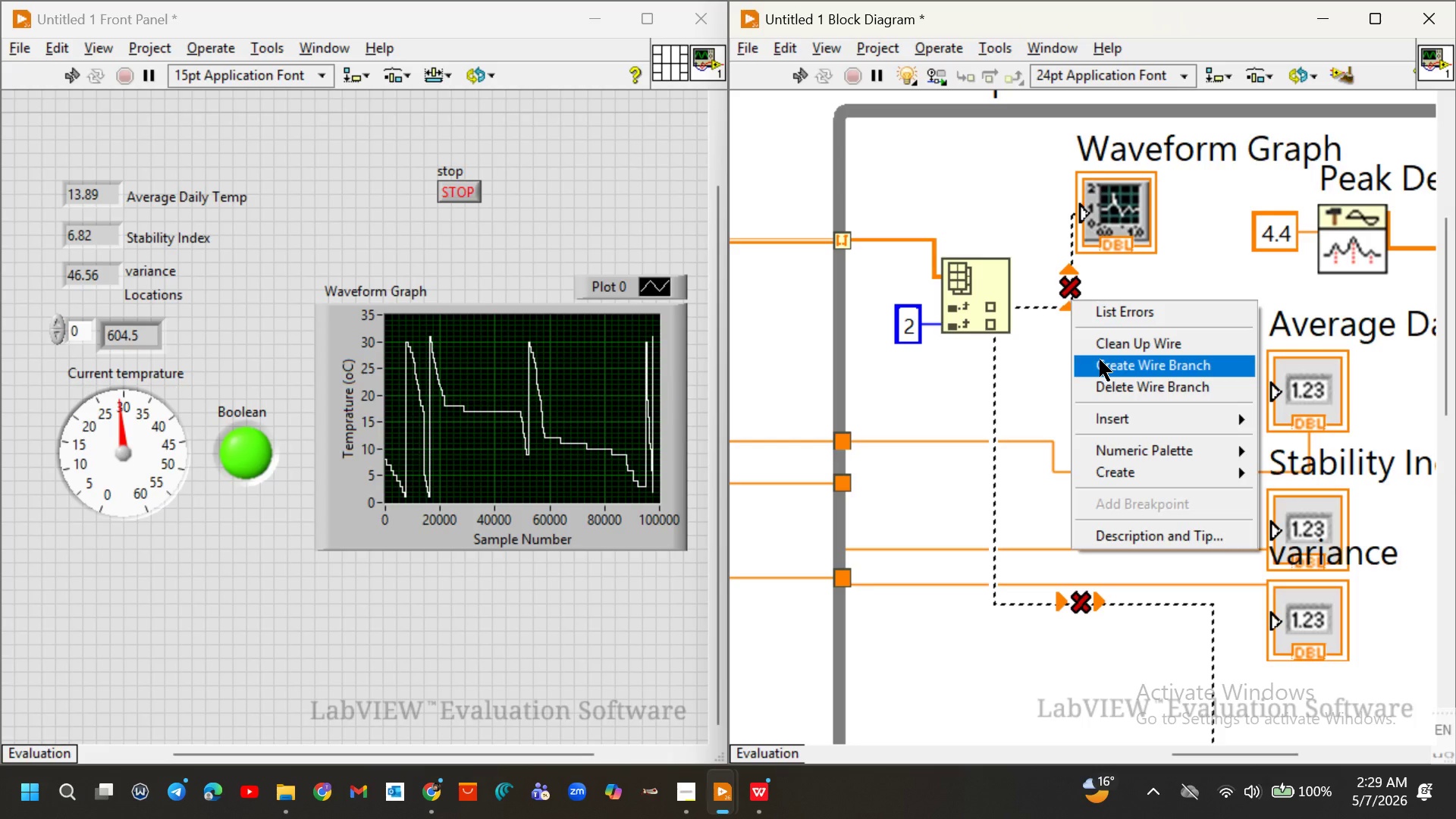 
left_click([1106, 381])
 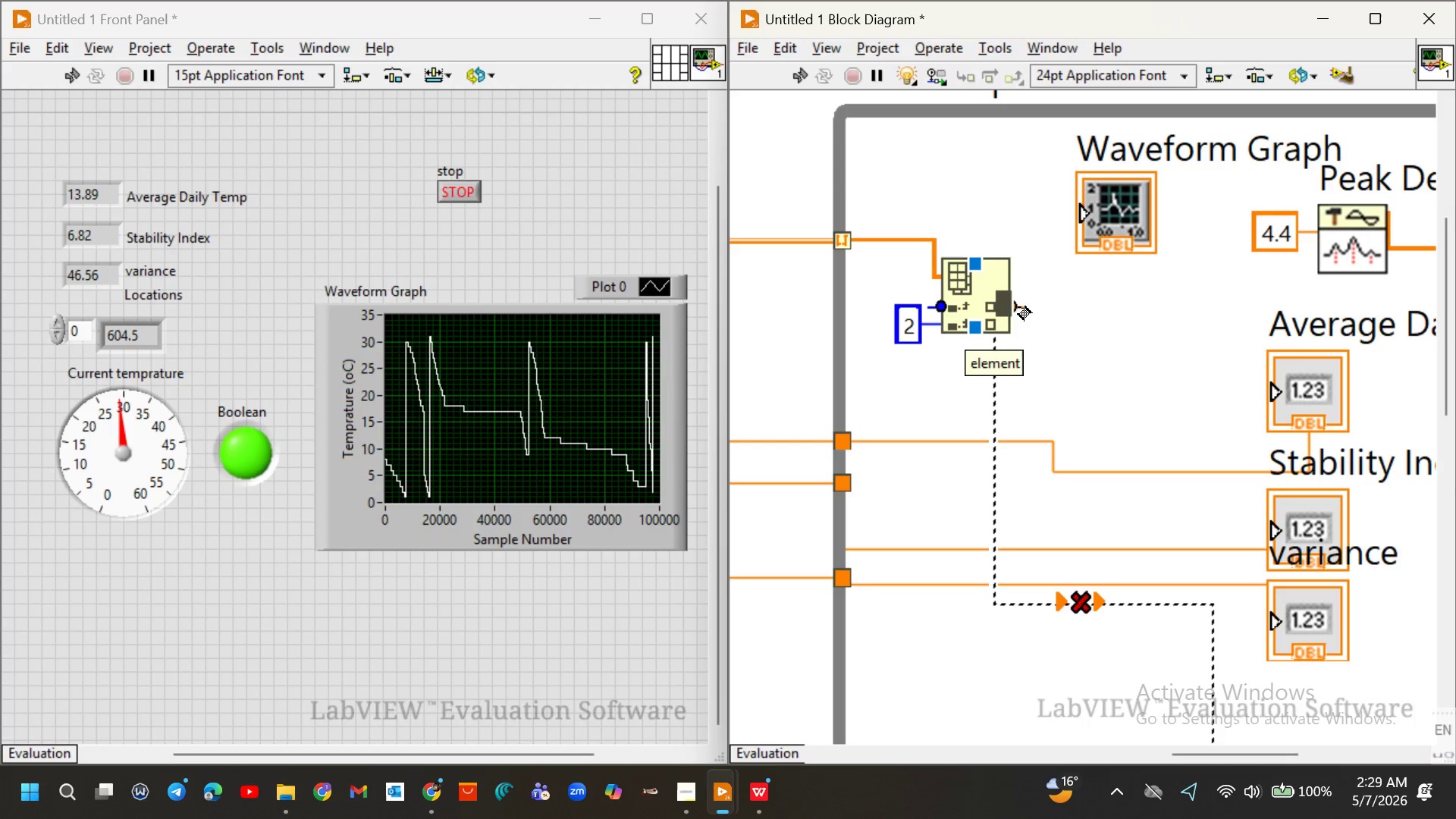 
left_click_drag(start_coordinate=[1018, 307], to_coordinate=[1075, 204])
 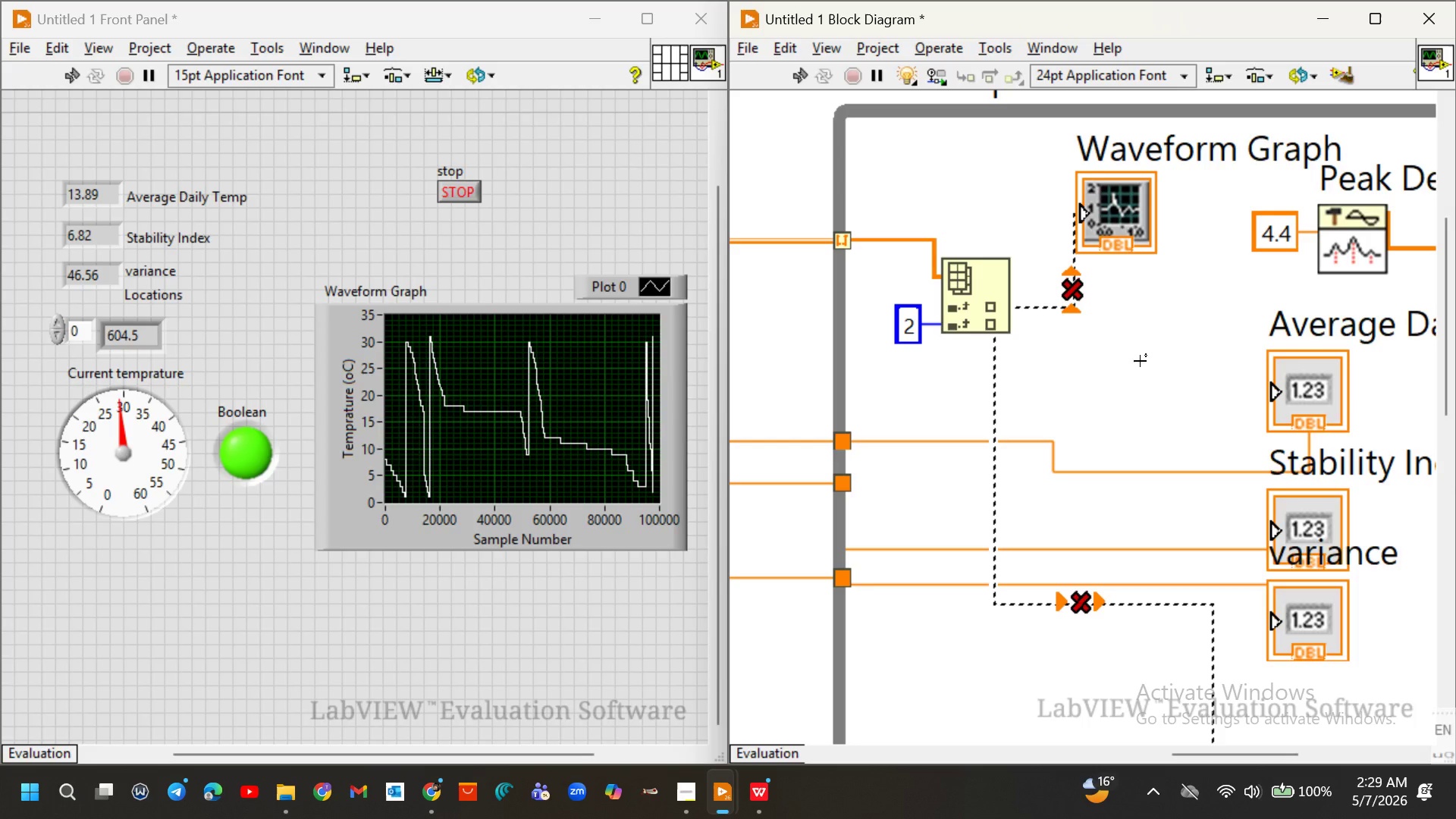 
left_click([1140, 361])
 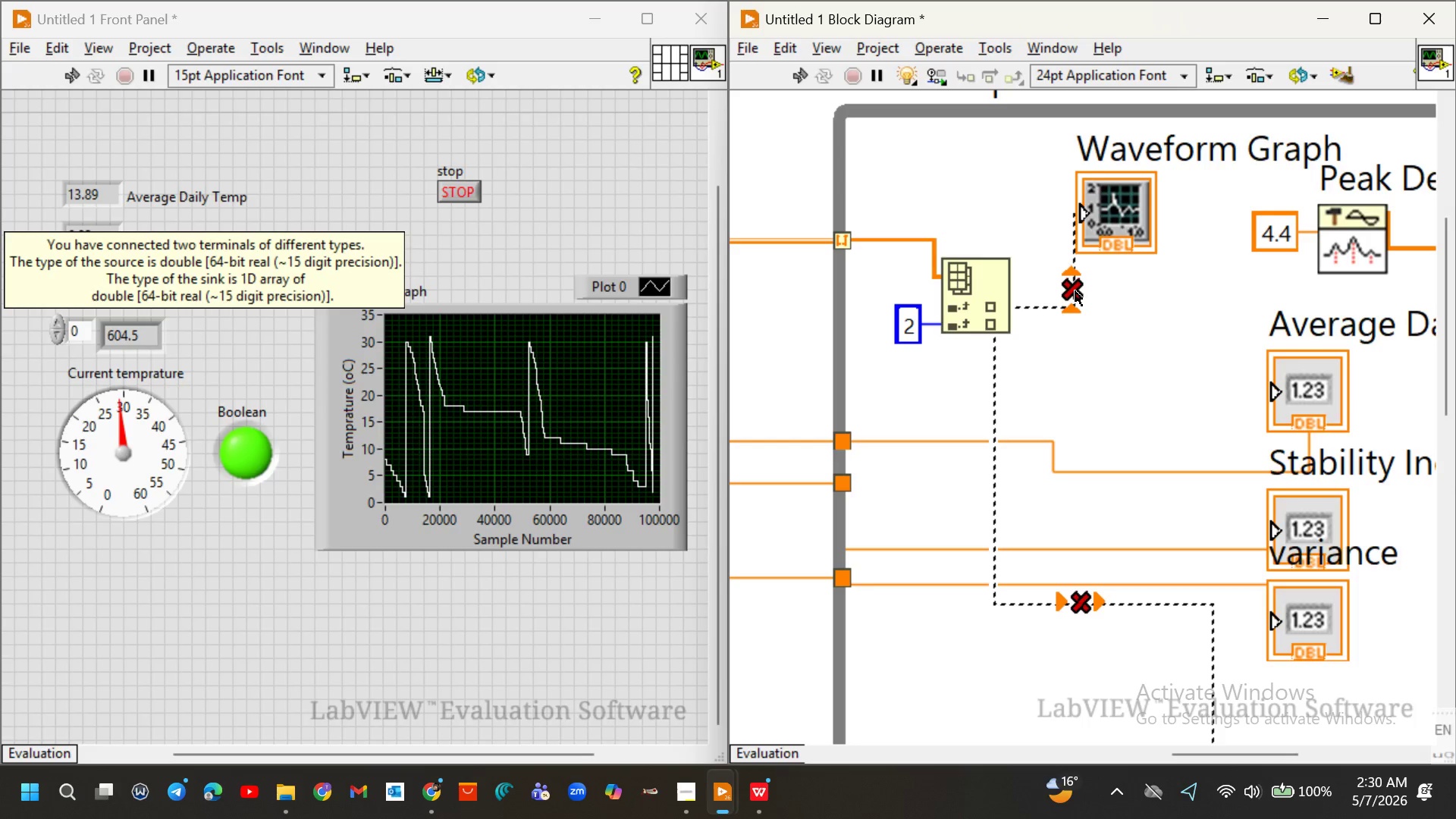 
wait(9.3)
 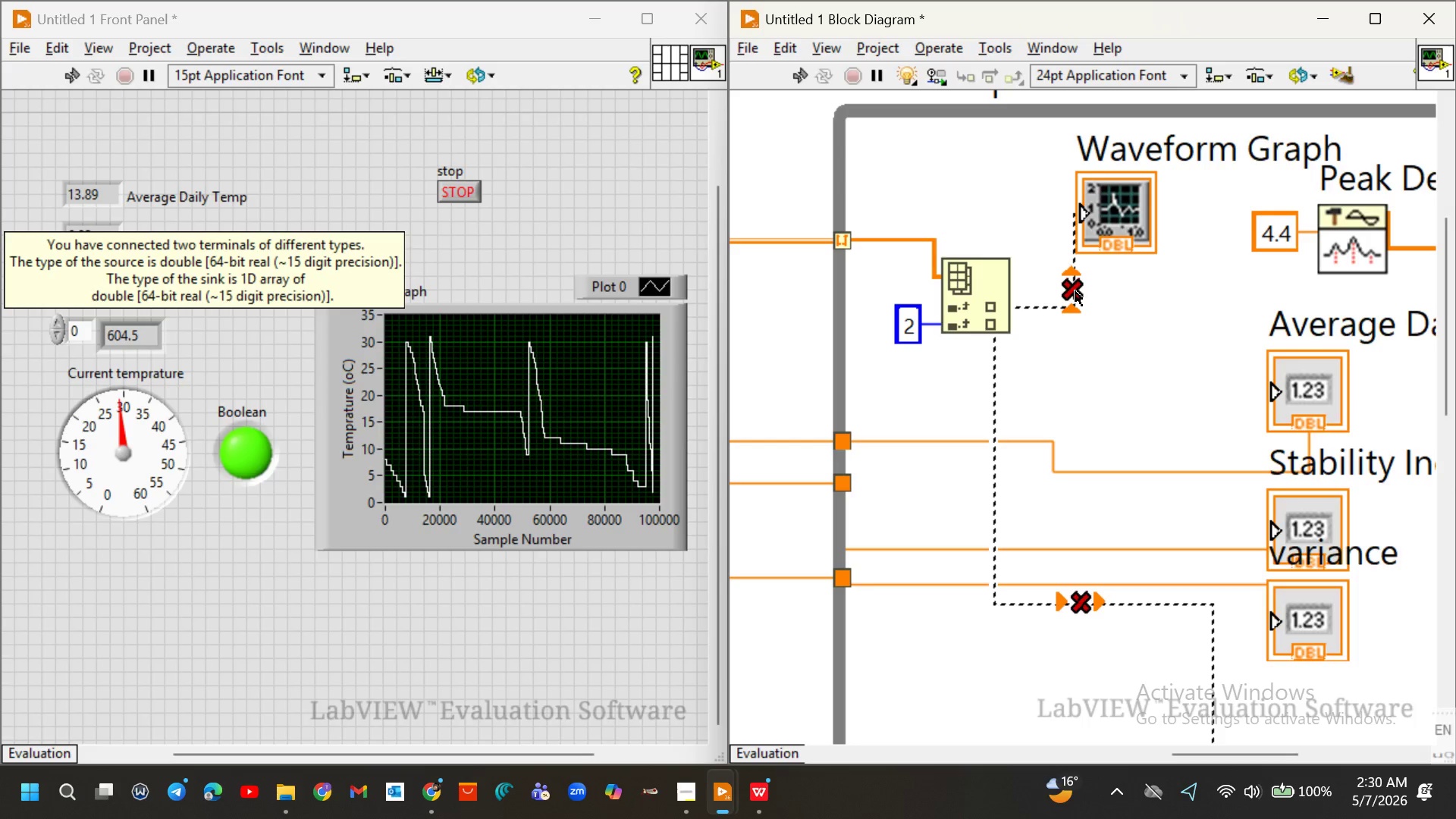 
right_click([977, 331])
 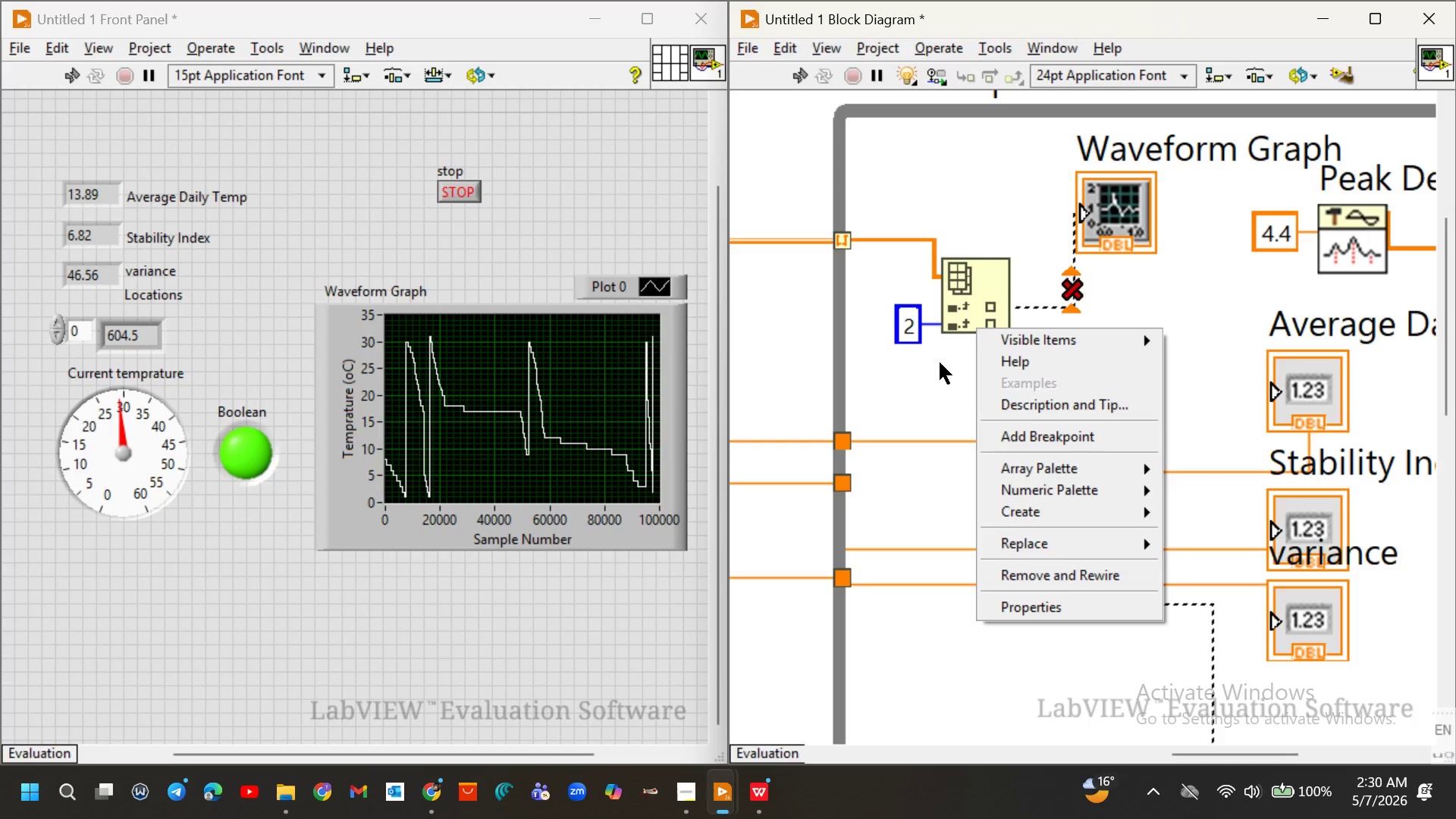 
left_click([940, 362])
 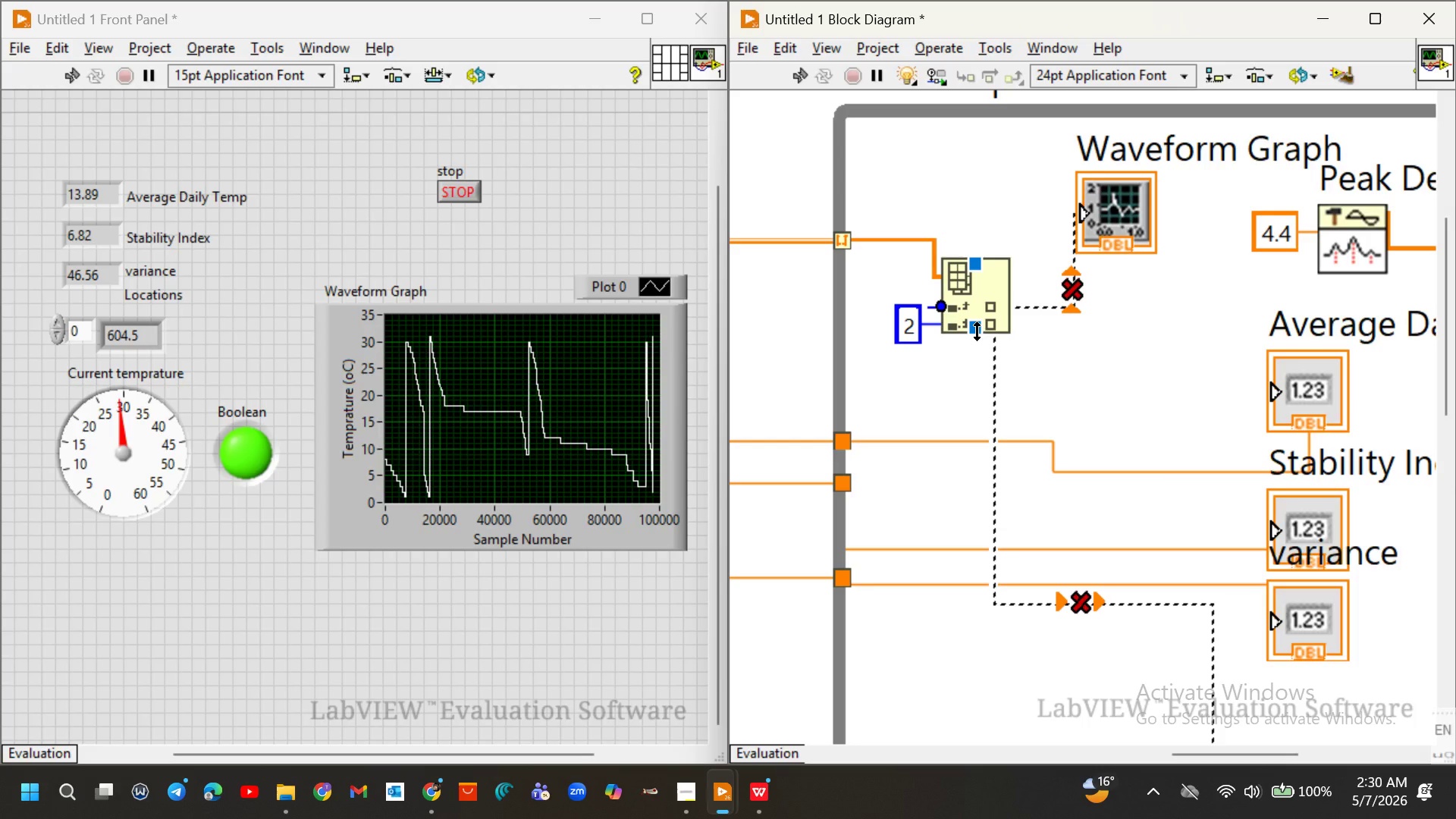 
key(Control+ControlLeft)
 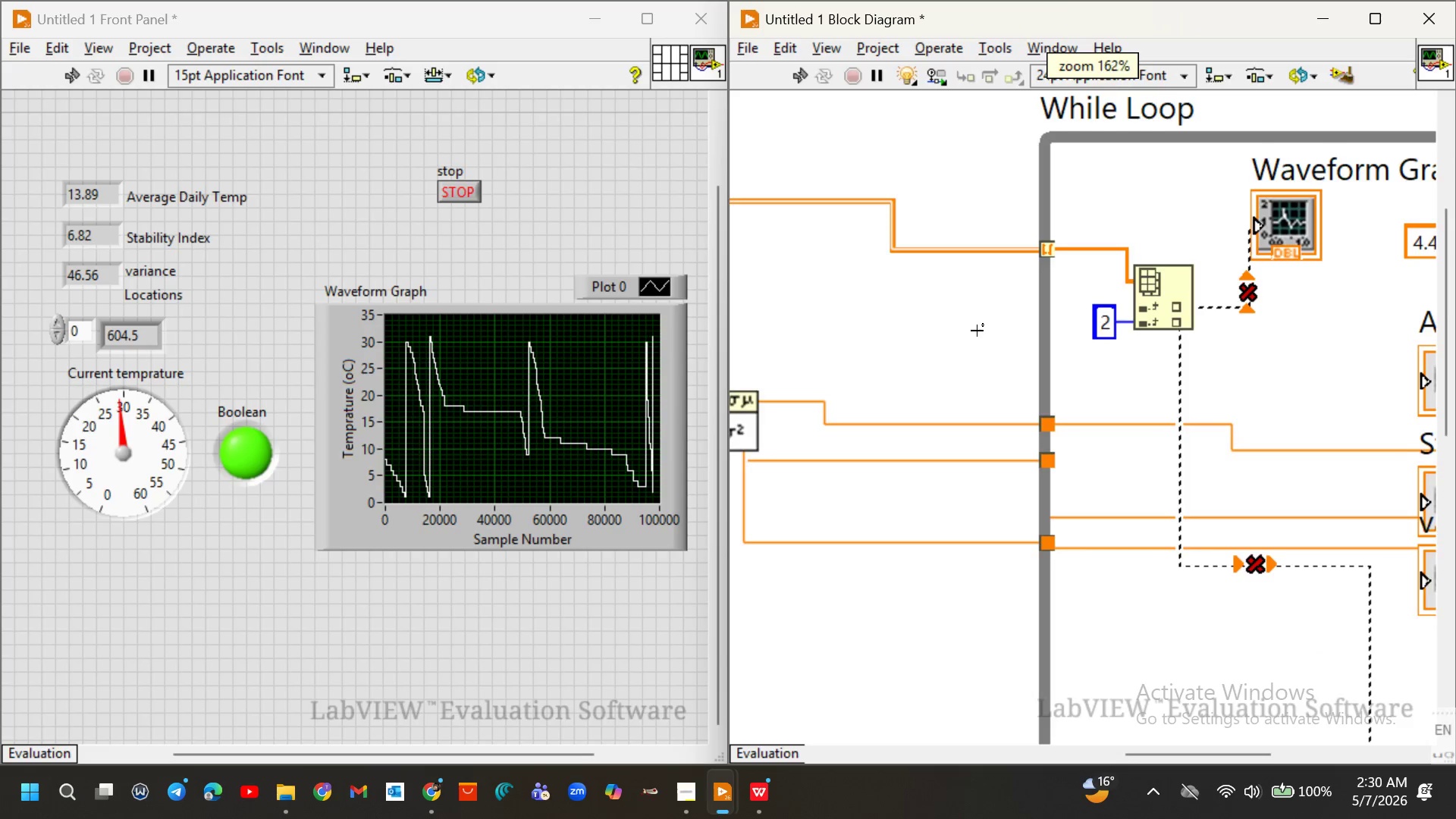 
key(Control+ControlLeft)
 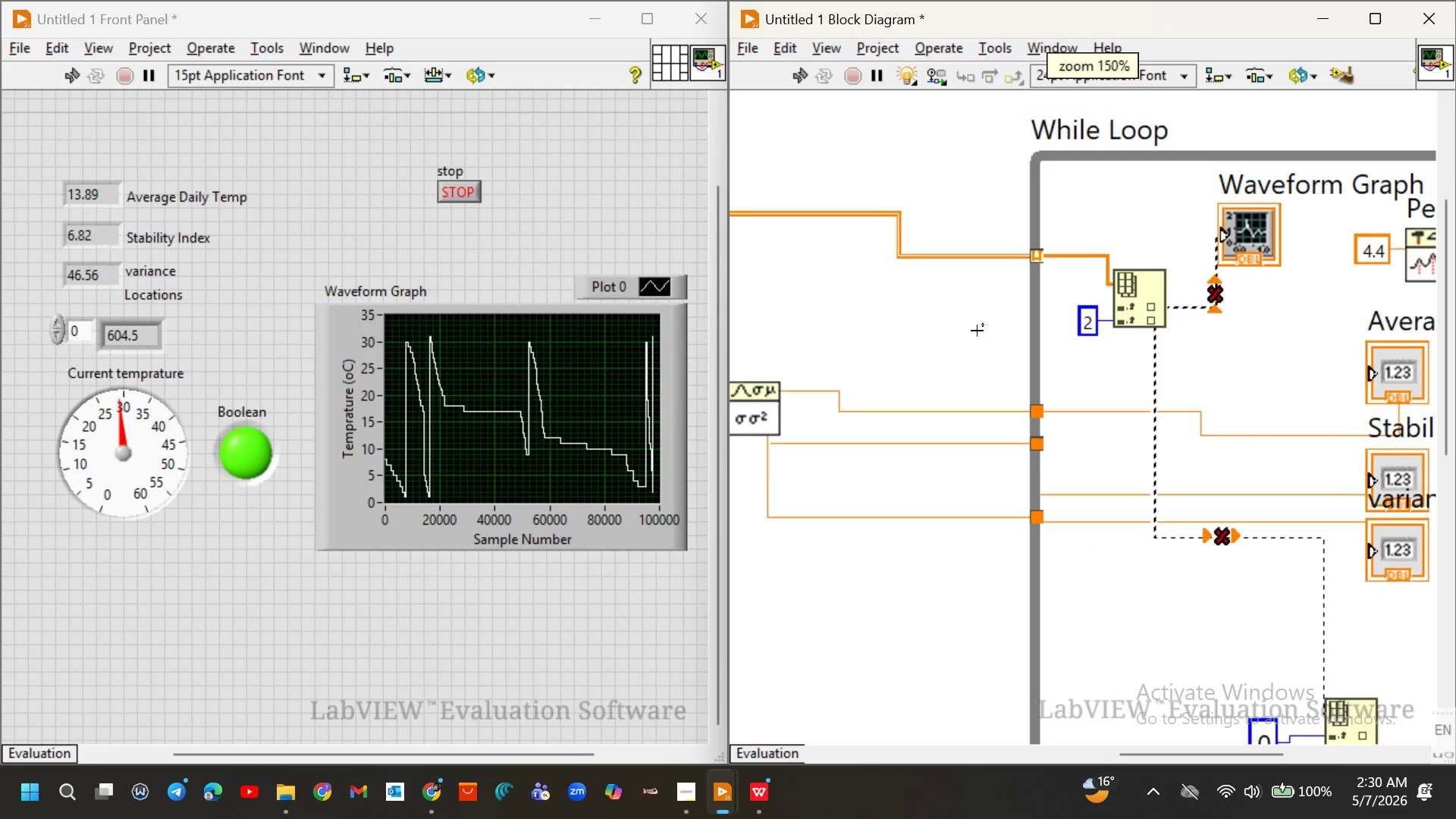 
key(Control+ControlLeft)
 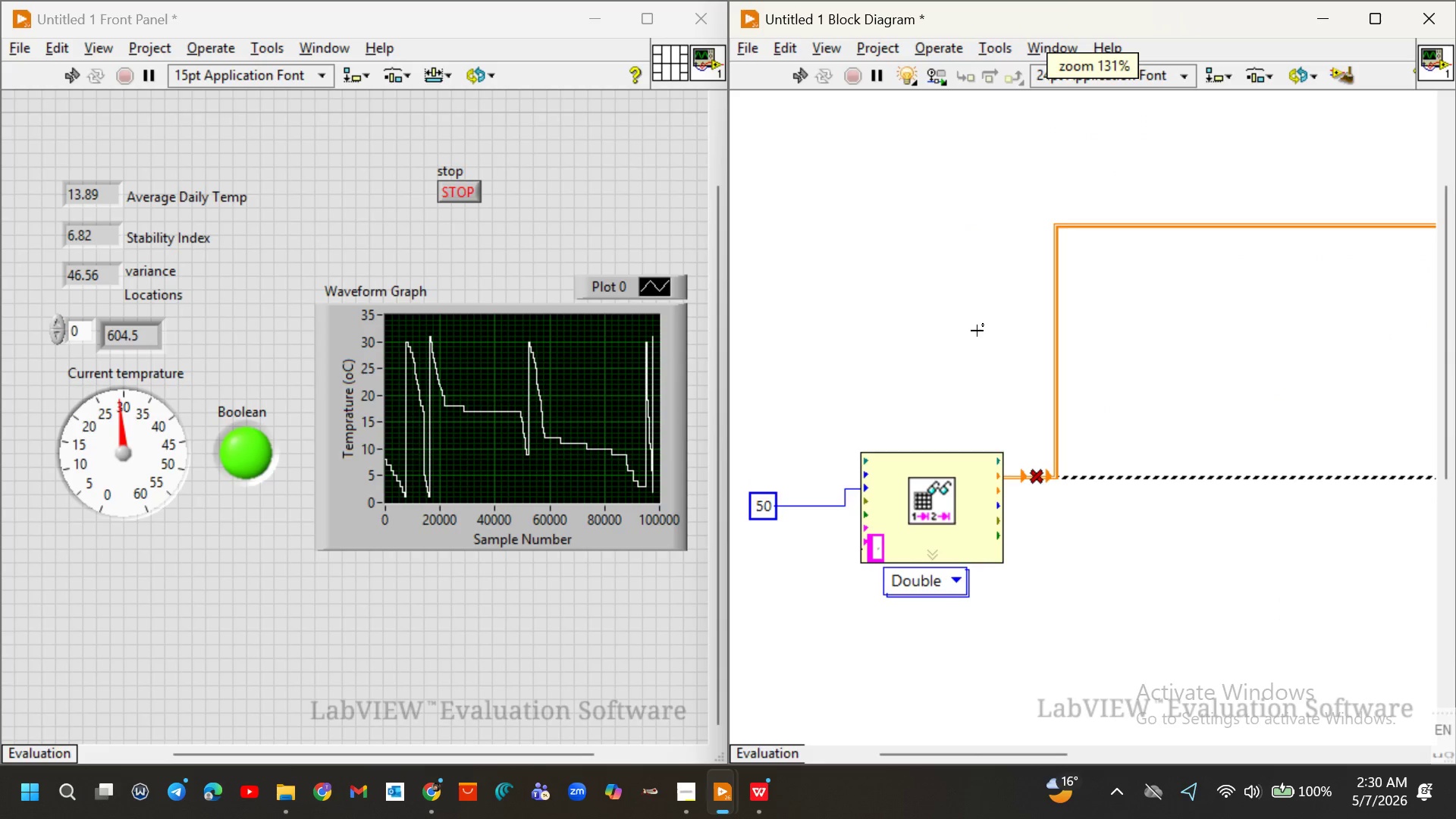 
scroll: coordinate [977, 331], scroll_direction: up, amount: 23.0
 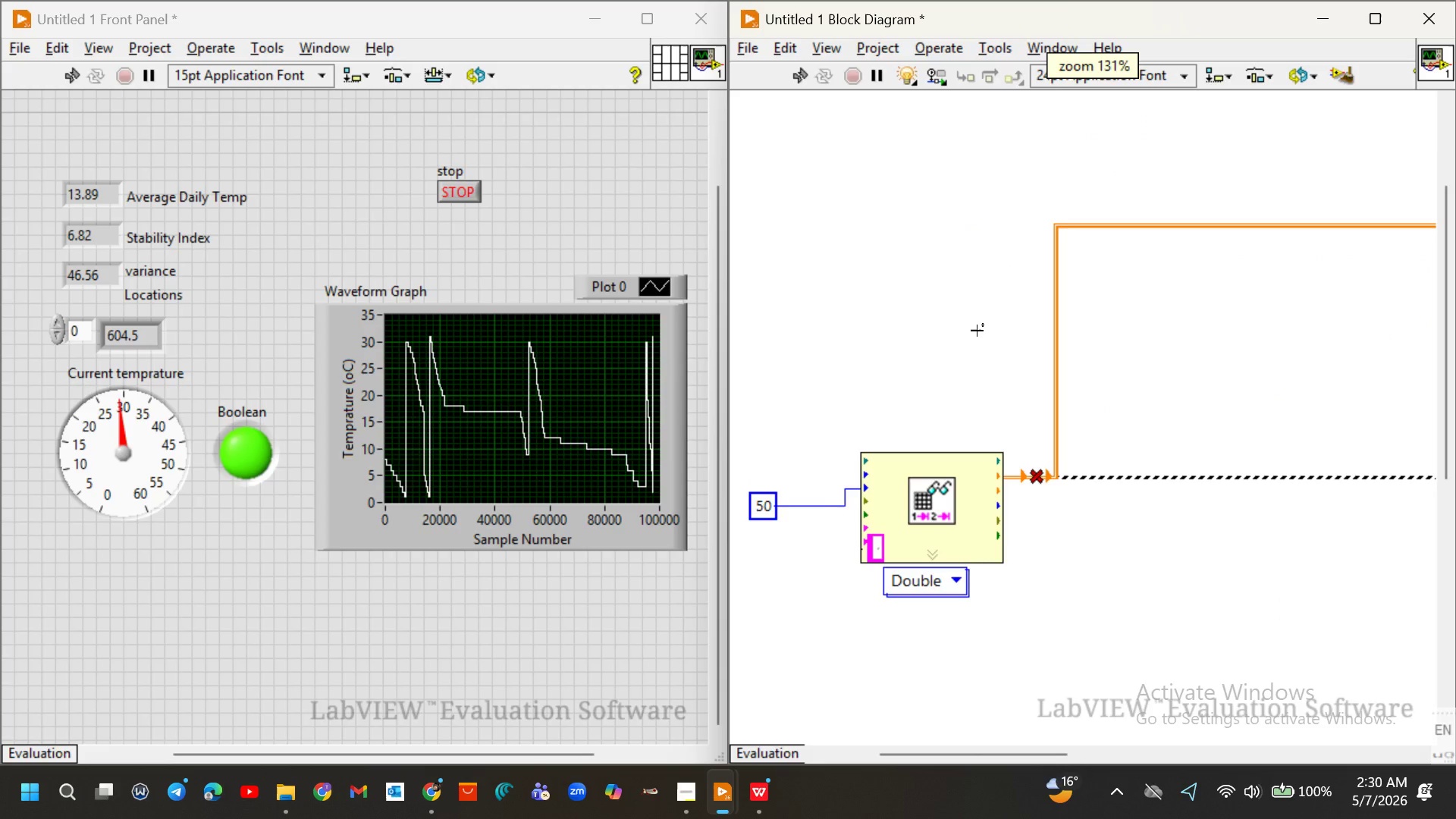 
scroll: coordinate [977, 331], scroll_direction: down, amount: 28.0
 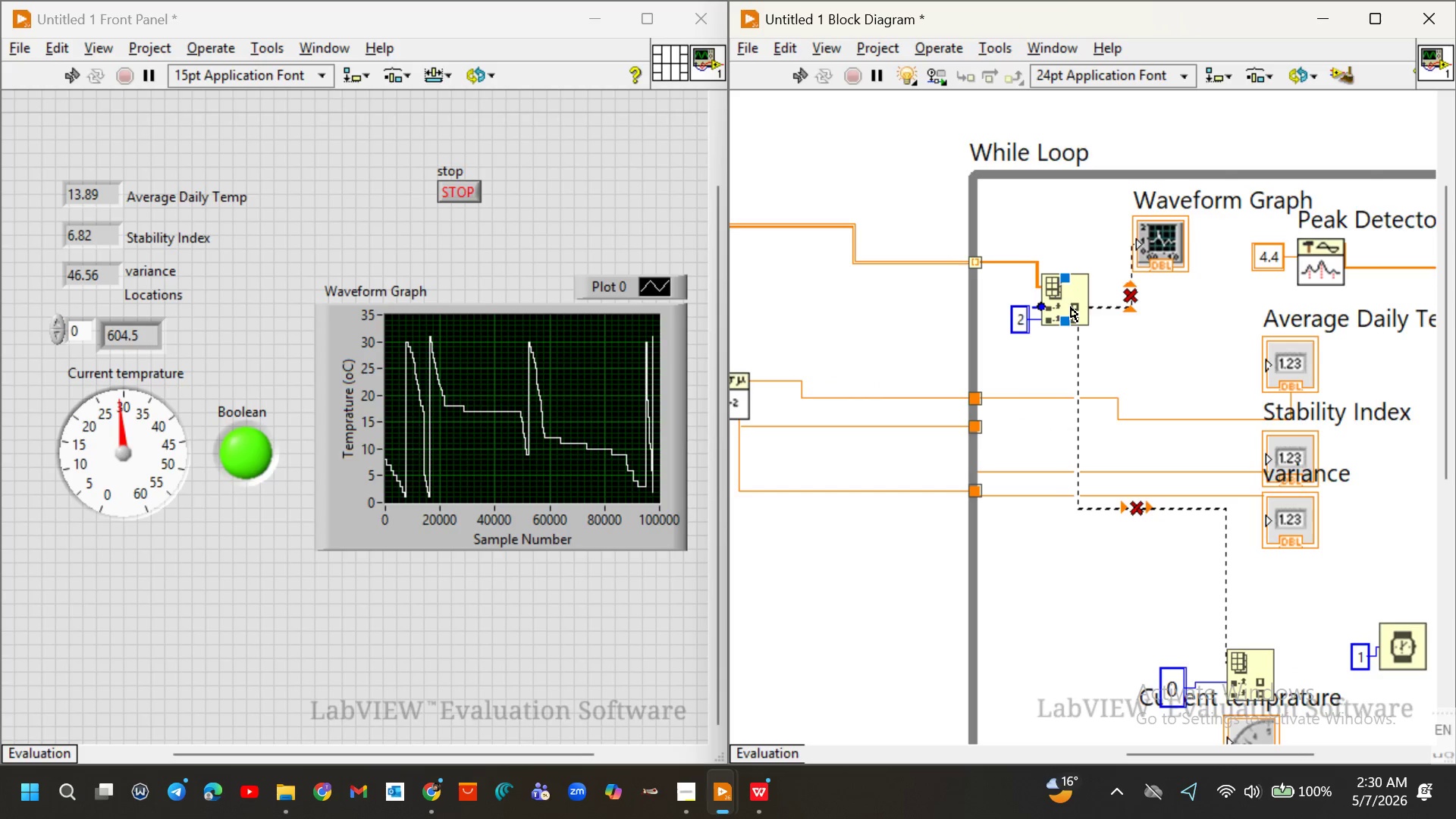 
key(Control+ControlLeft)
 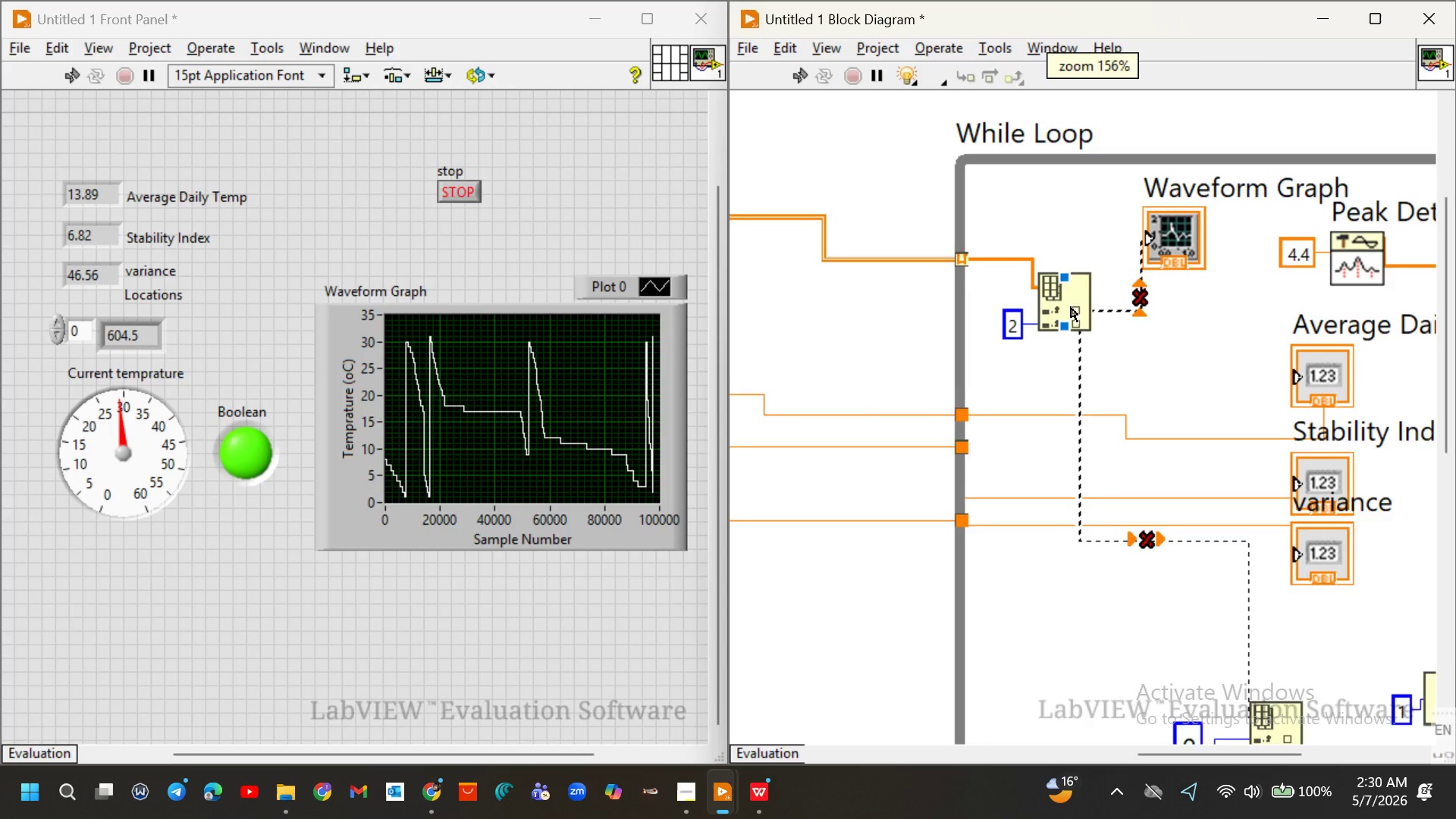 
key(Control+ControlLeft)
 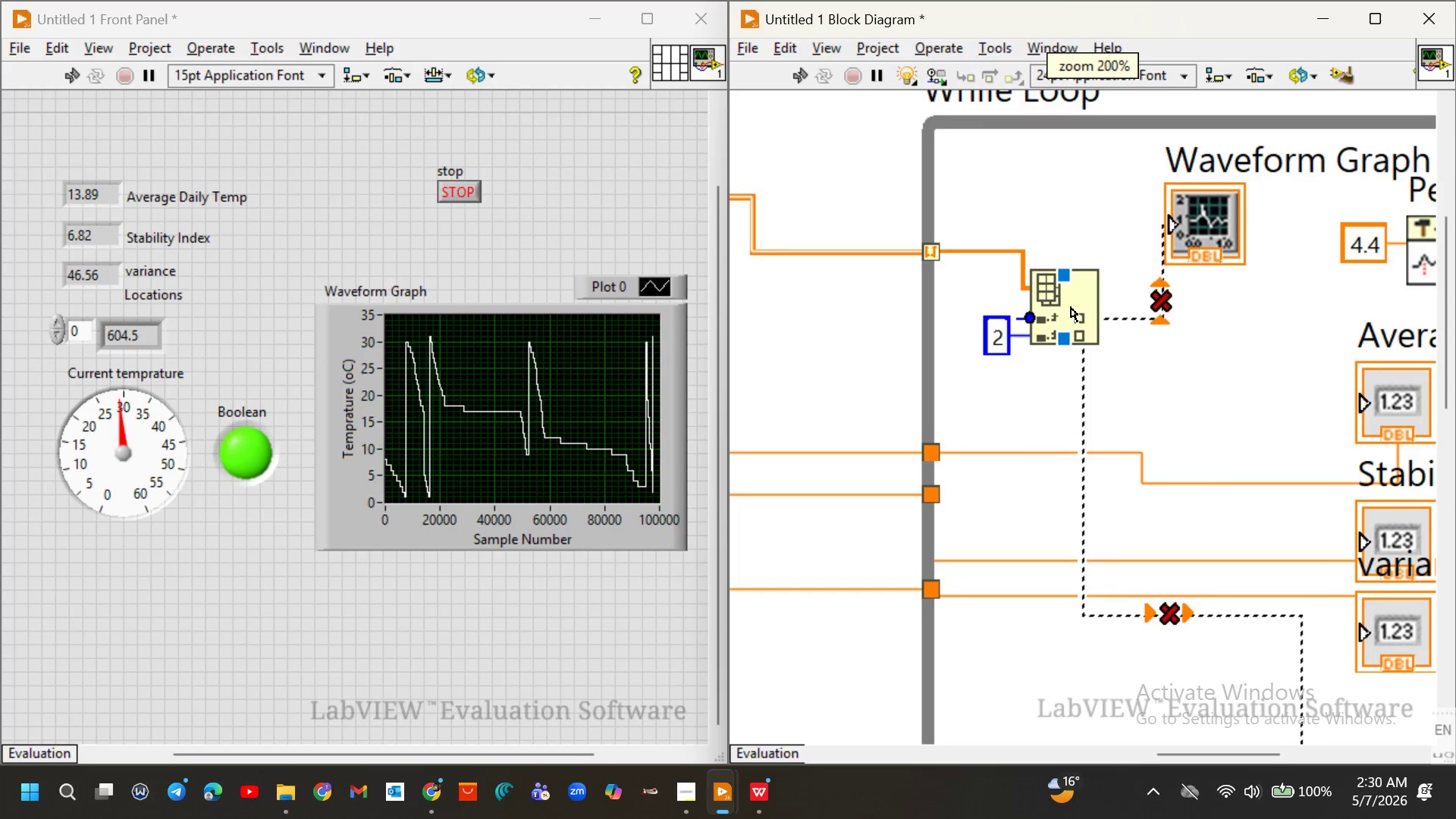 
hold_key(key=ControlLeft, duration=0.34)
scroll: coordinate [1071, 307], scroll_direction: up, amount: 12.0
 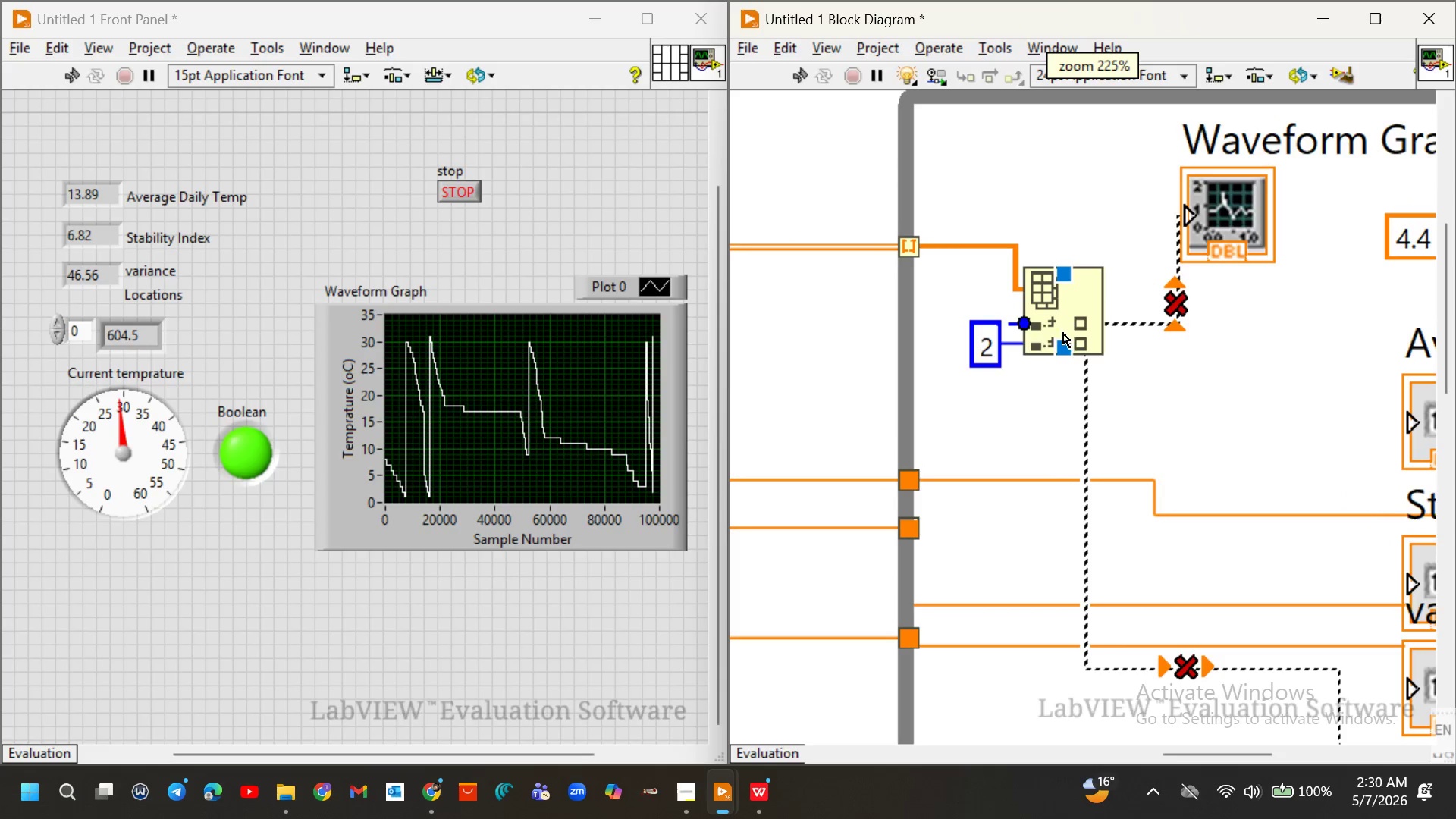 
left_click_drag(start_coordinate=[1064, 355], to_coordinate=[1065, 378])
 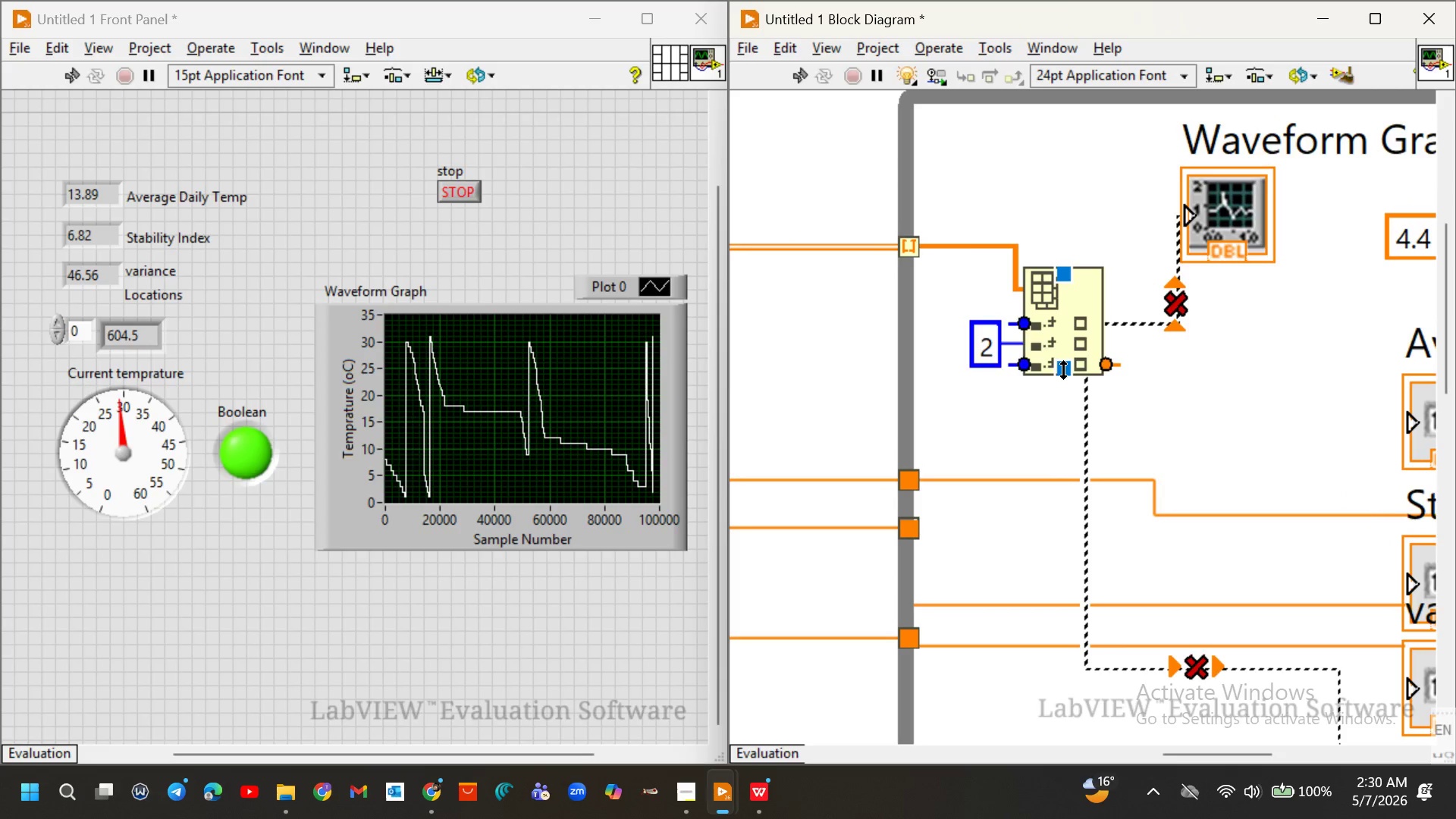 
left_click_drag(start_coordinate=[1063, 369], to_coordinate=[1064, 341])
 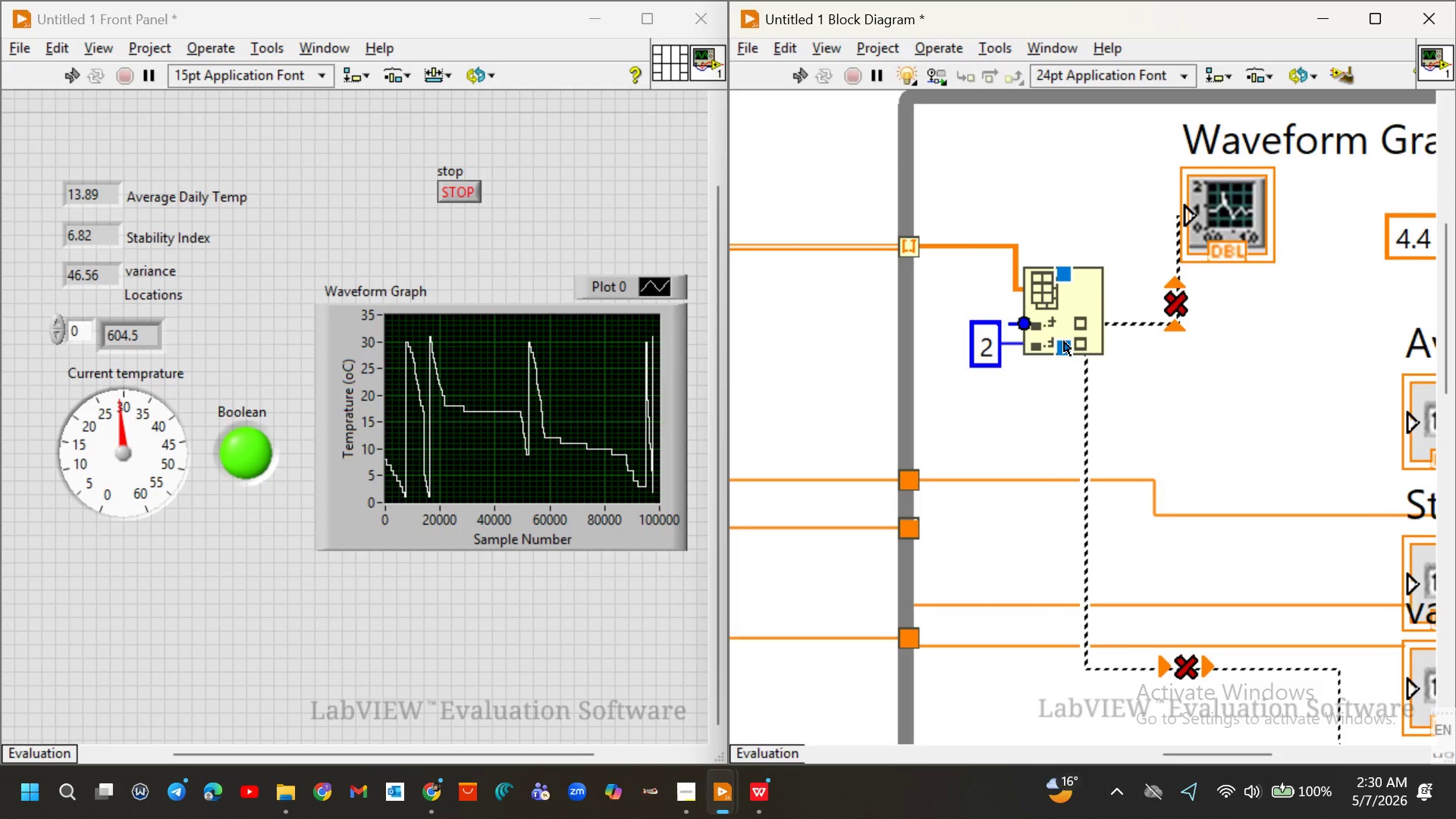 
left_click([1064, 341])
 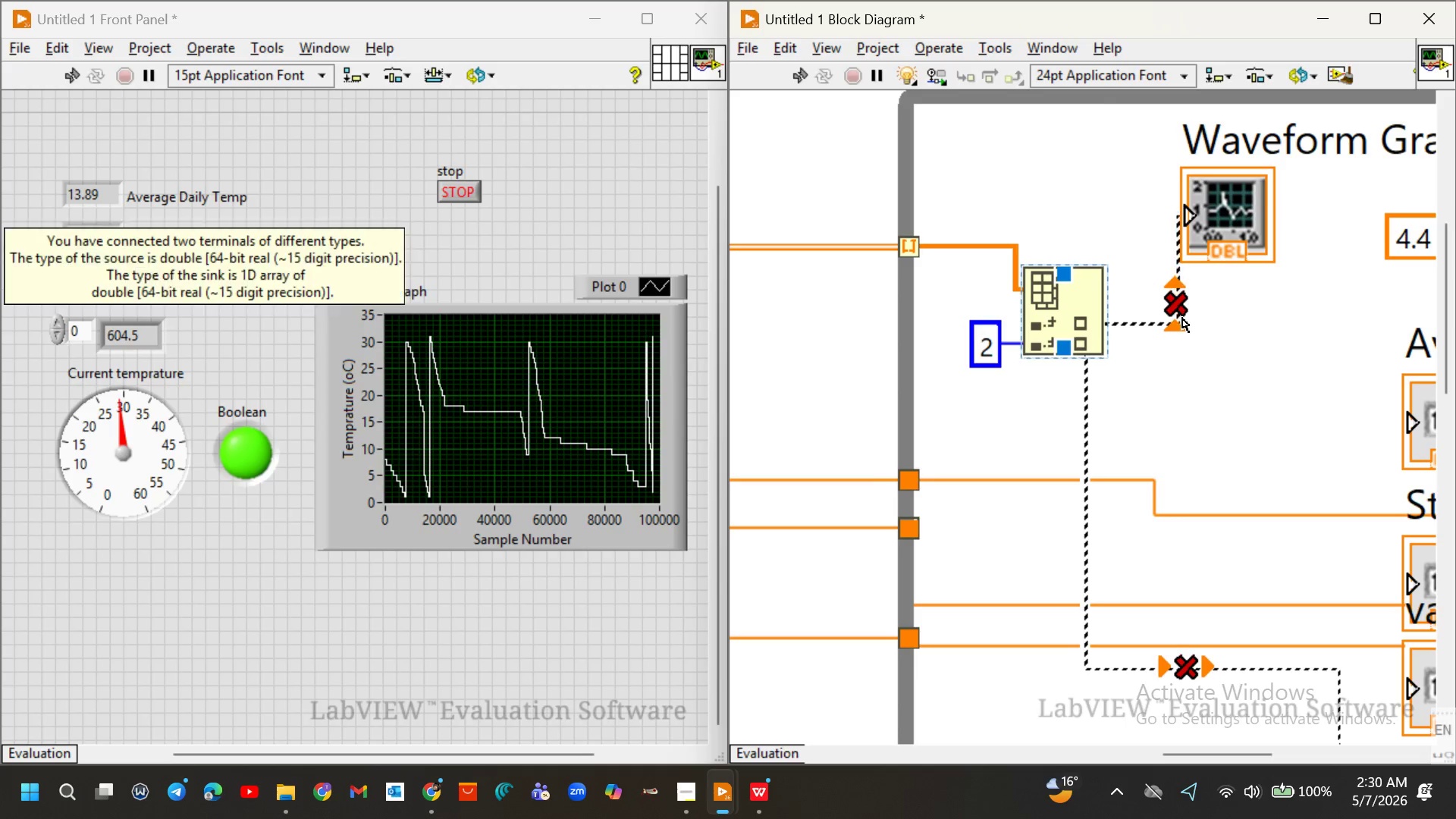 
key(Control+Z)
 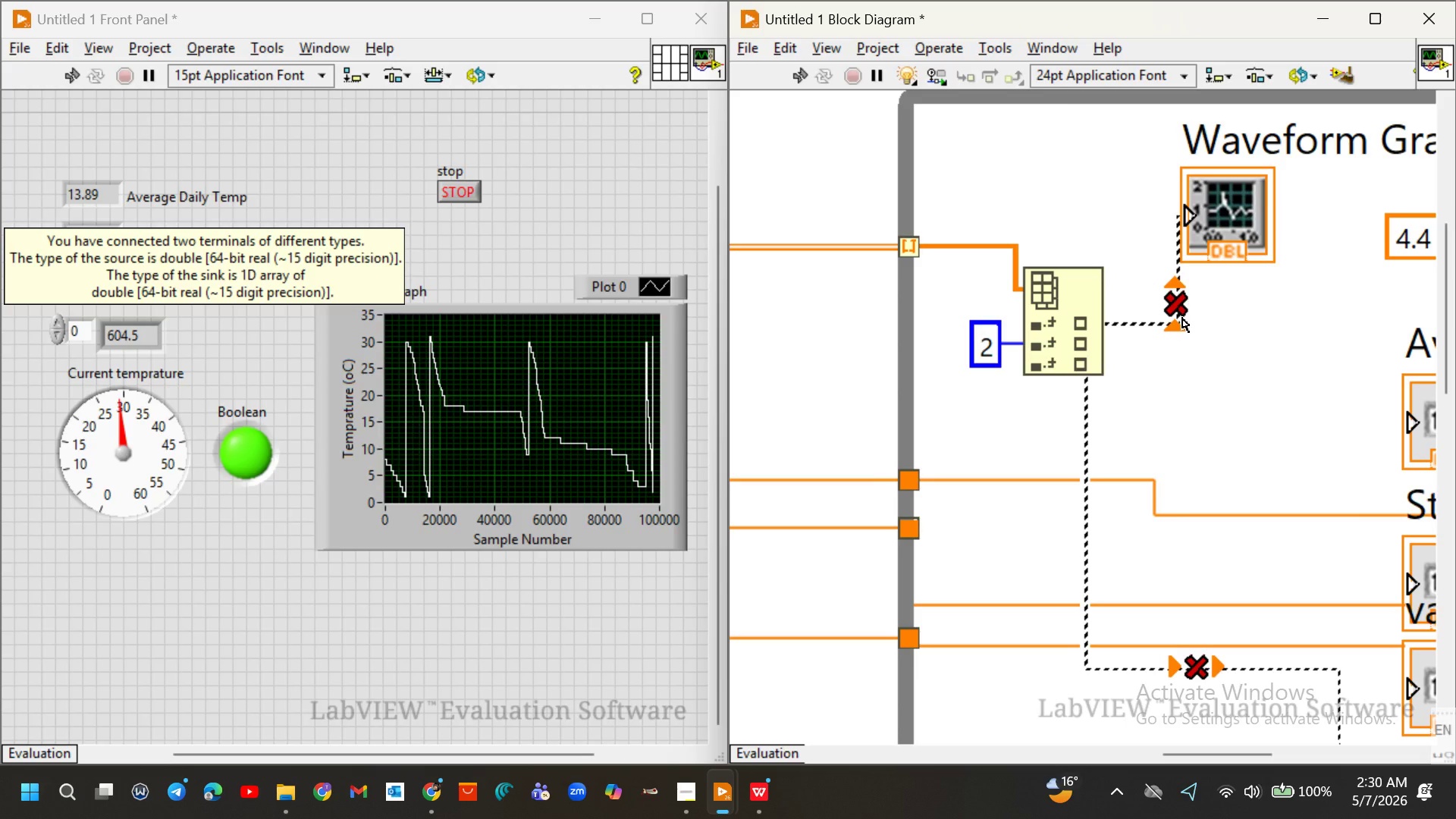 
key(Control+Z)
 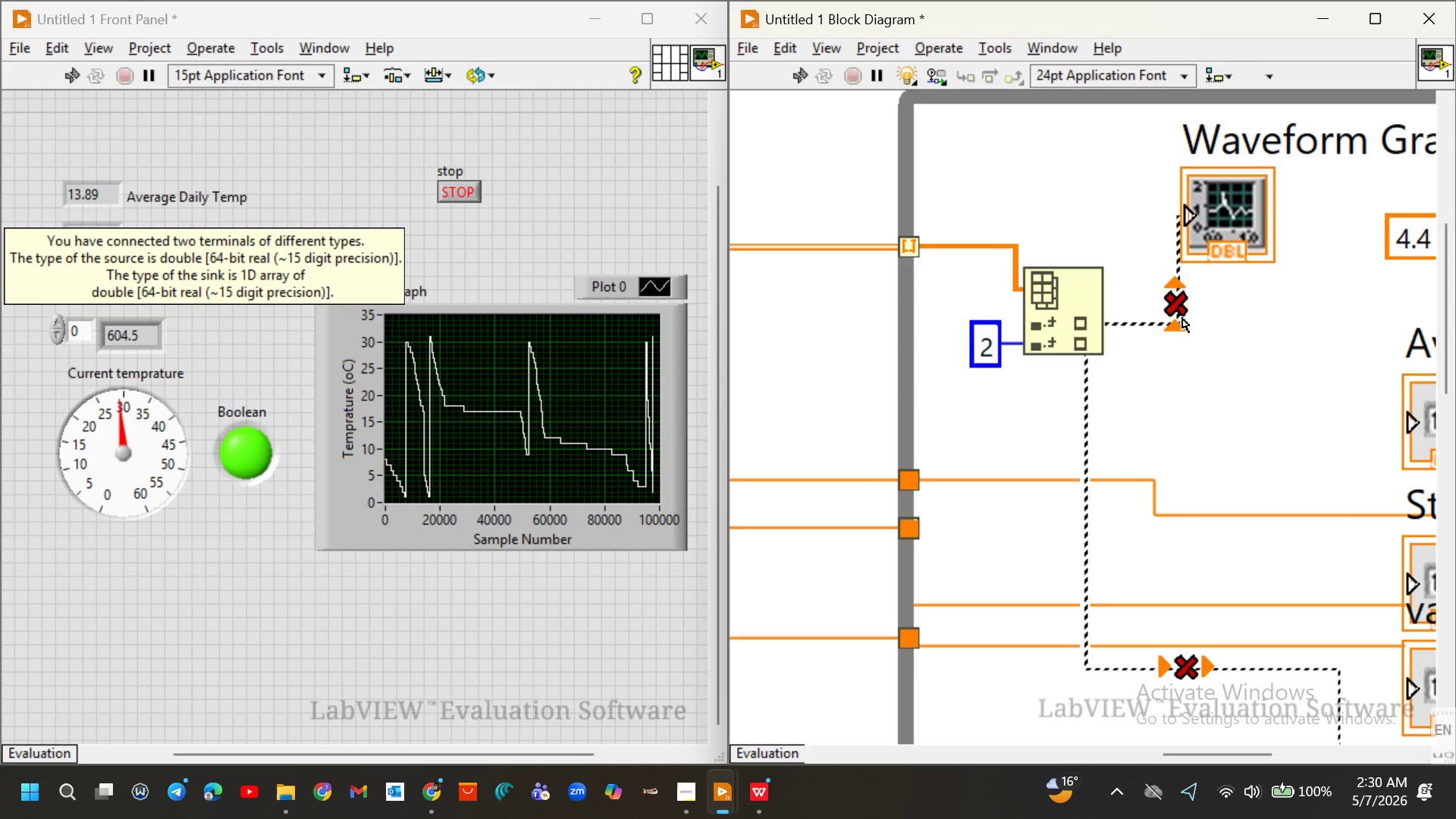 
key(Control+Z)
 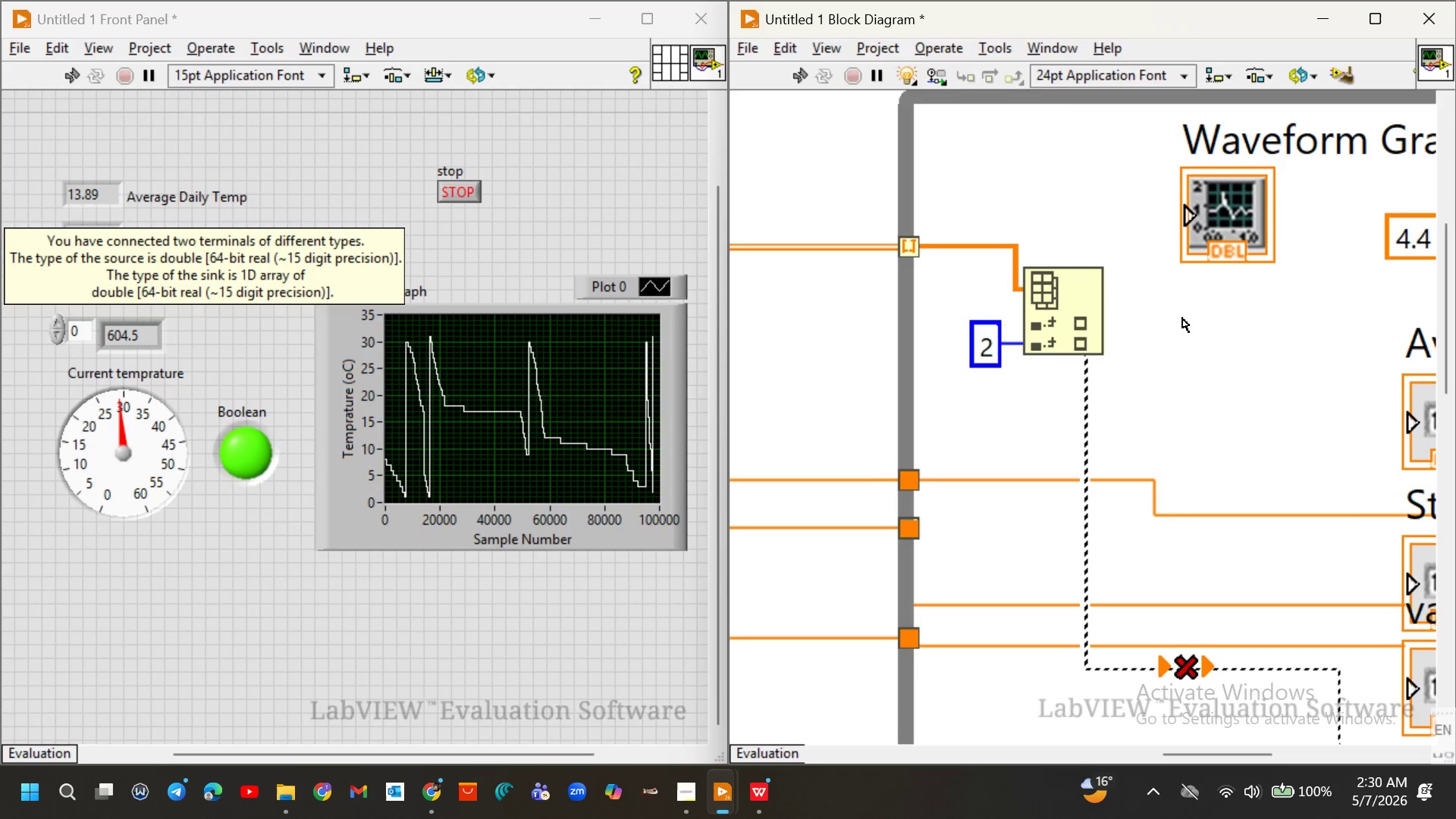 
key(Control+Z)
 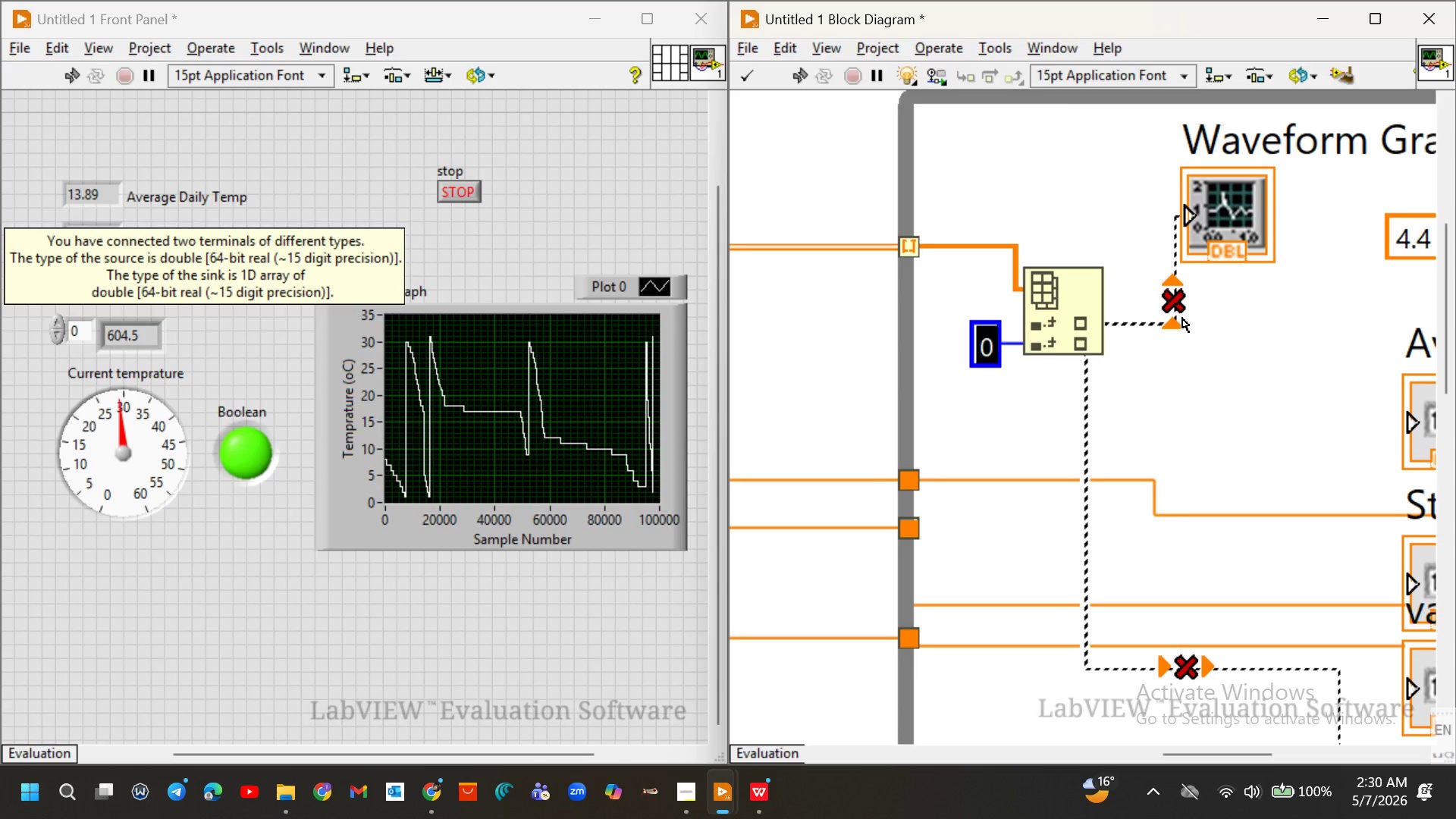 
key(Control+Z)
 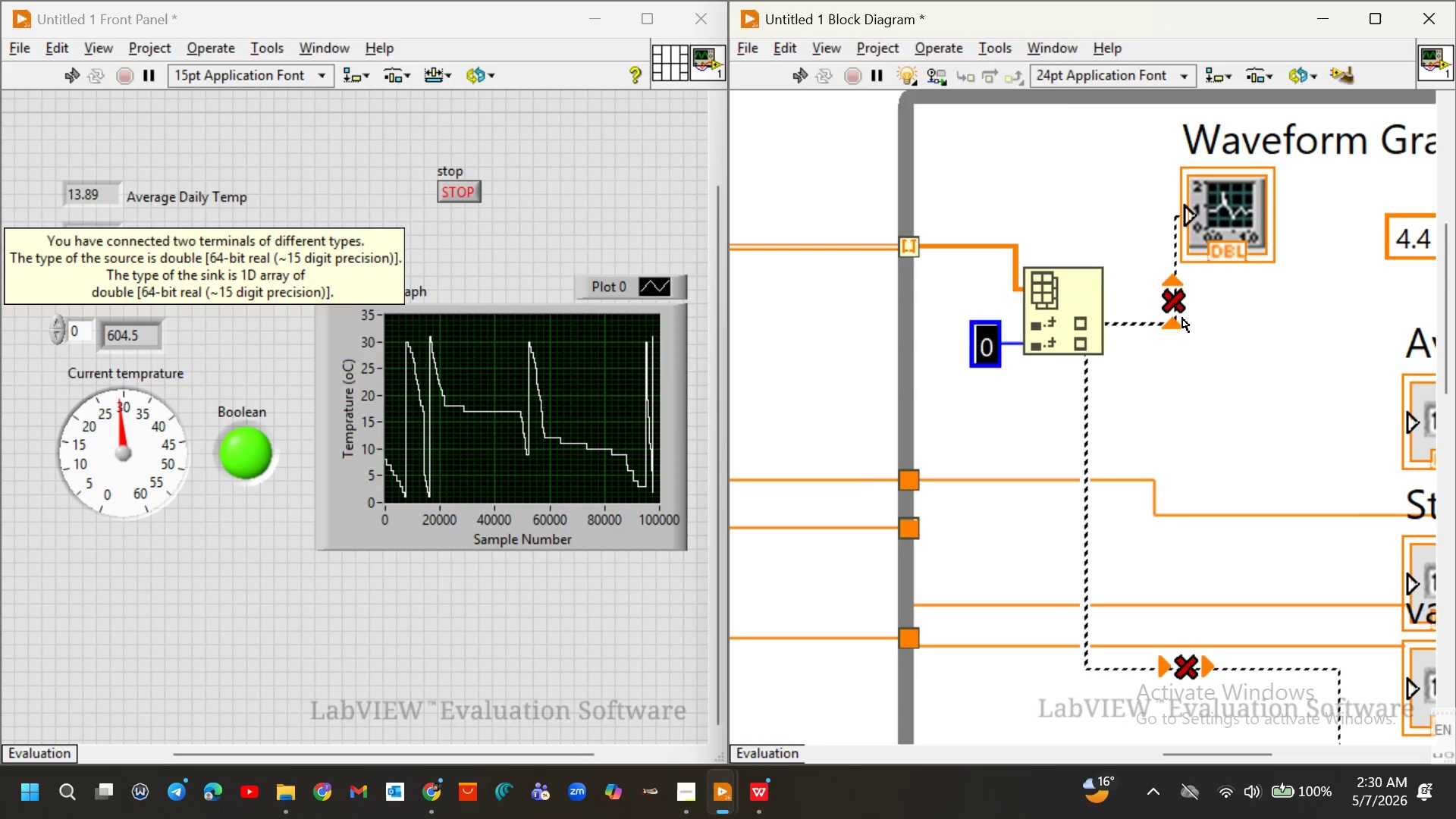 
key(Control+Z)
 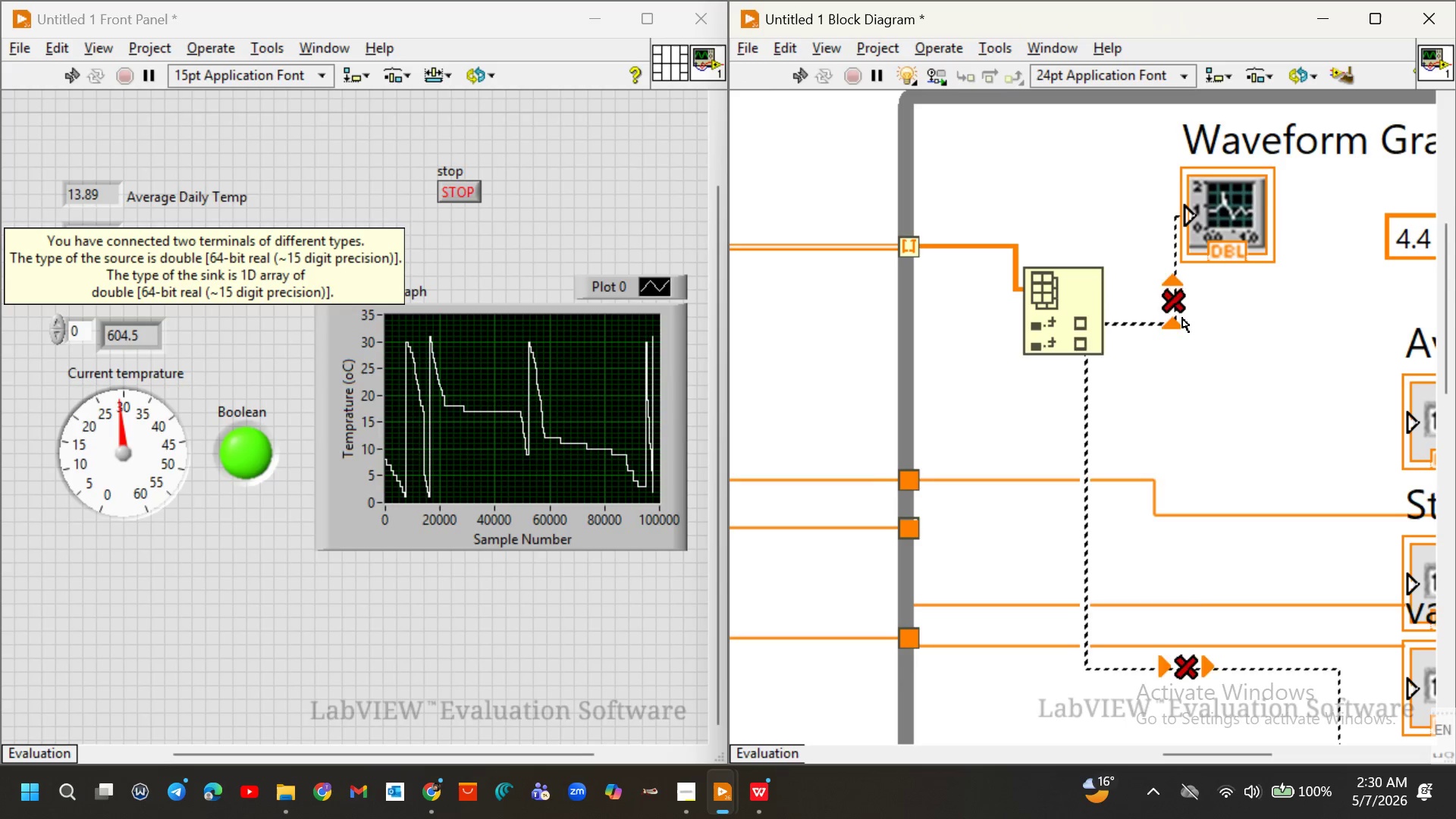 
key(Control+Z)
 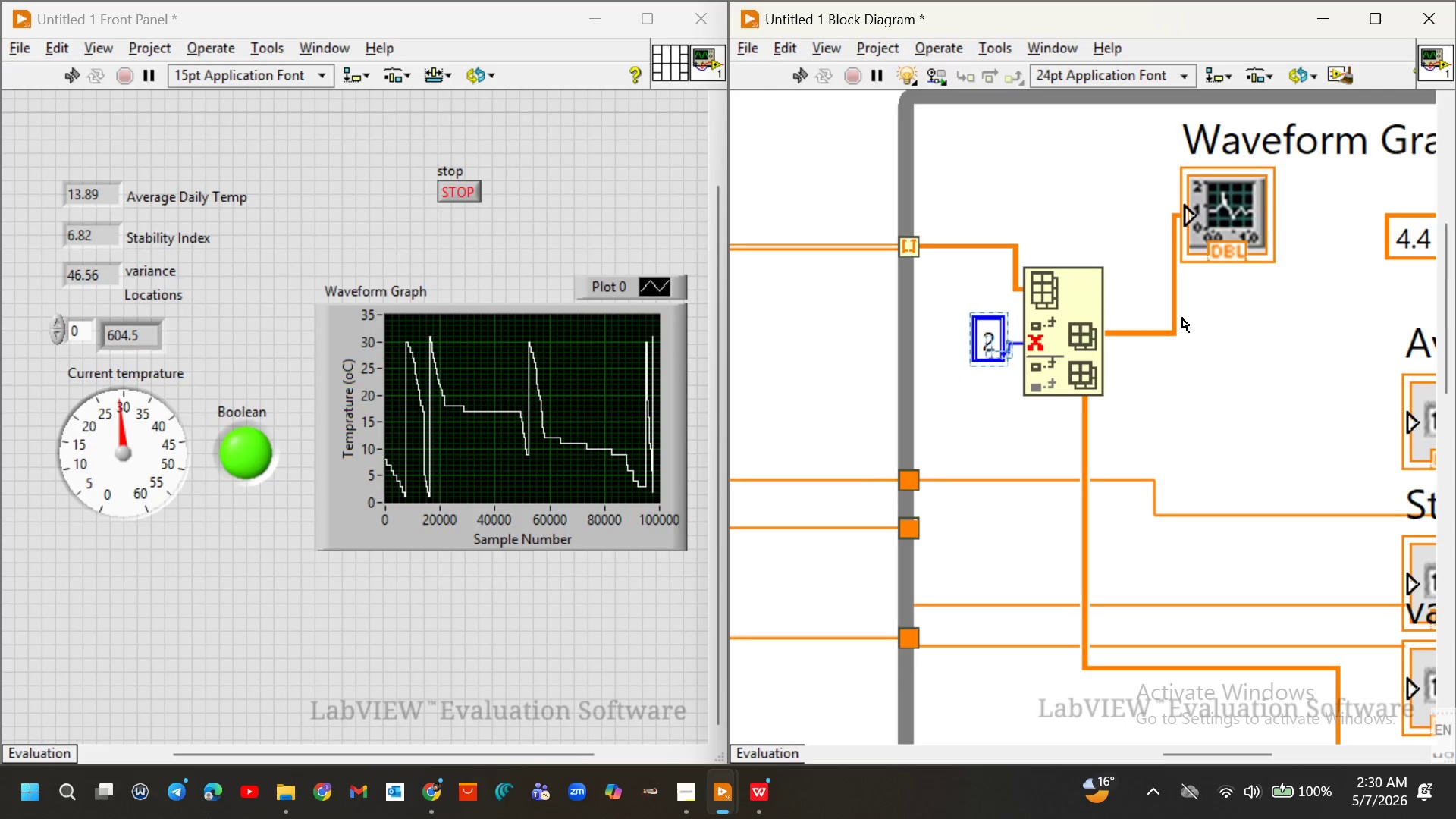 
mouse_move([1036, 365])
 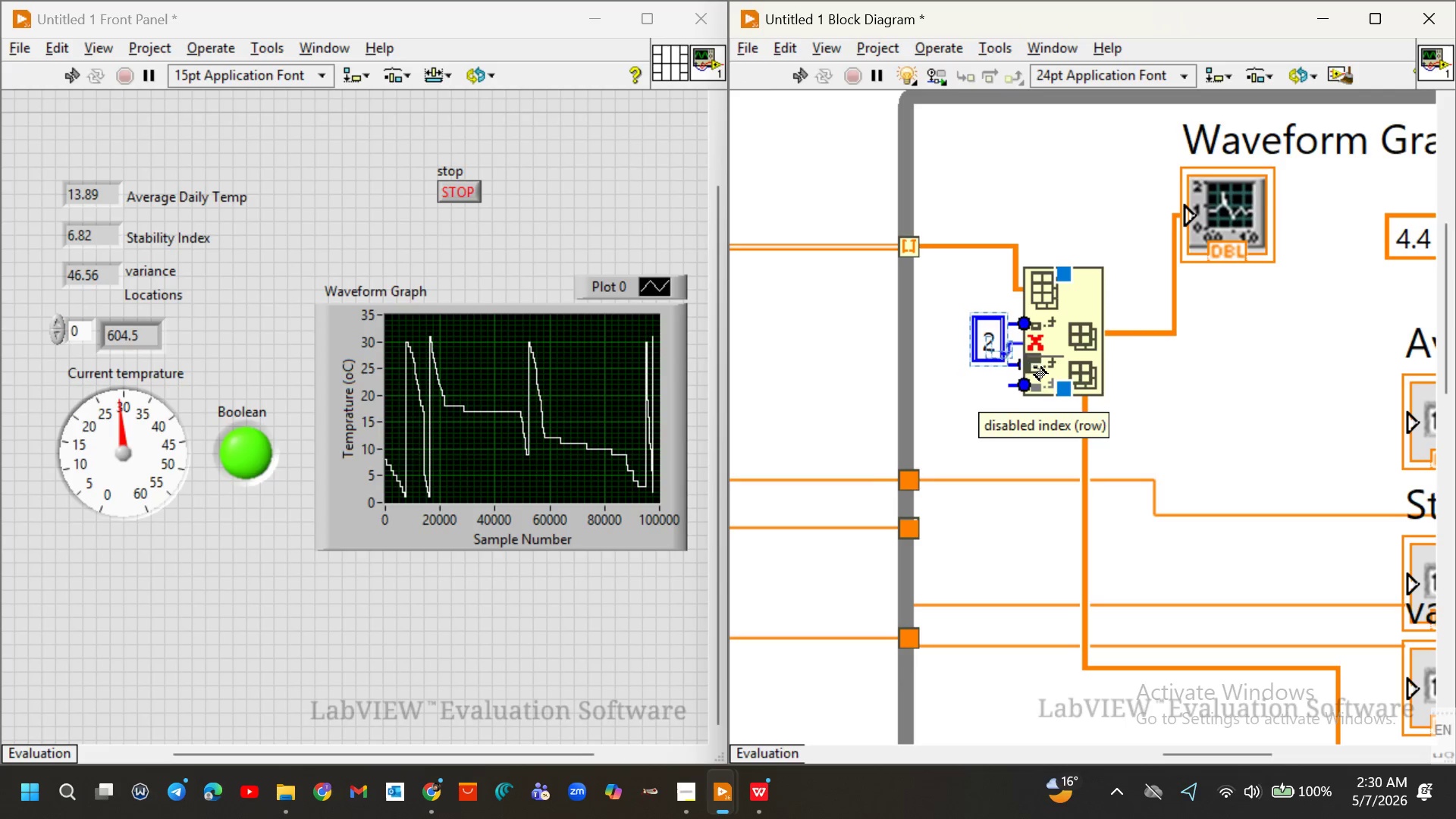 
mouse_move([1032, 381])
 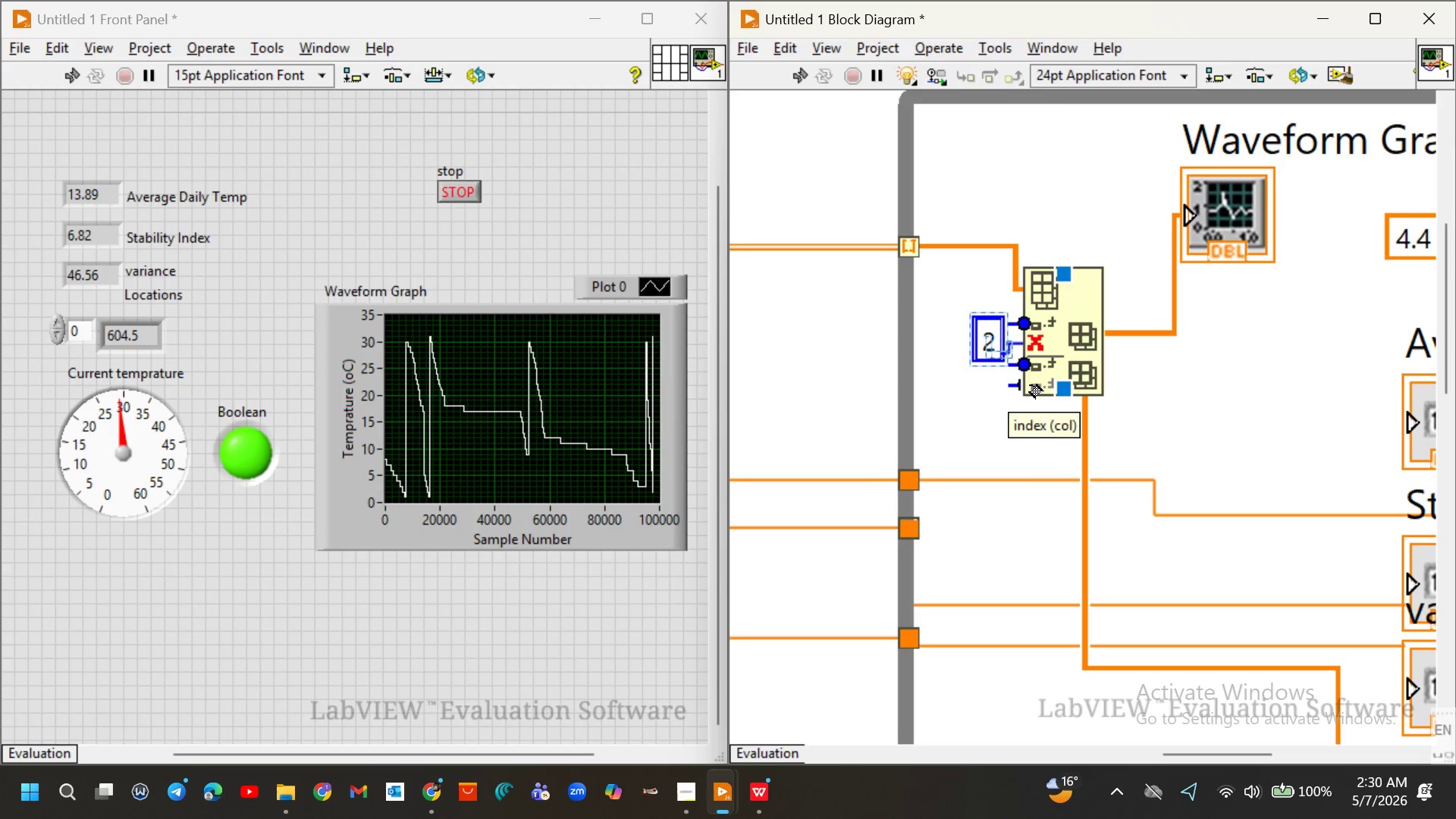 
mouse_move([1030, 365])
 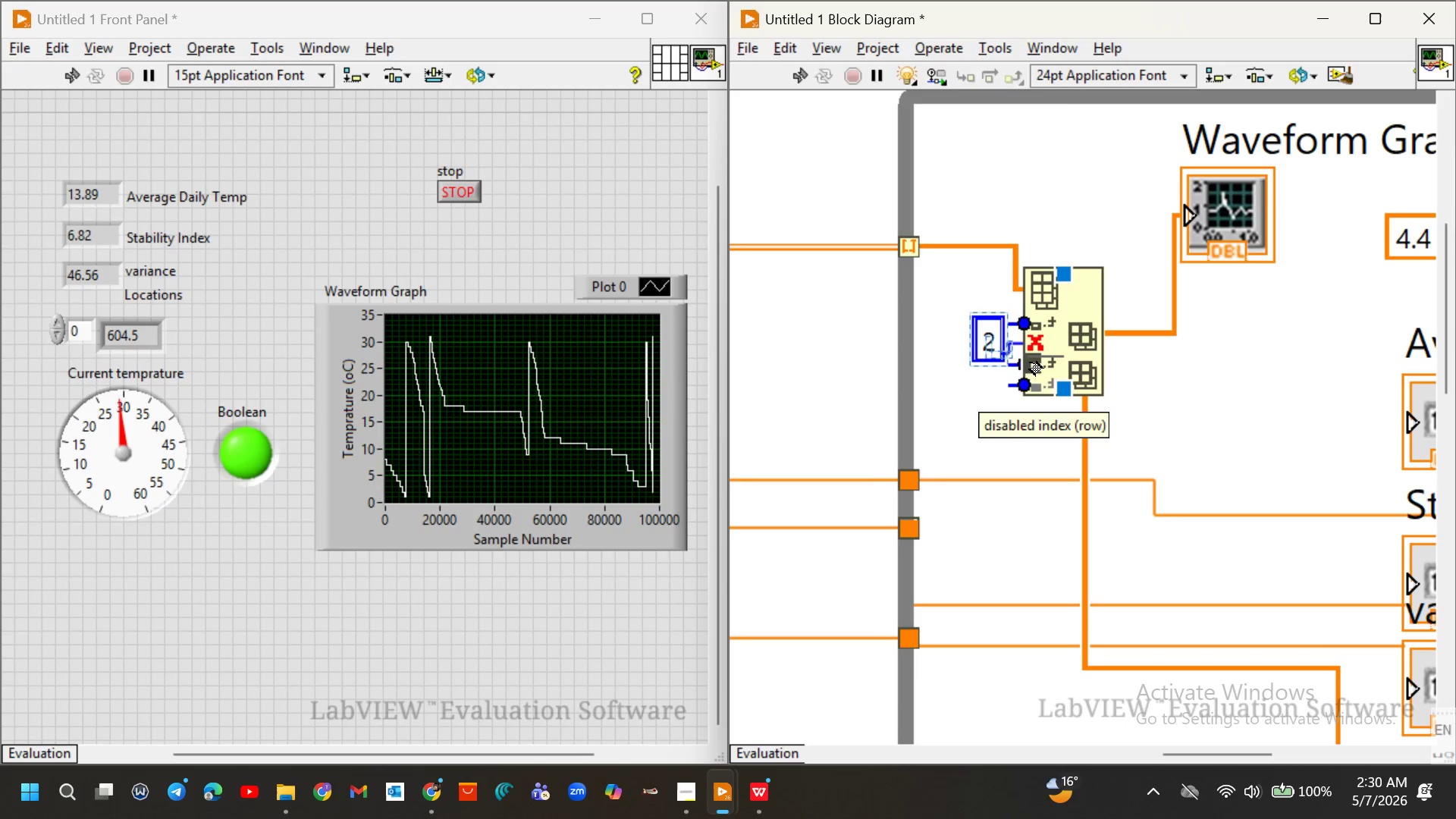 
mouse_move([1031, 365])
 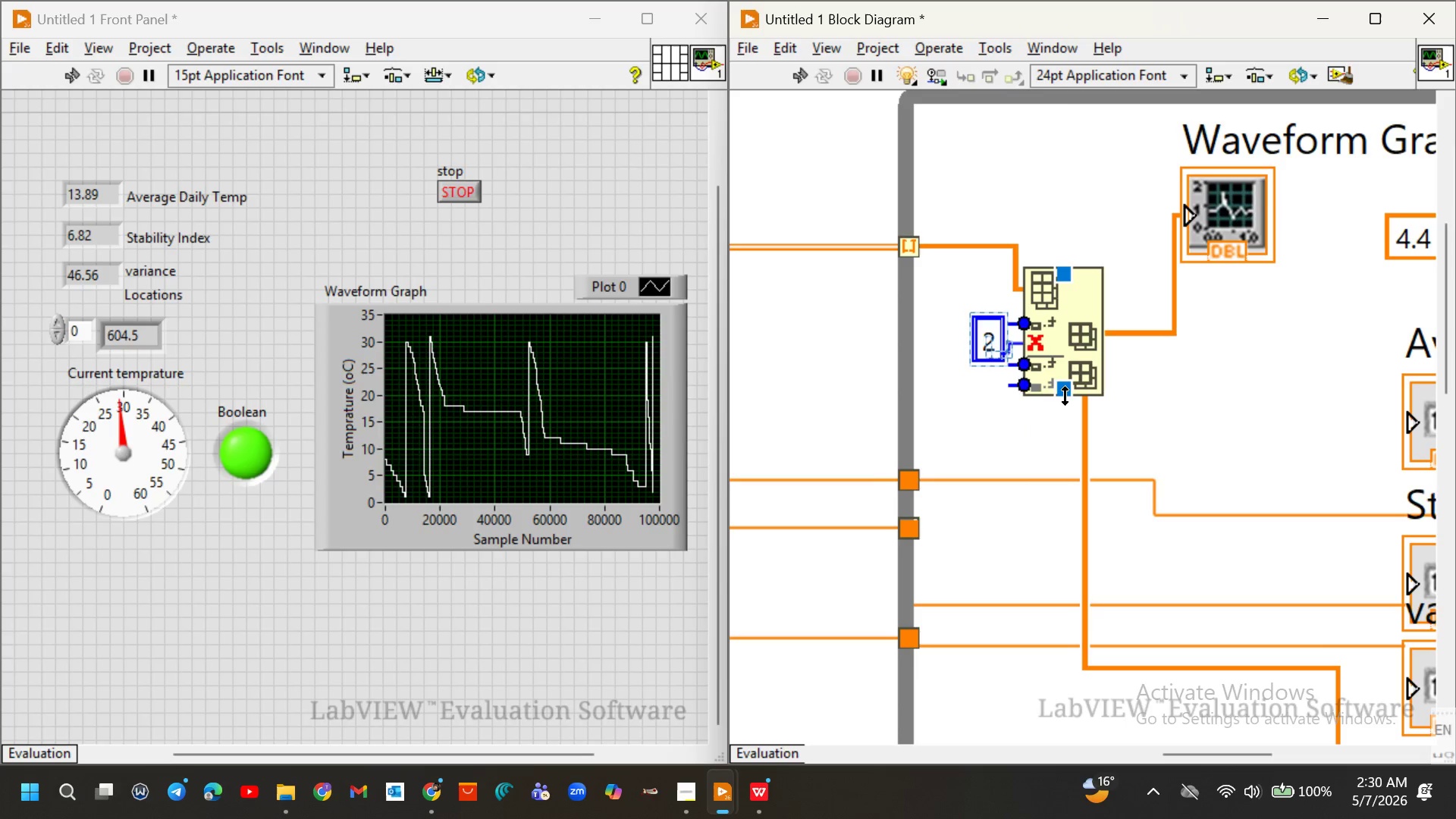 
left_click_drag(start_coordinate=[1065, 395], to_coordinate=[1065, 350])
 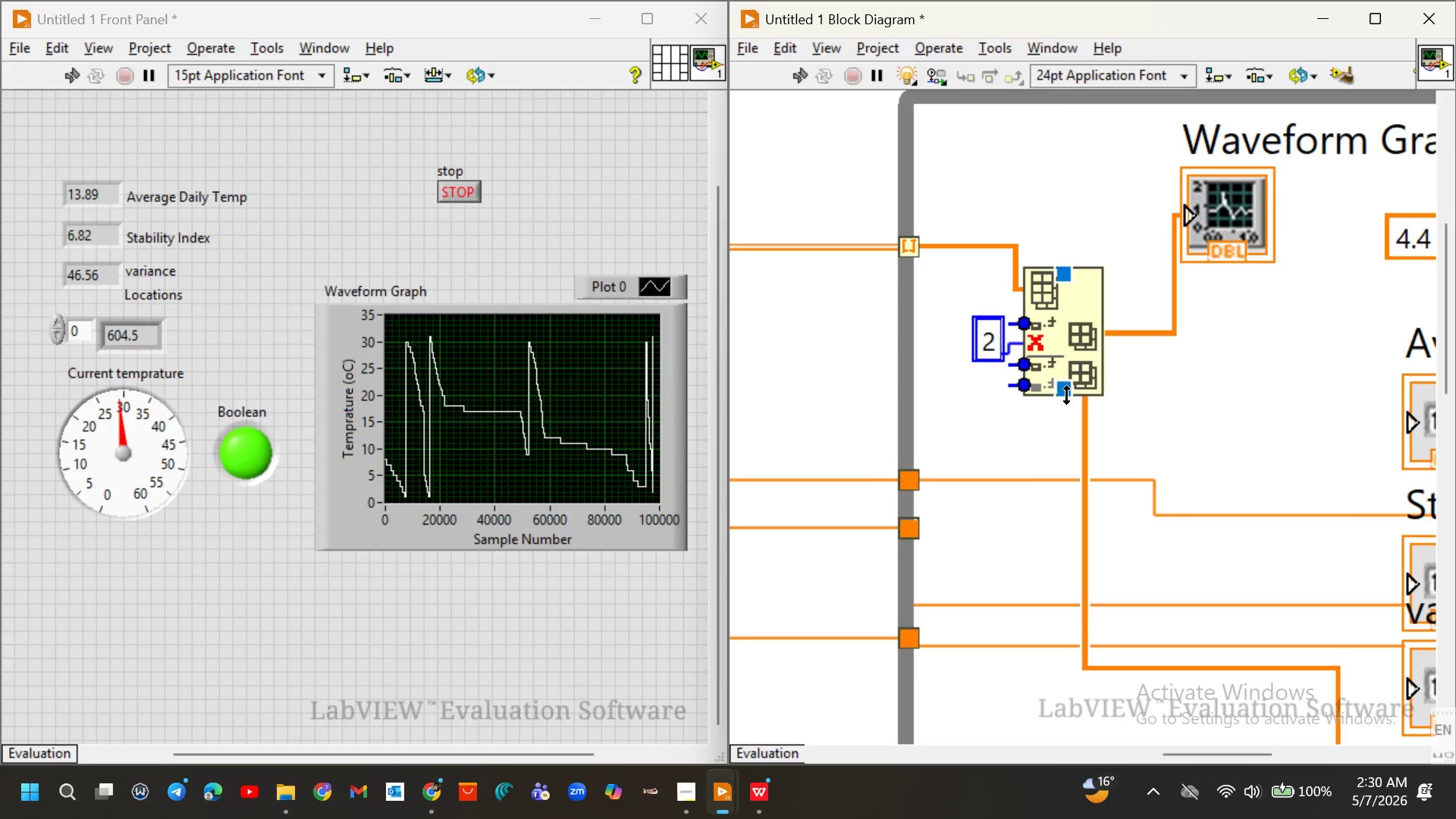 
left_click_drag(start_coordinate=[1066, 394], to_coordinate=[1063, 351])
 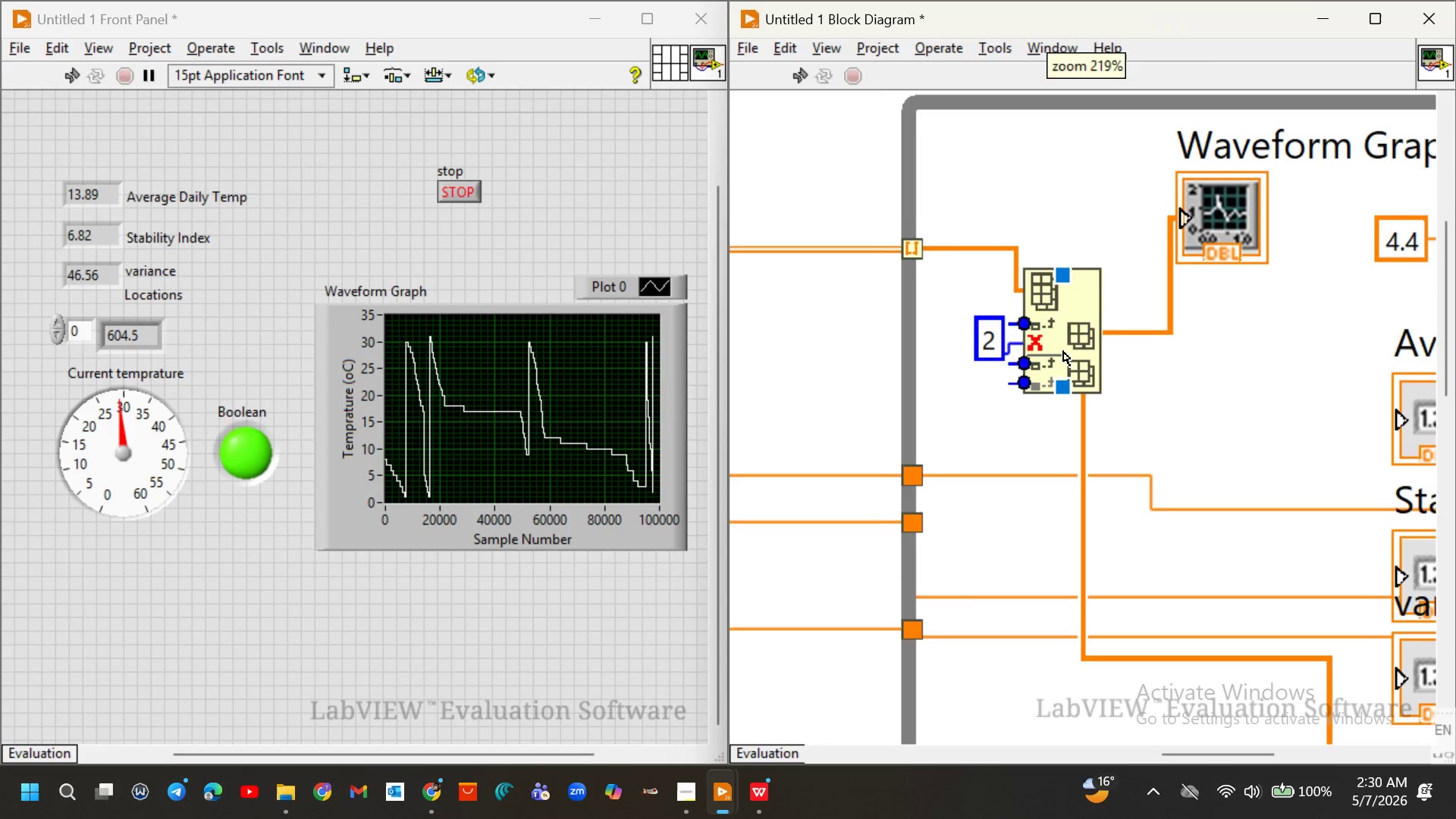 
key(Control+ControlLeft)
 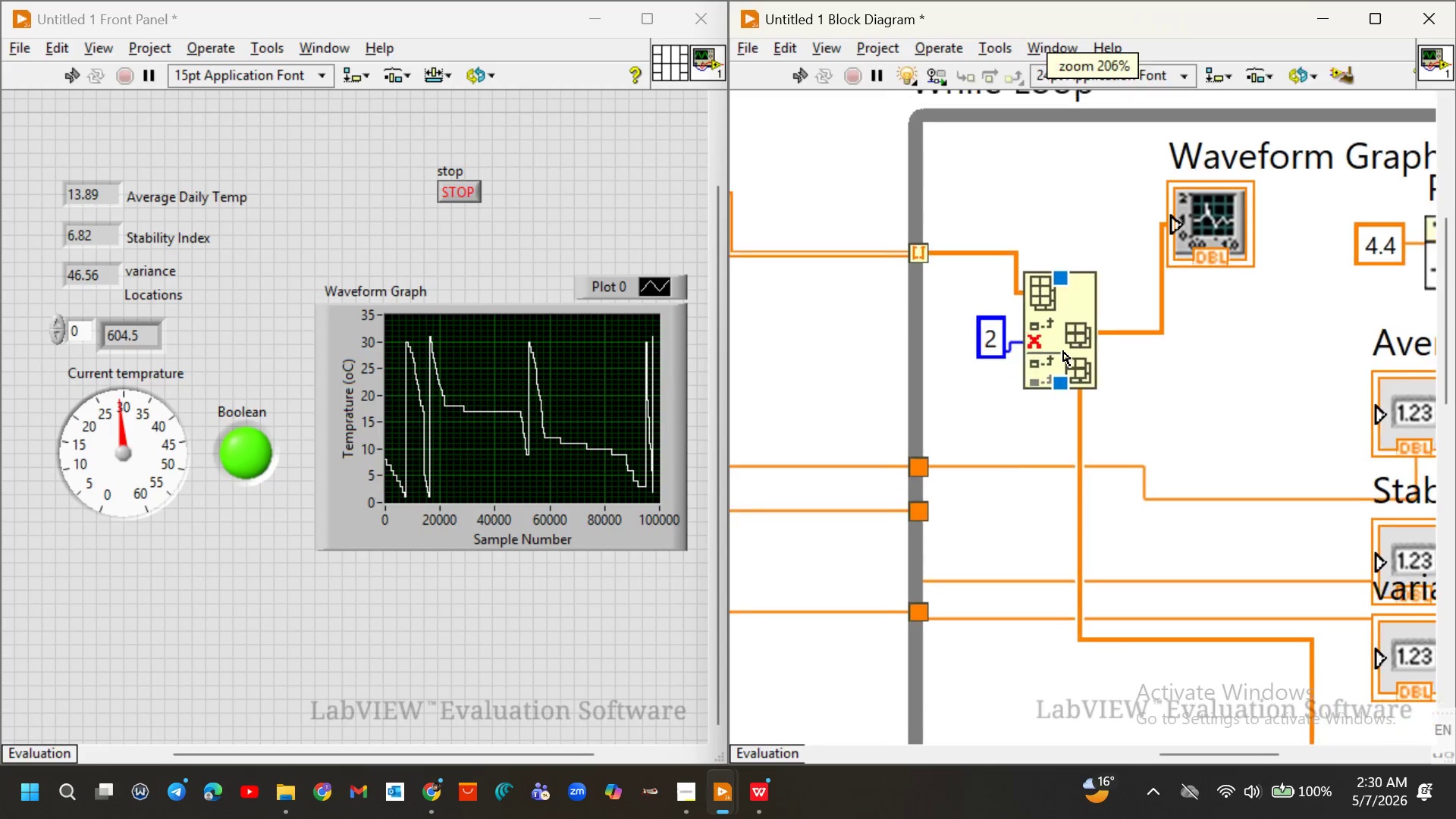 
scroll: coordinate [1063, 351], scroll_direction: down, amount: 2.0
 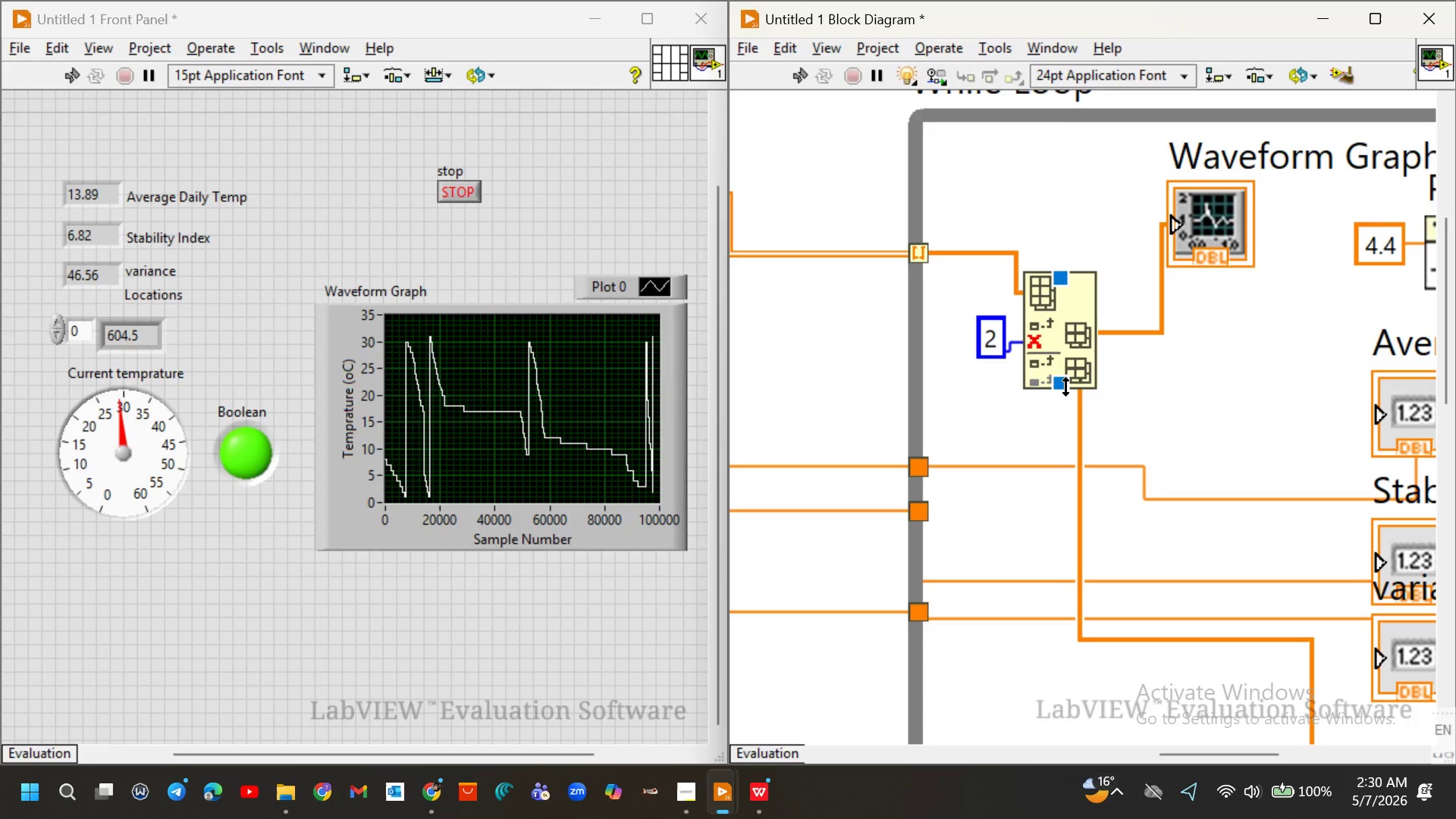 
left_click_drag(start_coordinate=[1065, 386], to_coordinate=[1062, 356])
 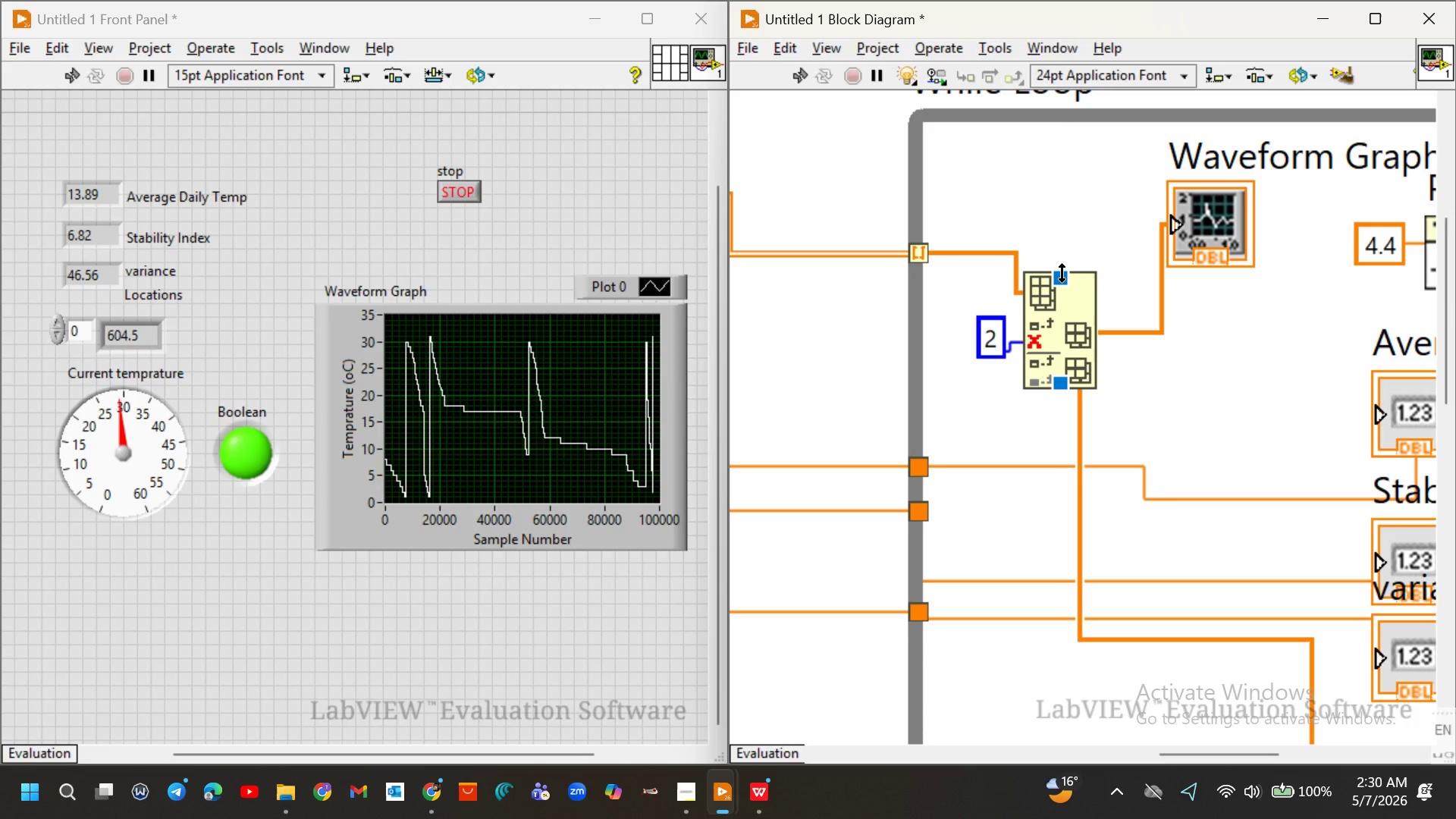 
left_click_drag(start_coordinate=[1062, 272], to_coordinate=[1069, 303])
 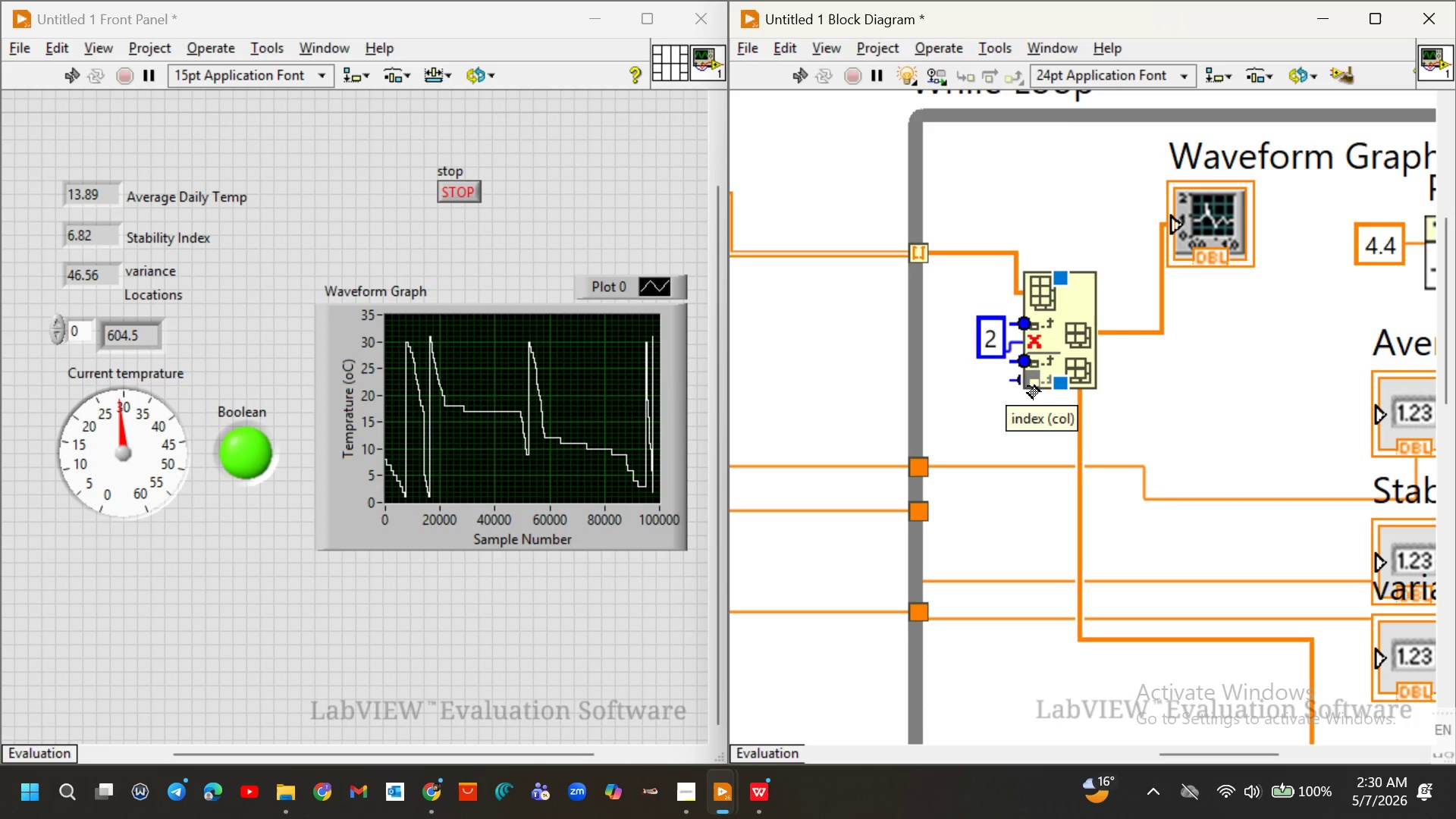 
right_click([1023, 384])
 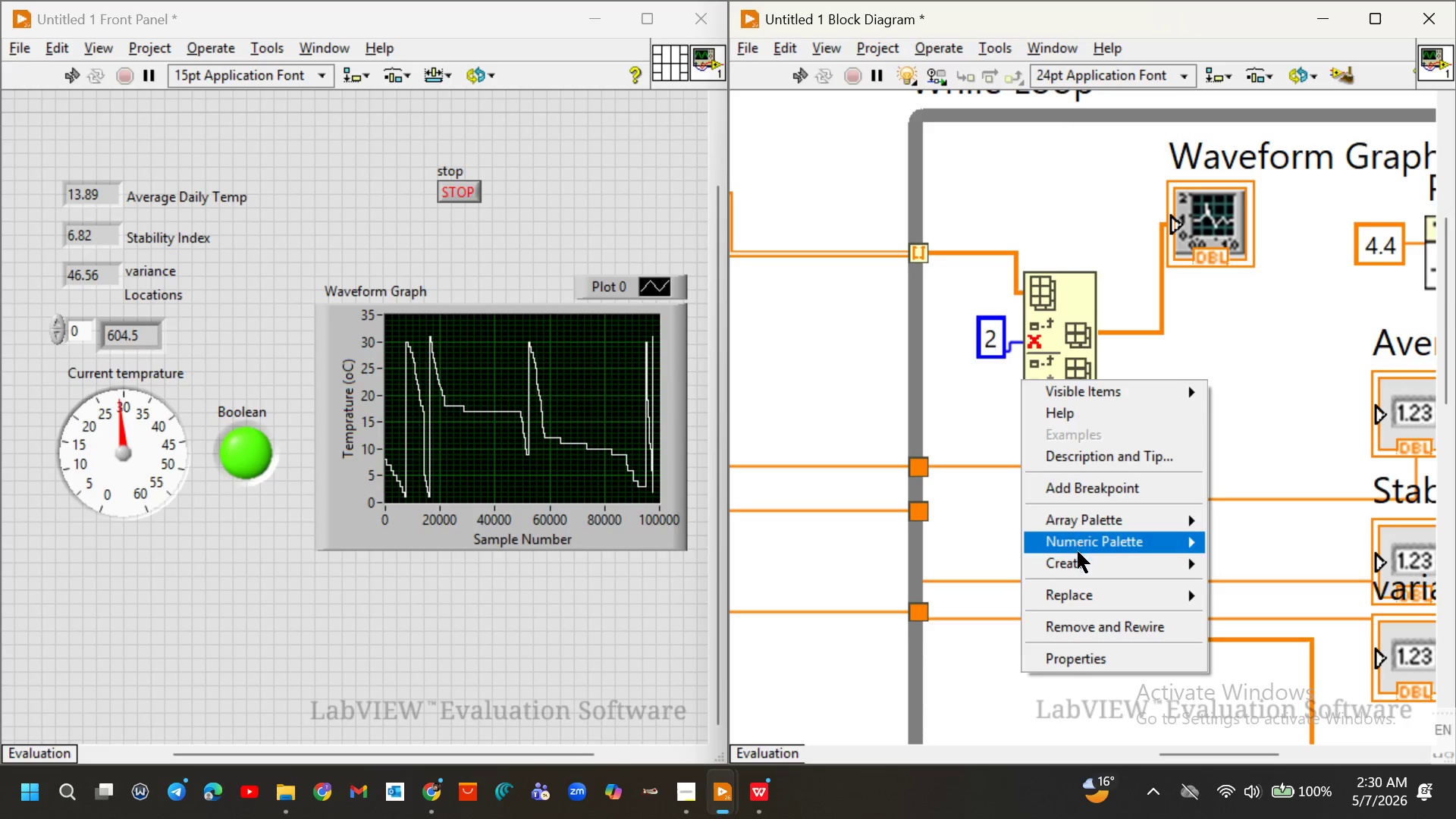 
left_click([1078, 564])
 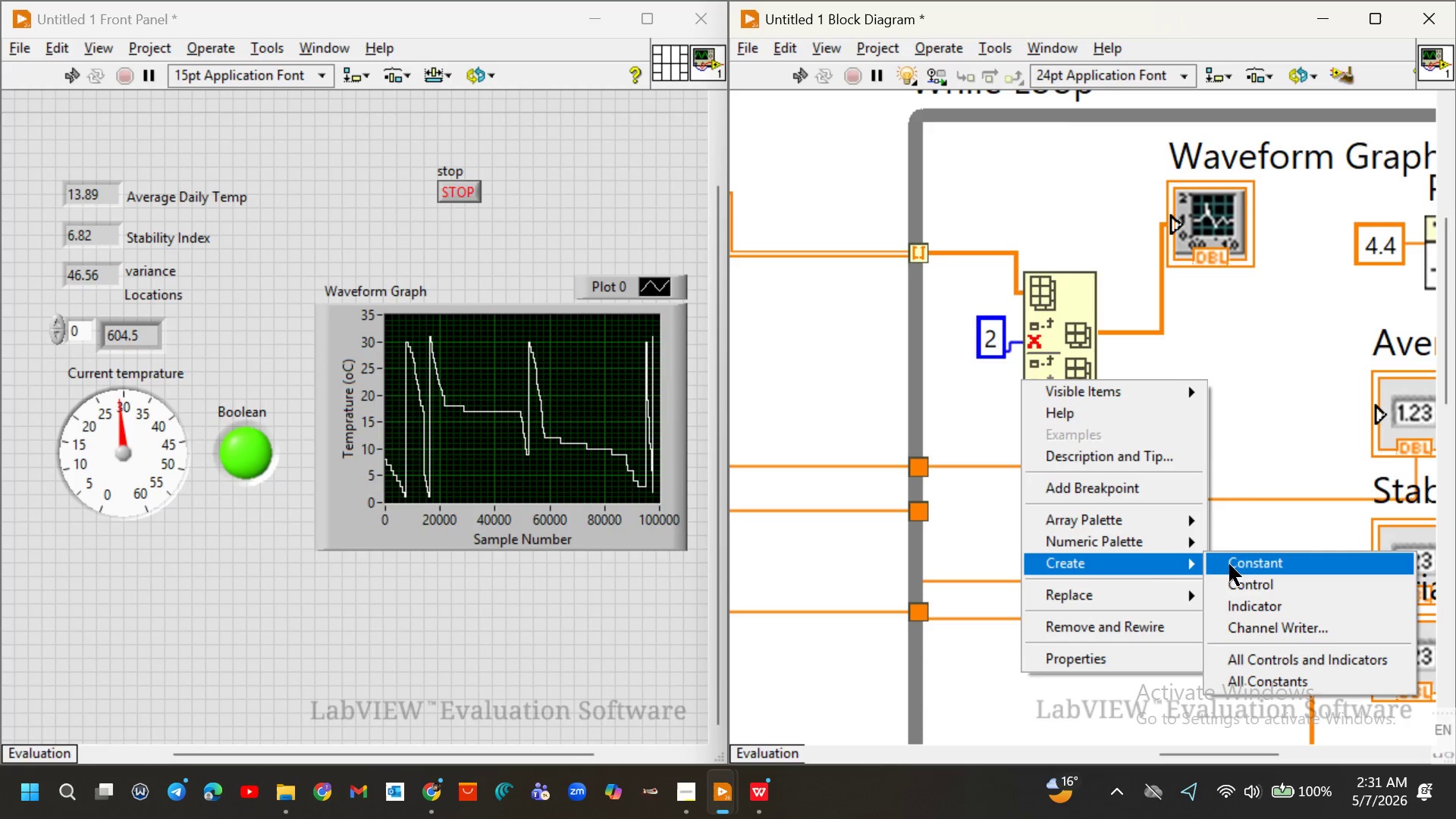 
left_click([1245, 561])
 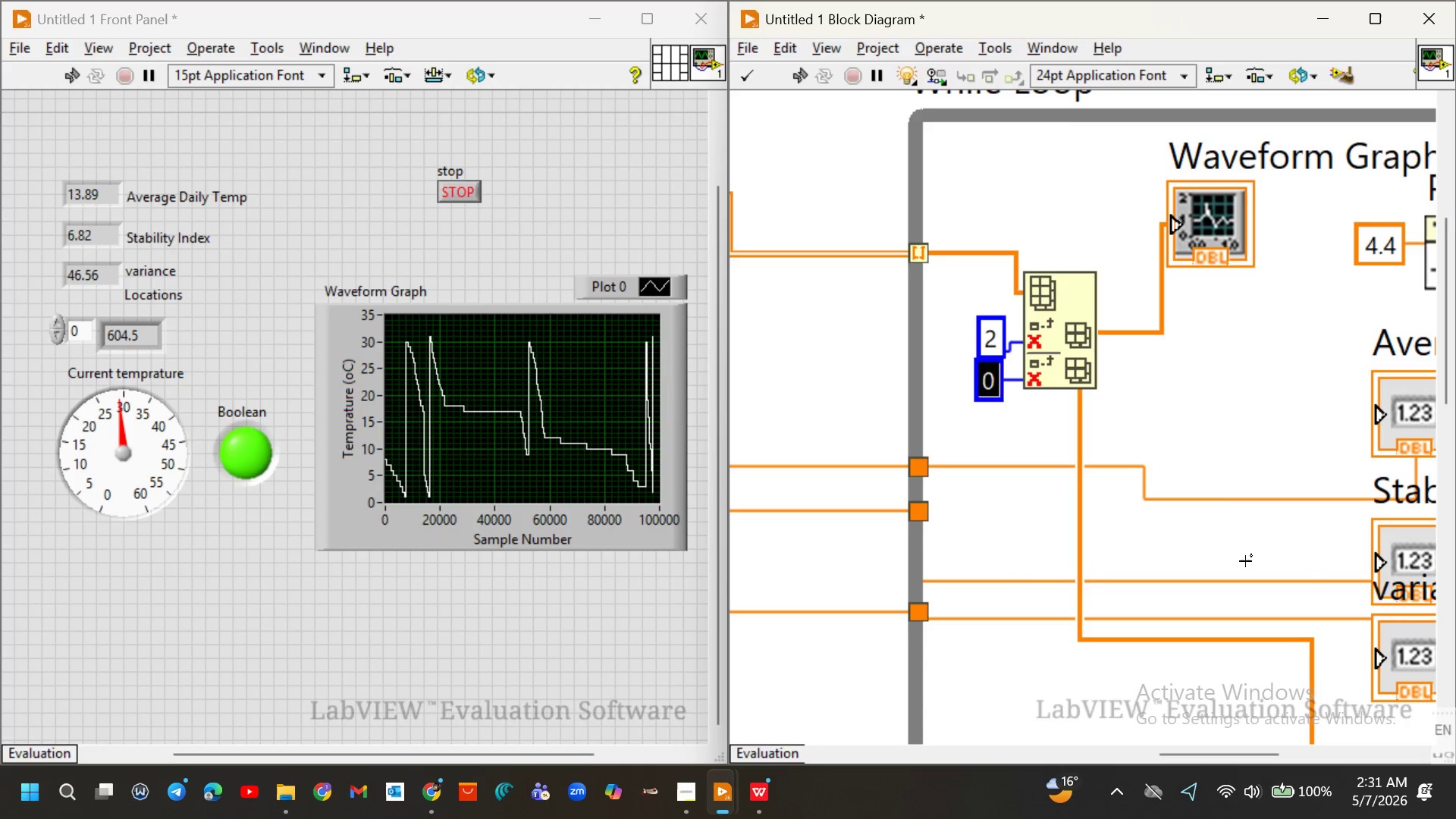 
key(2)
 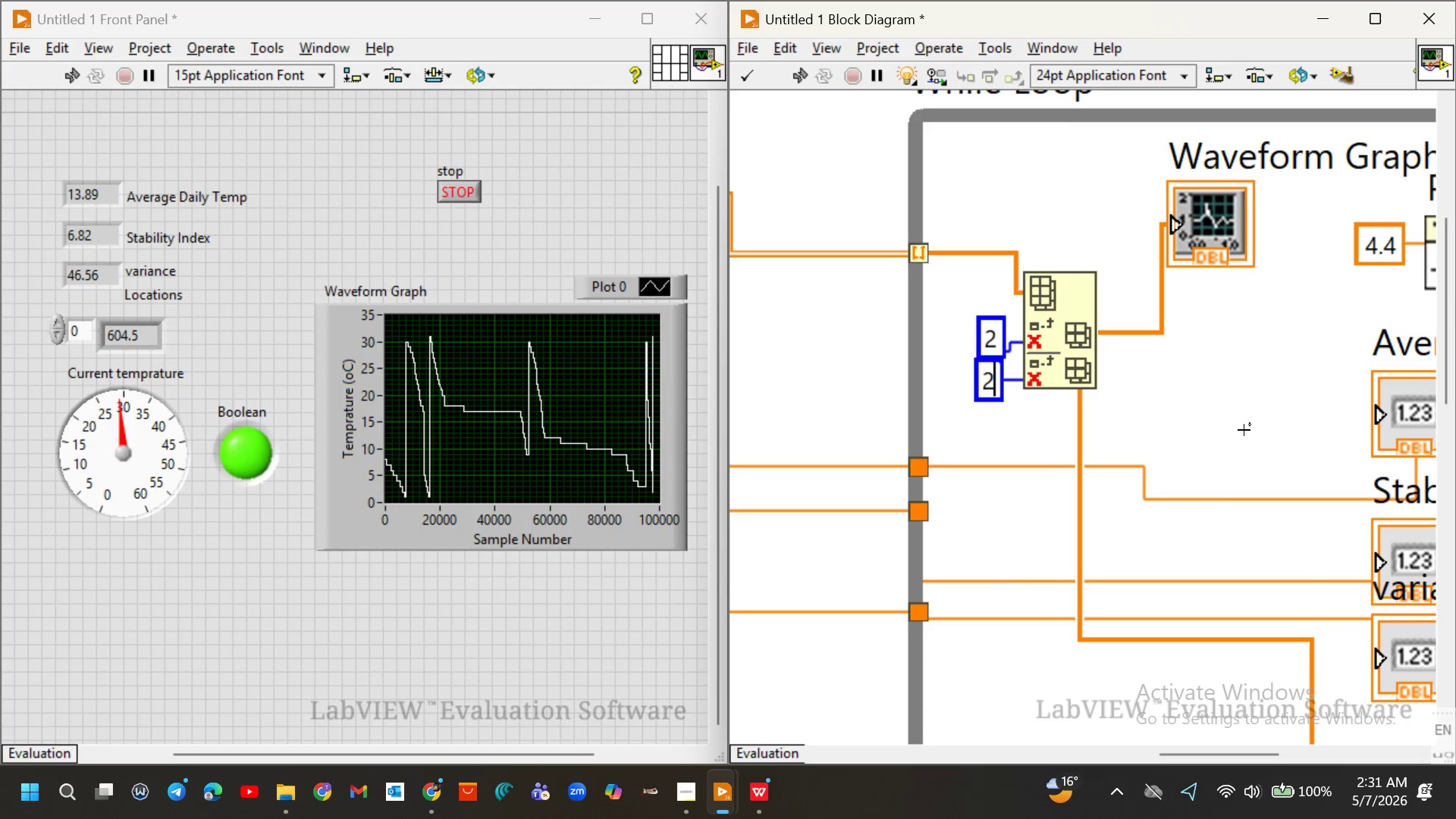 
left_click([1244, 430])
 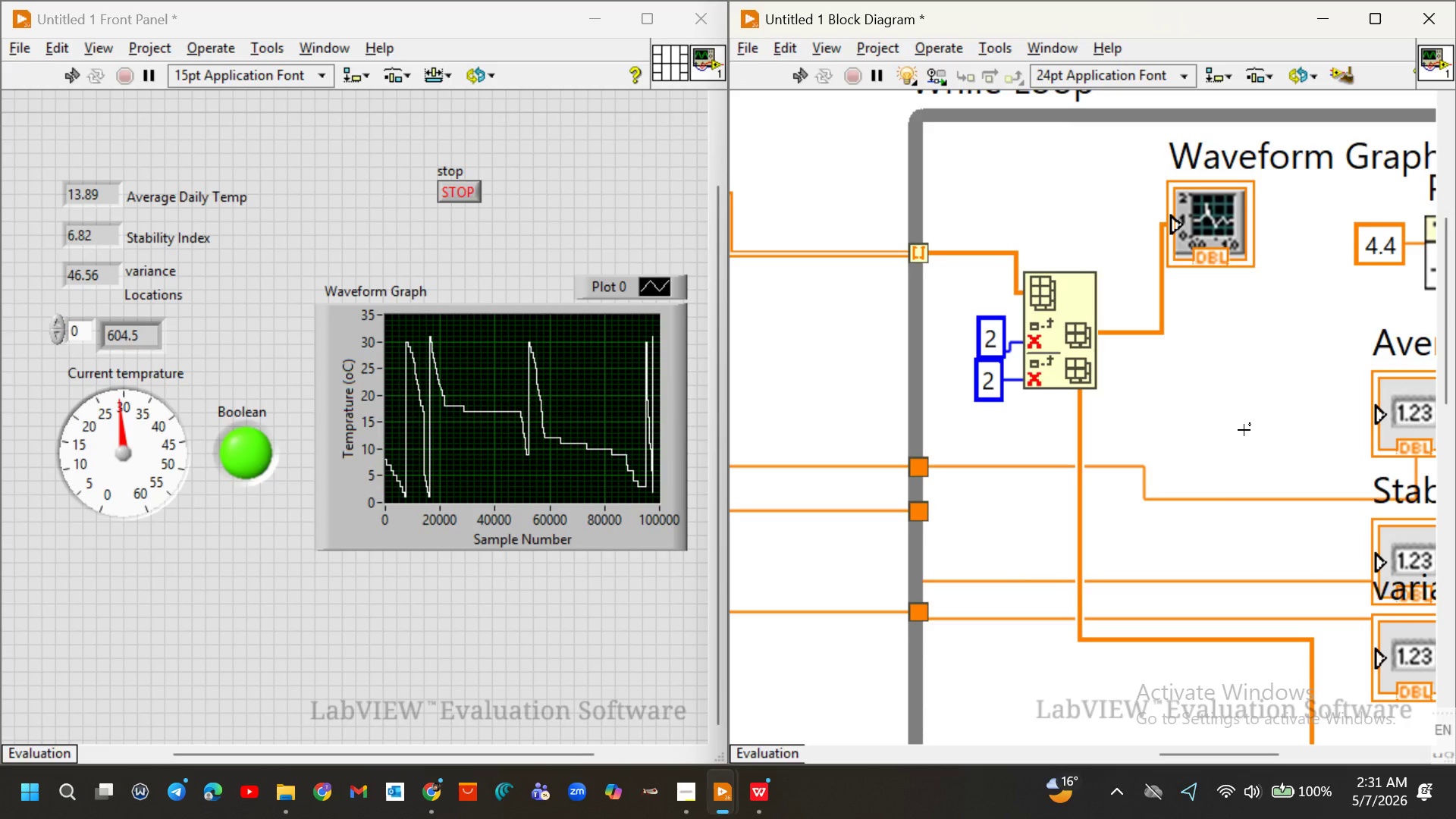 
key(Control+Z)
 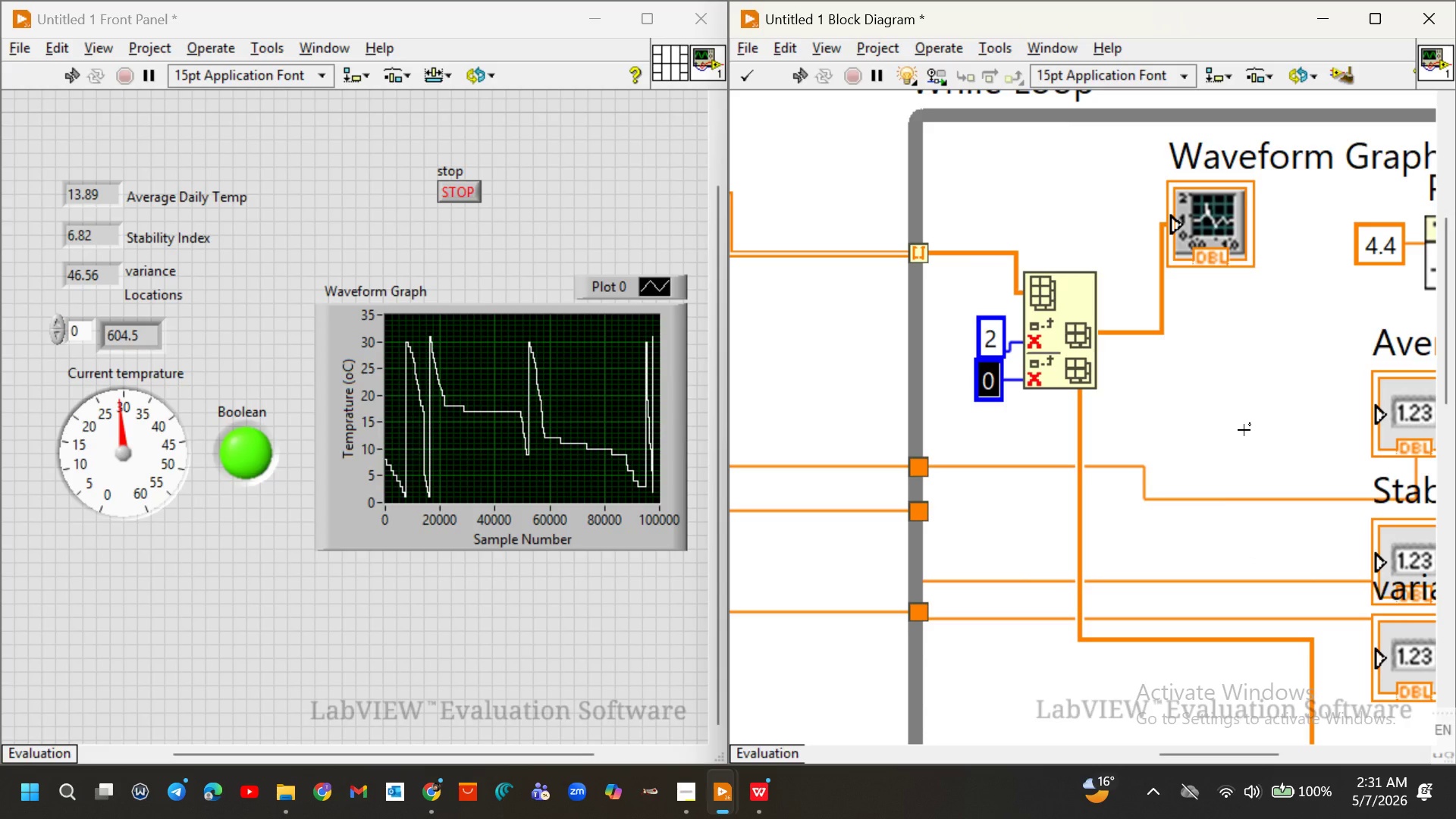 
key(Control+Z)
 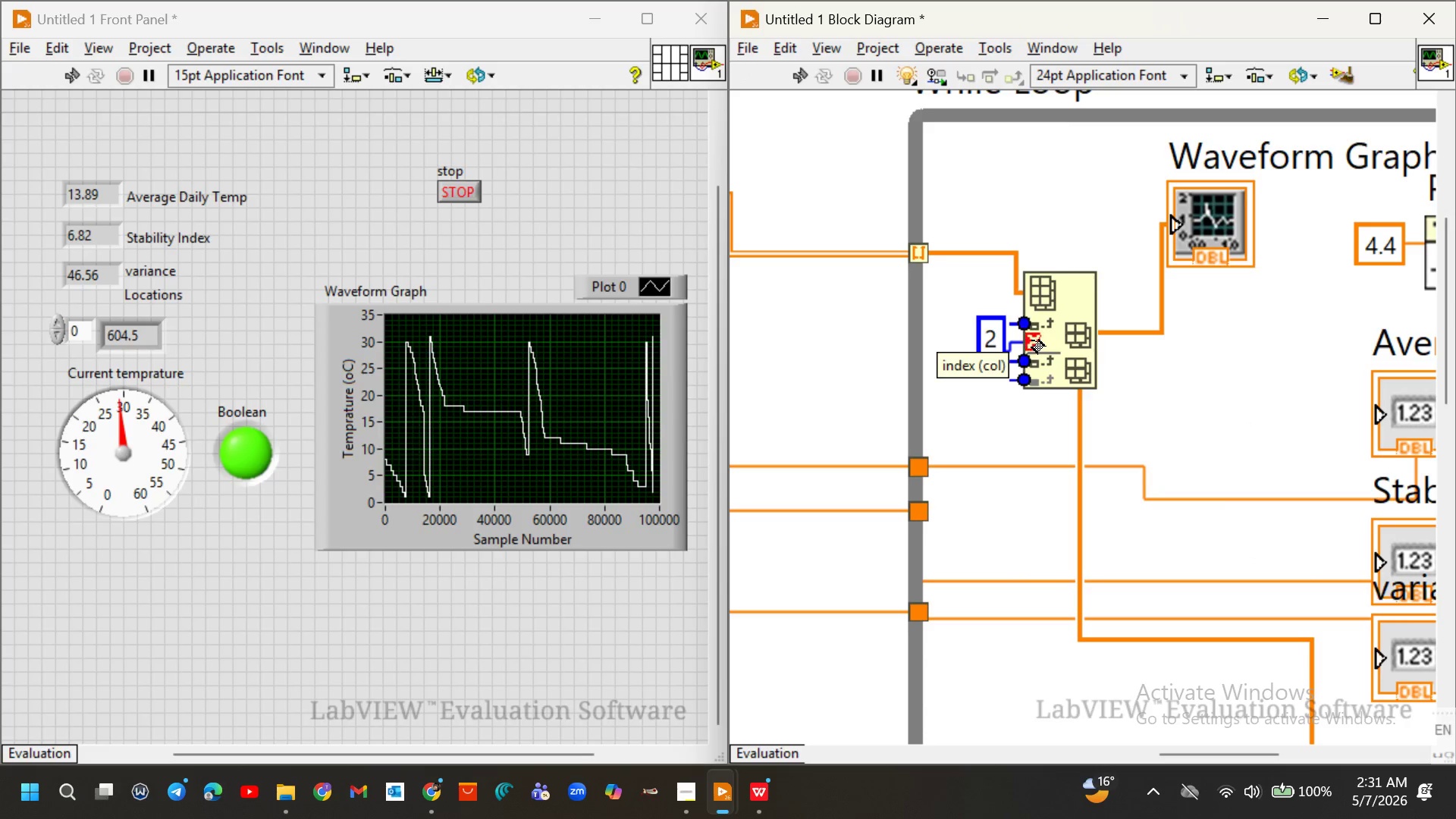 
left_click([1032, 340])
 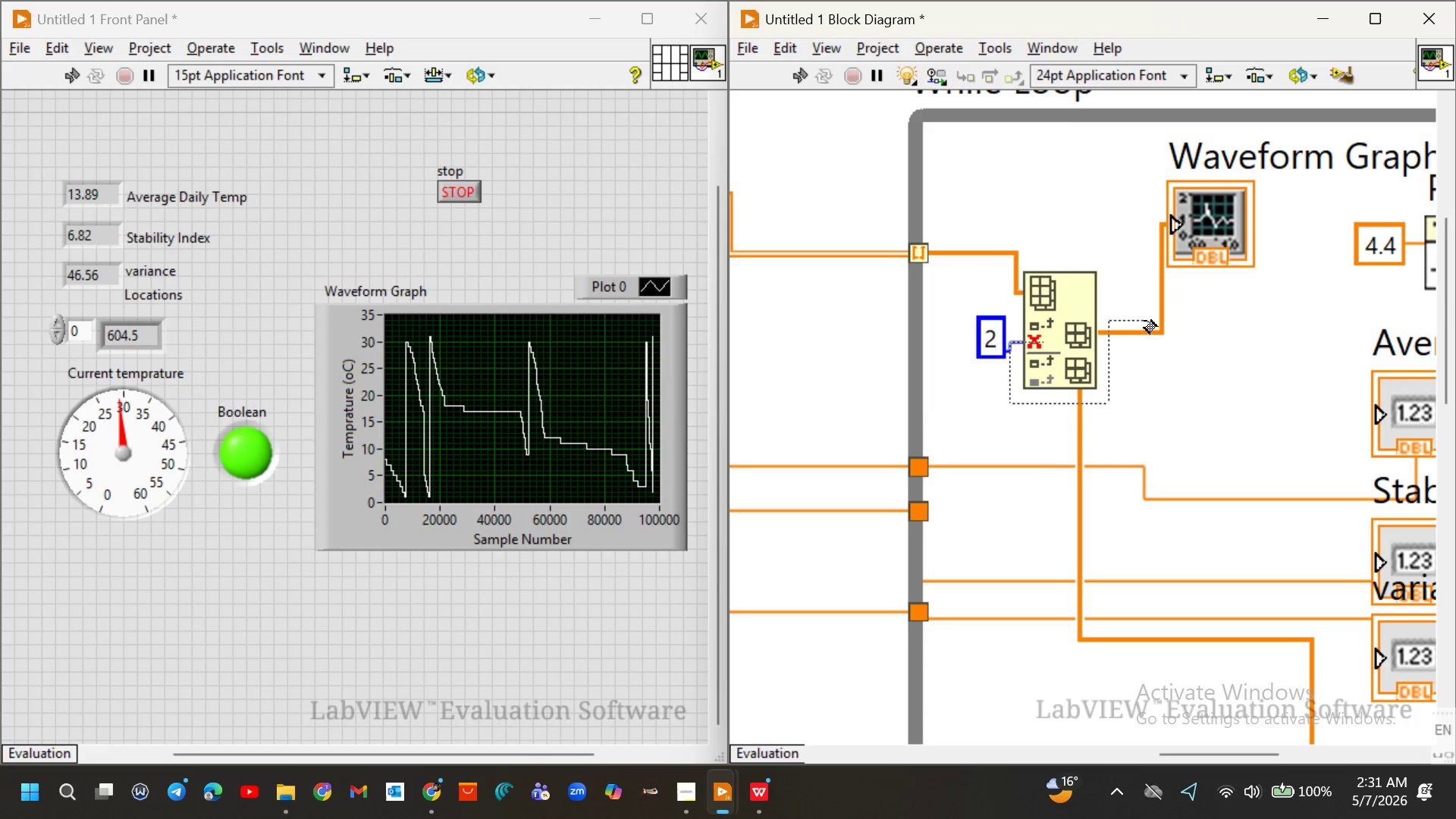 
left_click([1145, 337])
 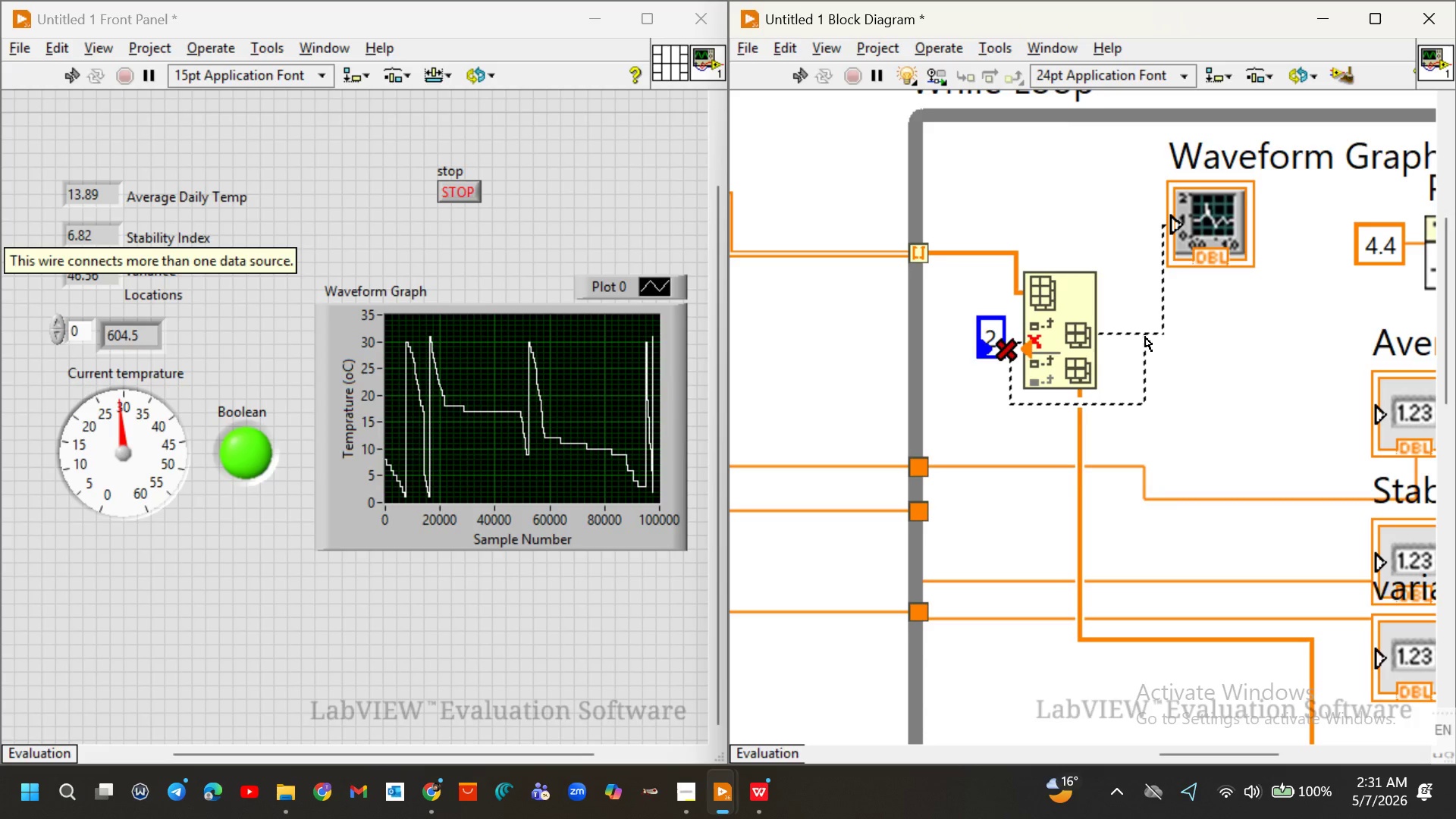 
key(Control+Z)
 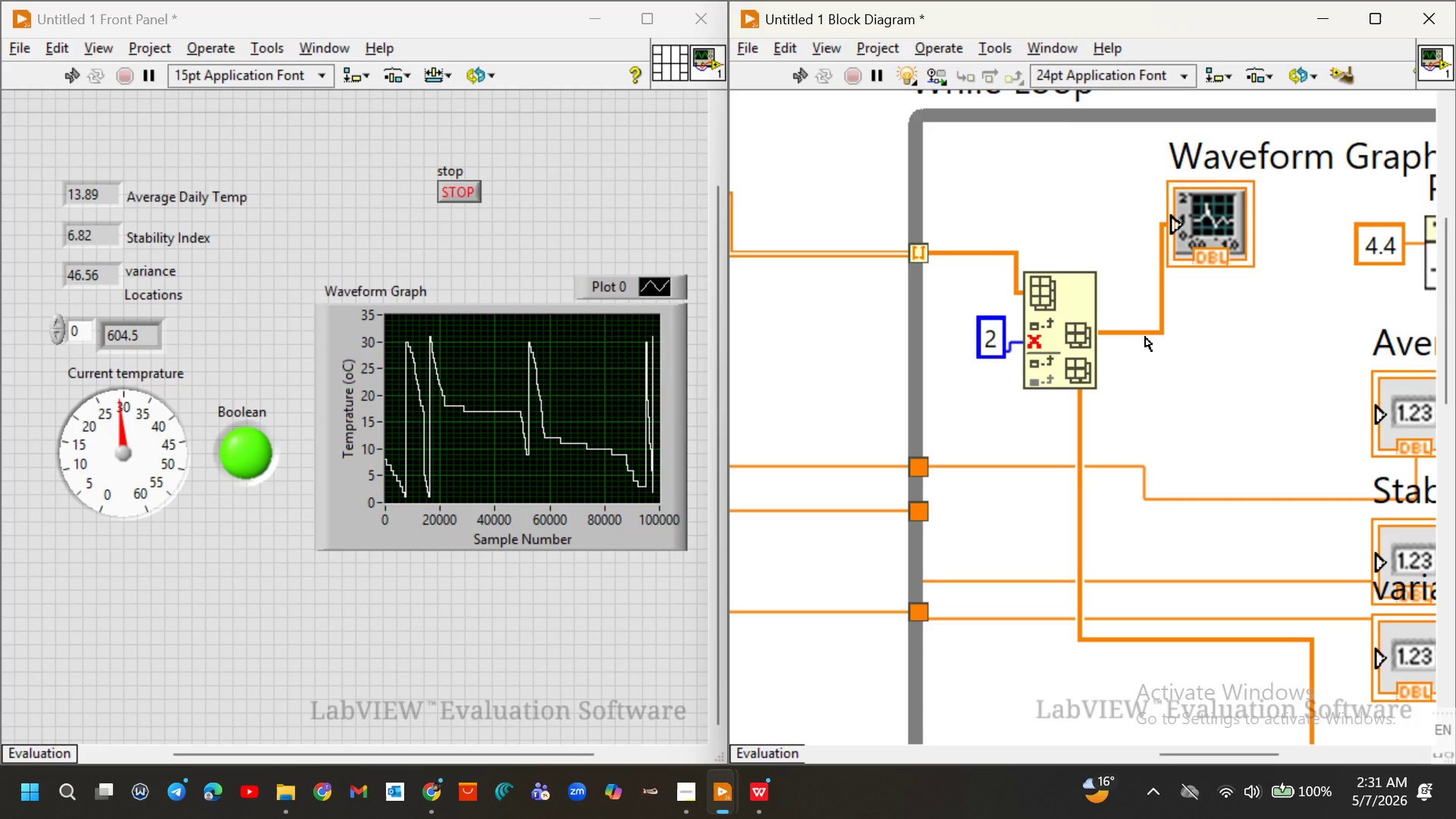 
wait(5.22)
 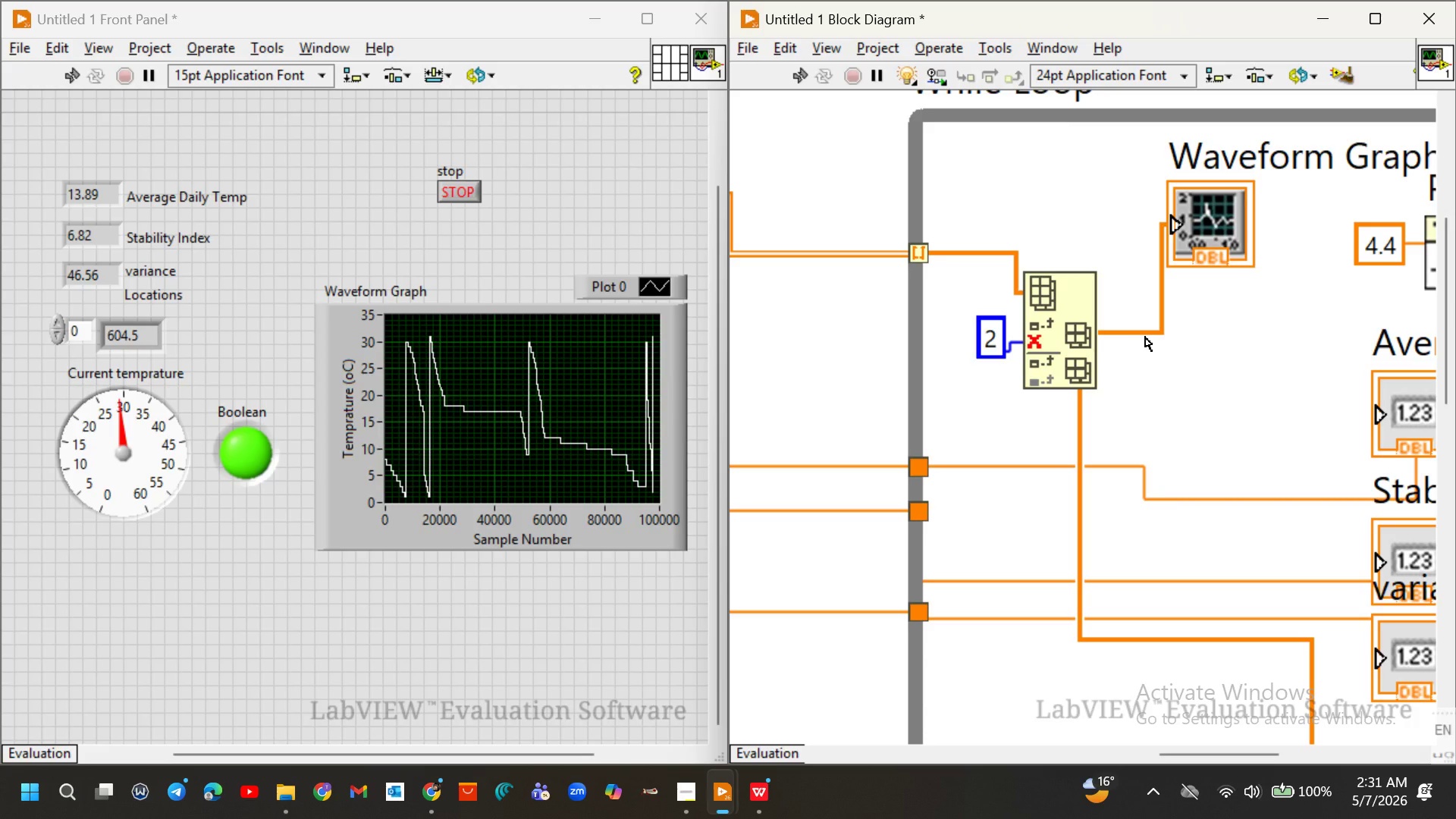 
key(Control+ControlLeft)
 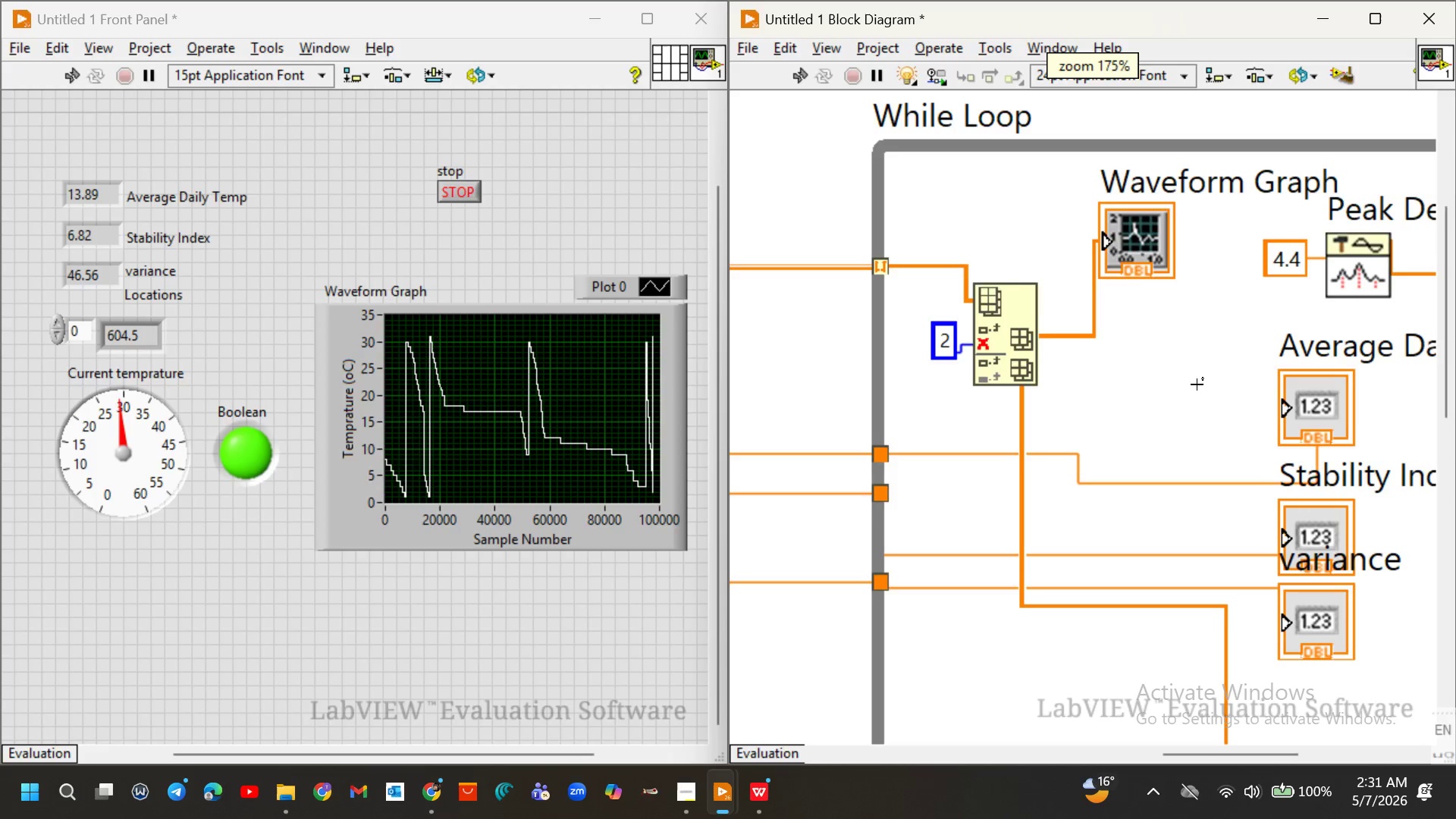 
key(Control+ControlLeft)
 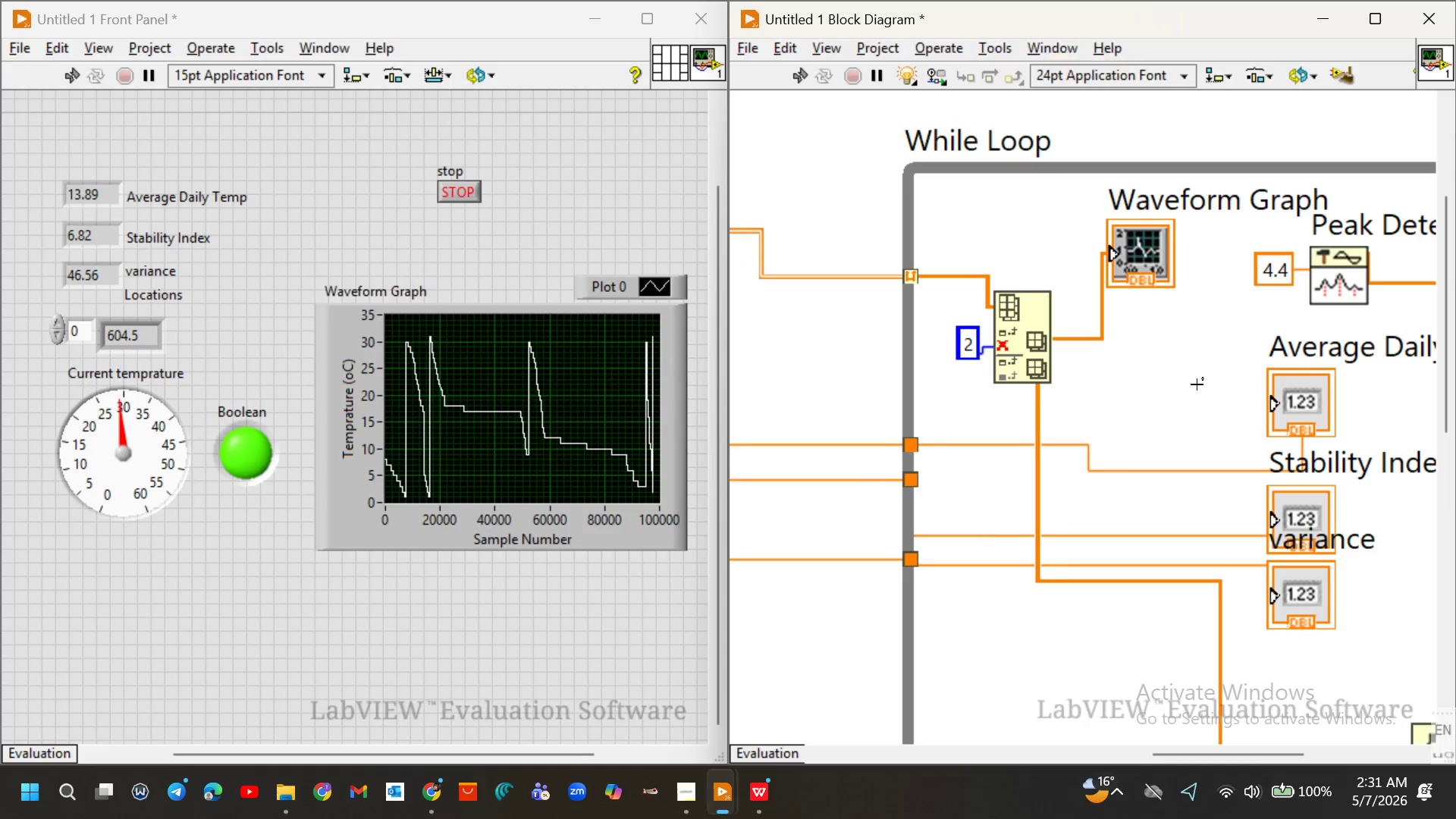 
scroll: coordinate [1197, 384], scroll_direction: down, amount: 9.0
 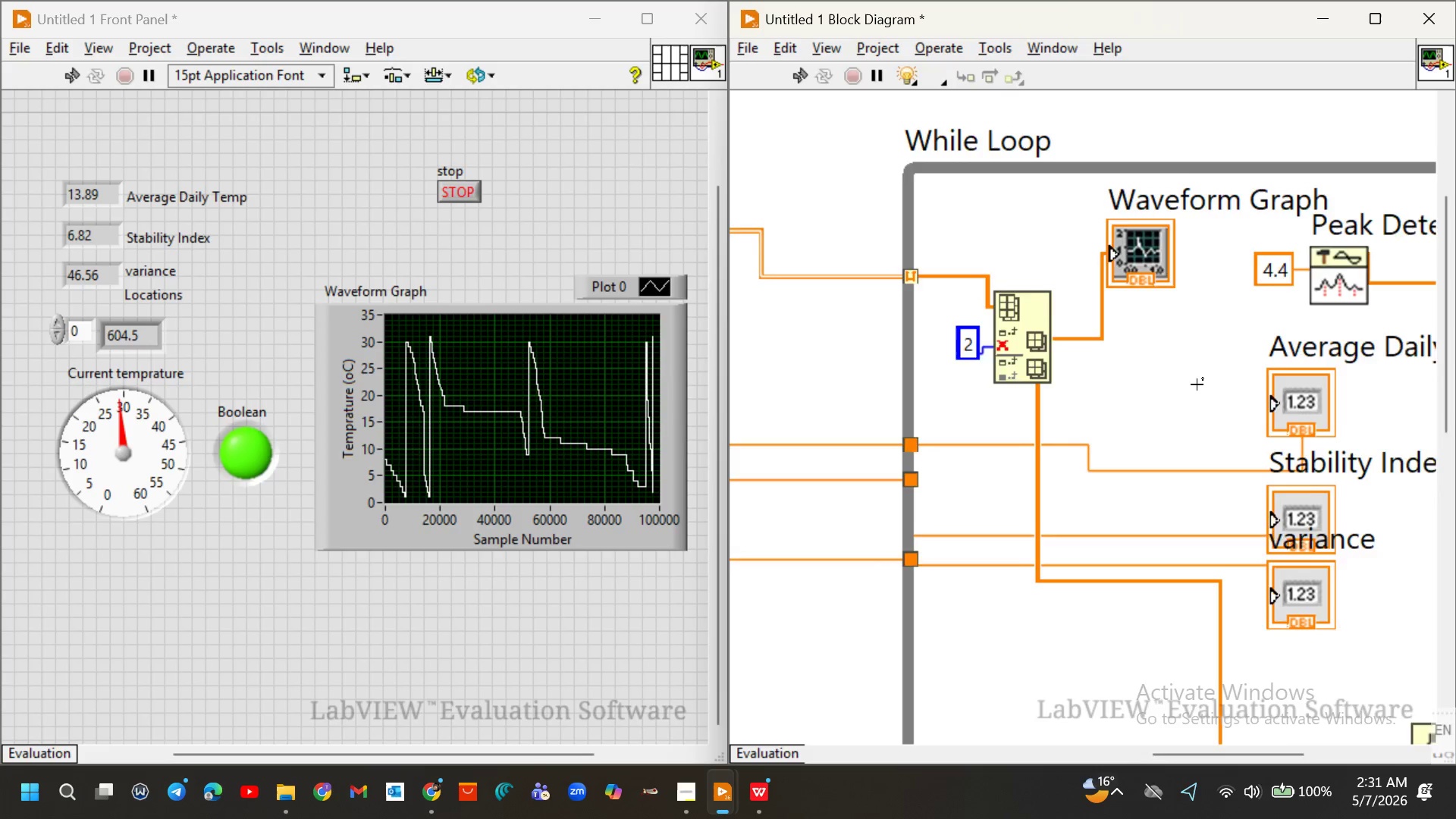 
key(Control+ControlLeft)
 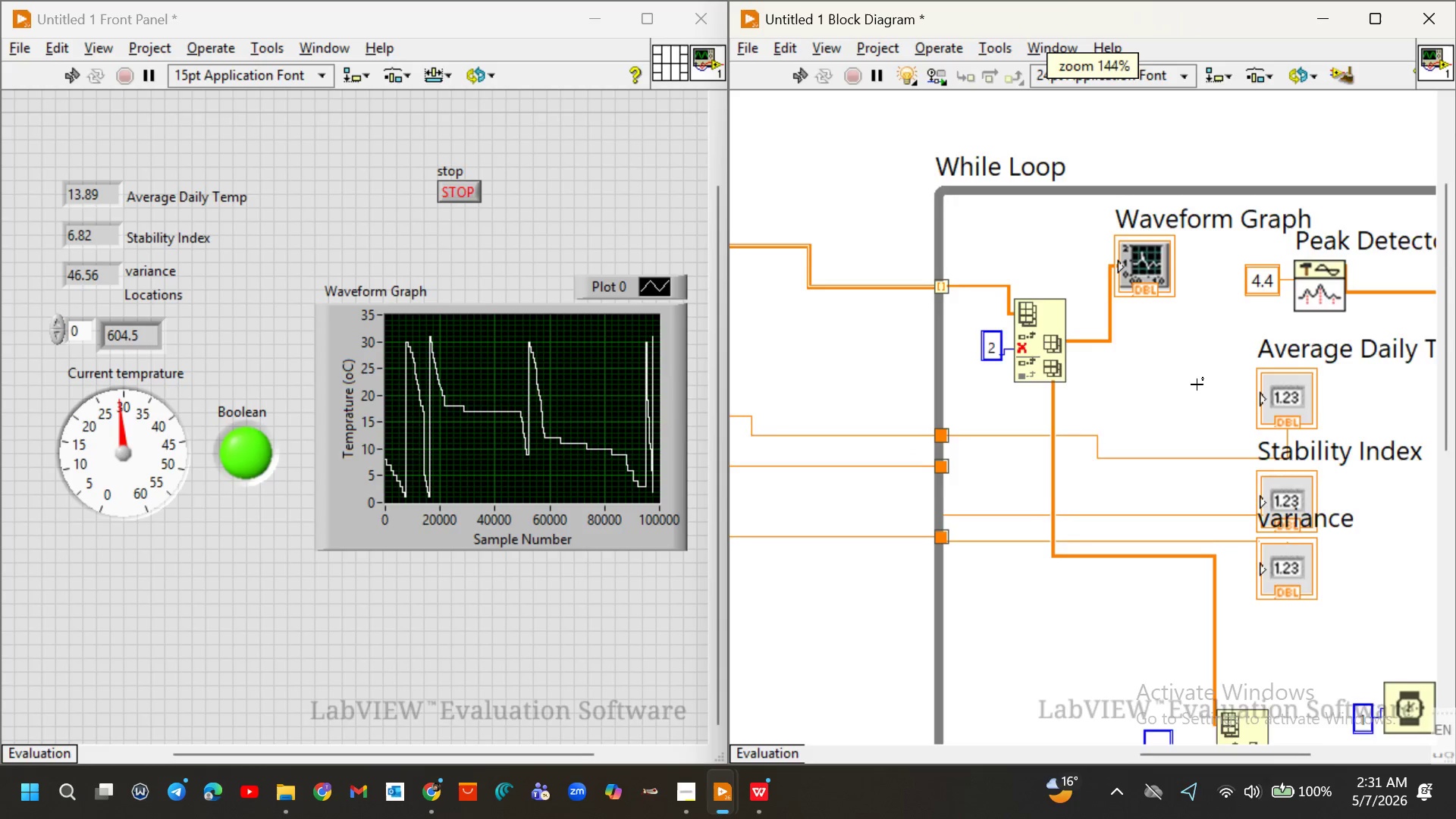 
hold_key(key=ControlLeft, duration=0.56)
 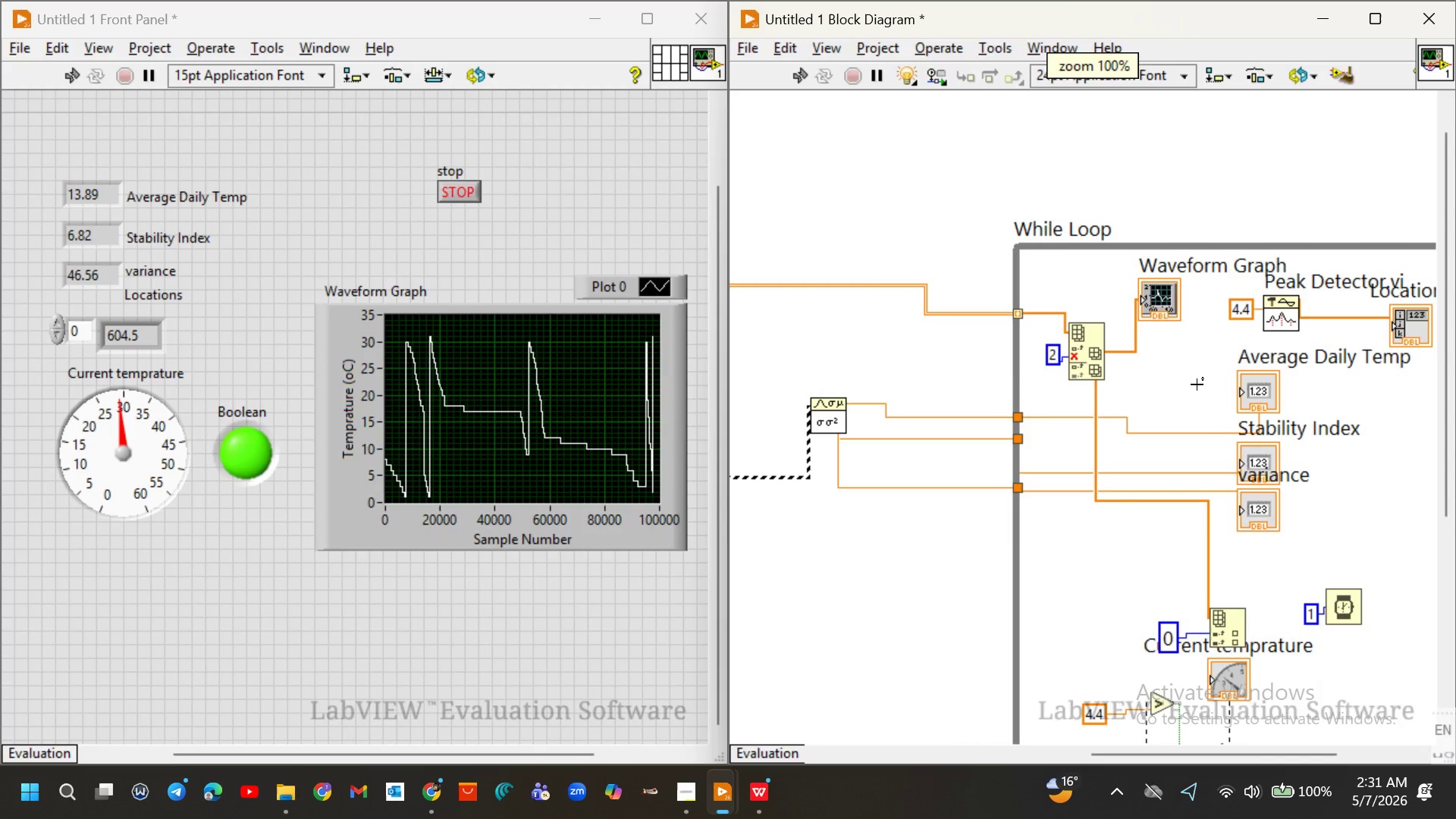 
hold_key(key=ControlLeft, duration=0.34)
 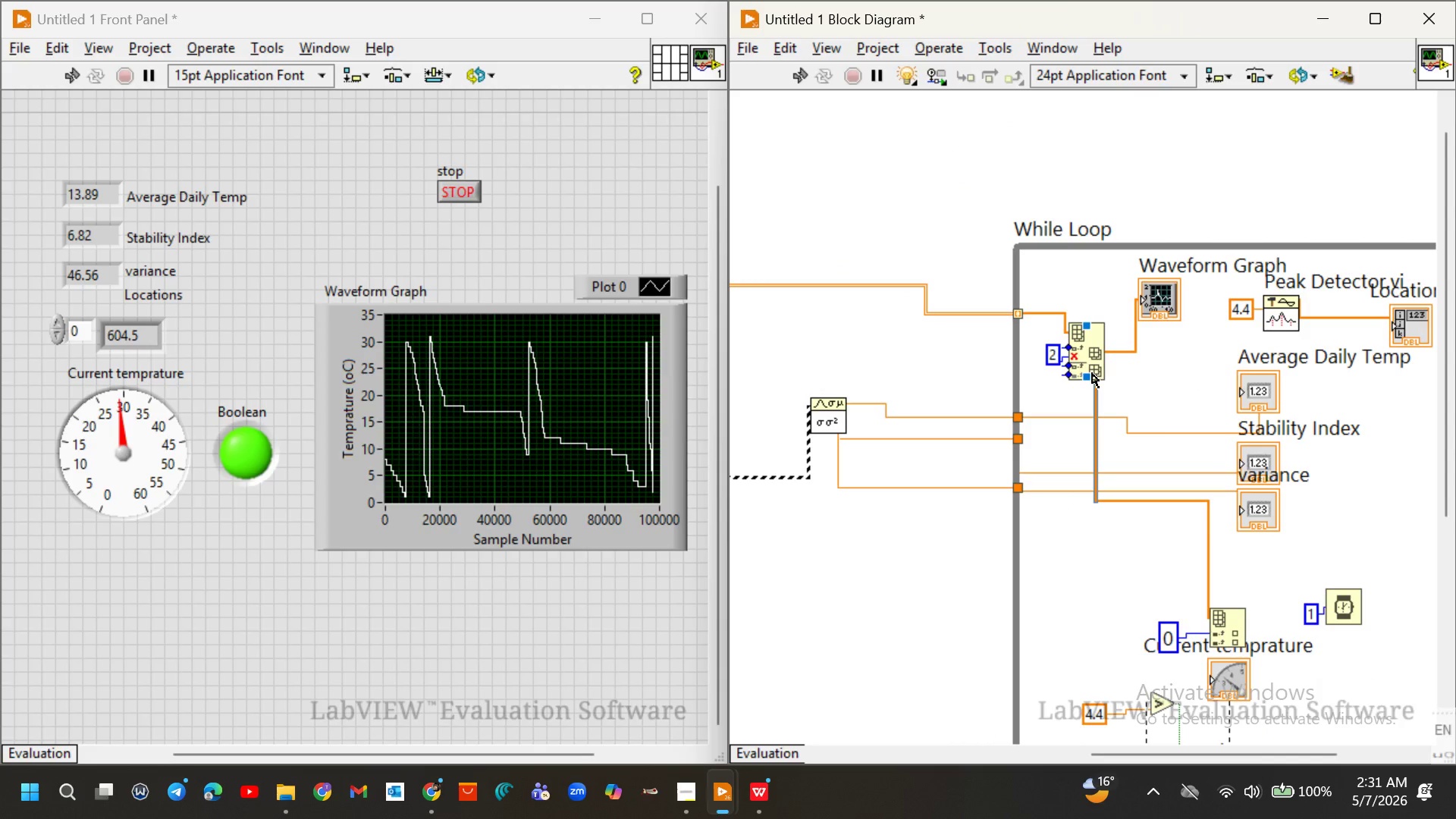 
wait(7.3)
 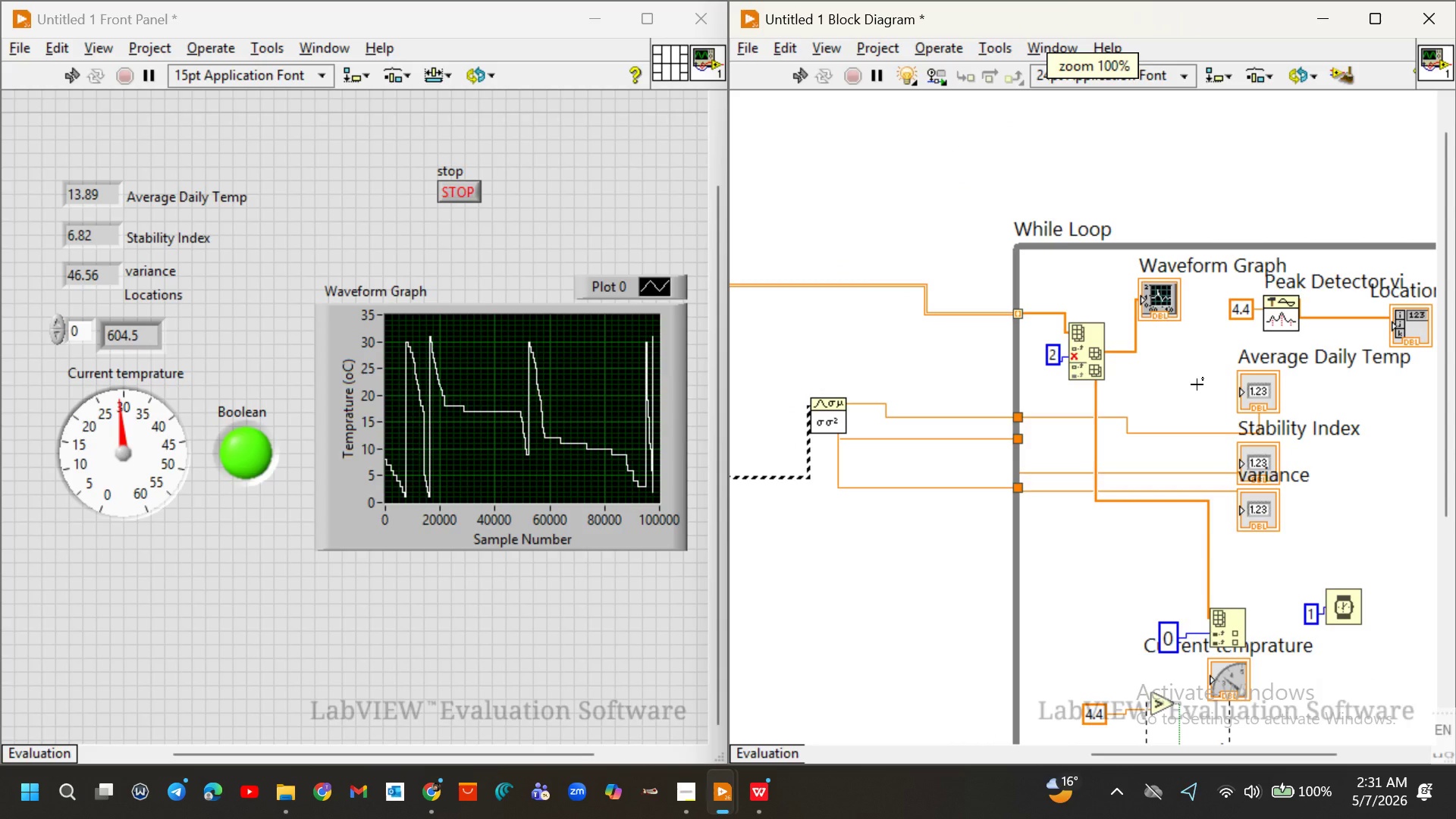 
scroll: coordinate [1178, 527], scroll_direction: down, amount: 4.0
 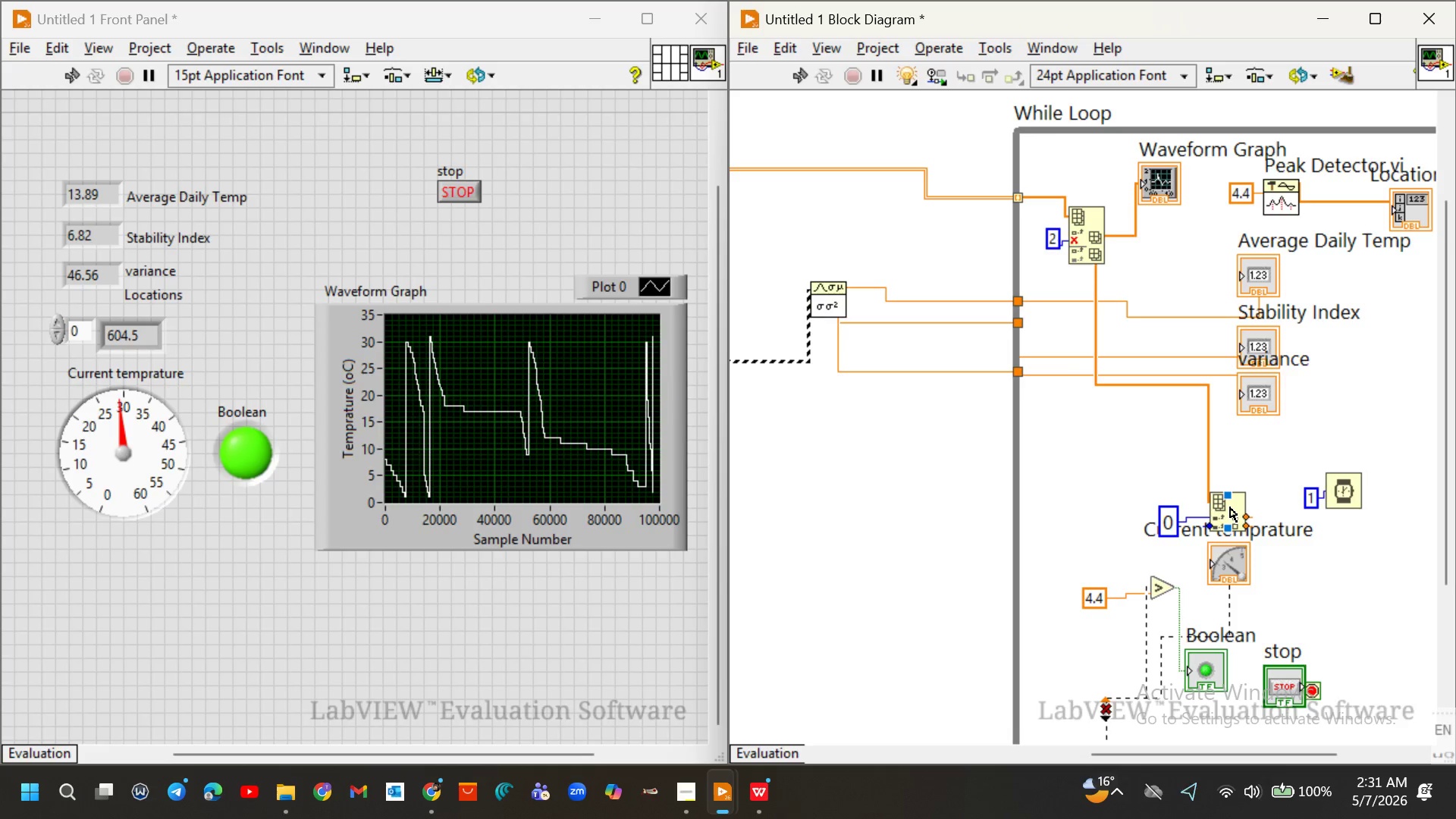 
left_click_drag(start_coordinate=[1230, 507], to_coordinate=[1228, 466])
 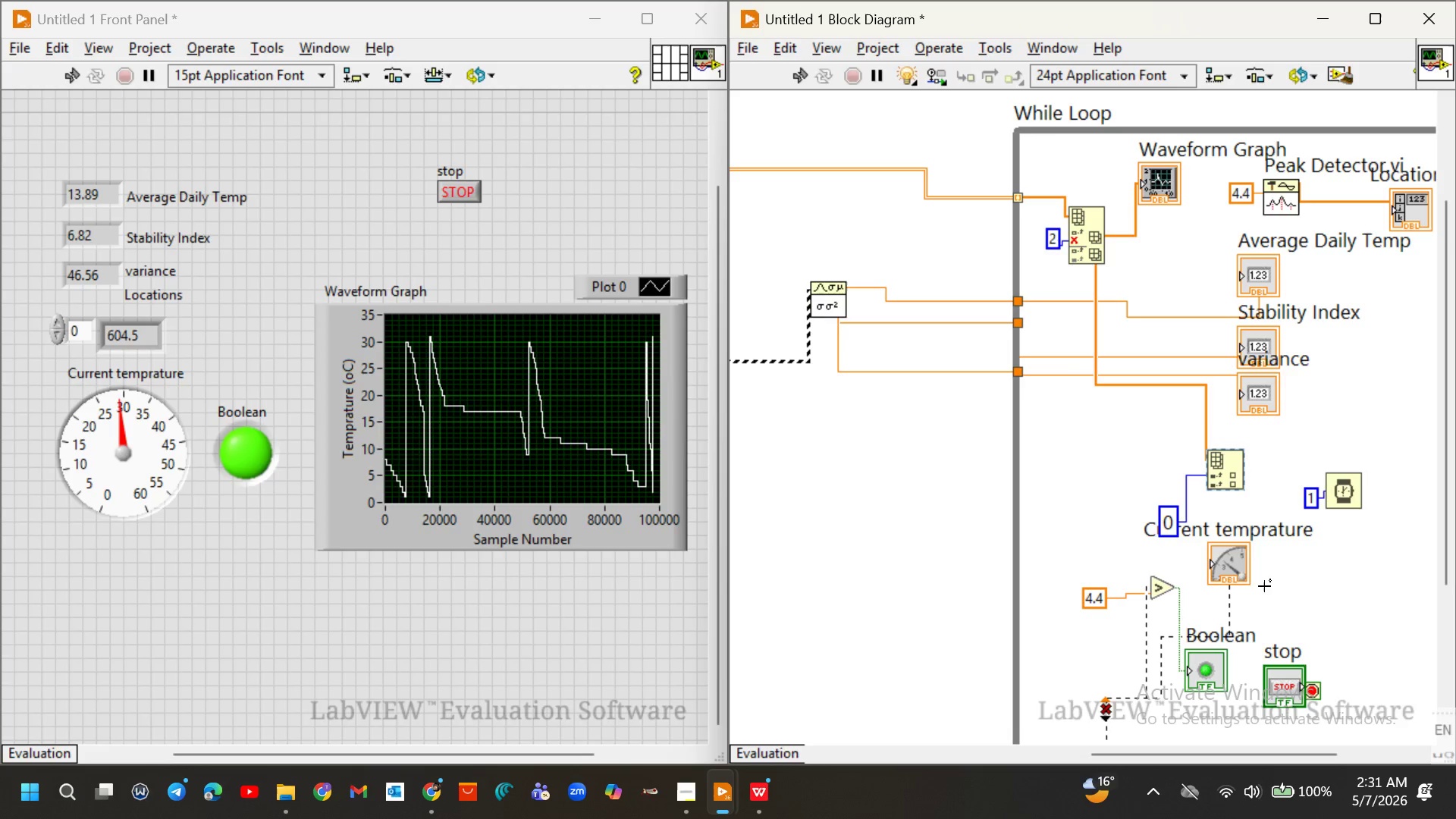 
wait(5.16)
 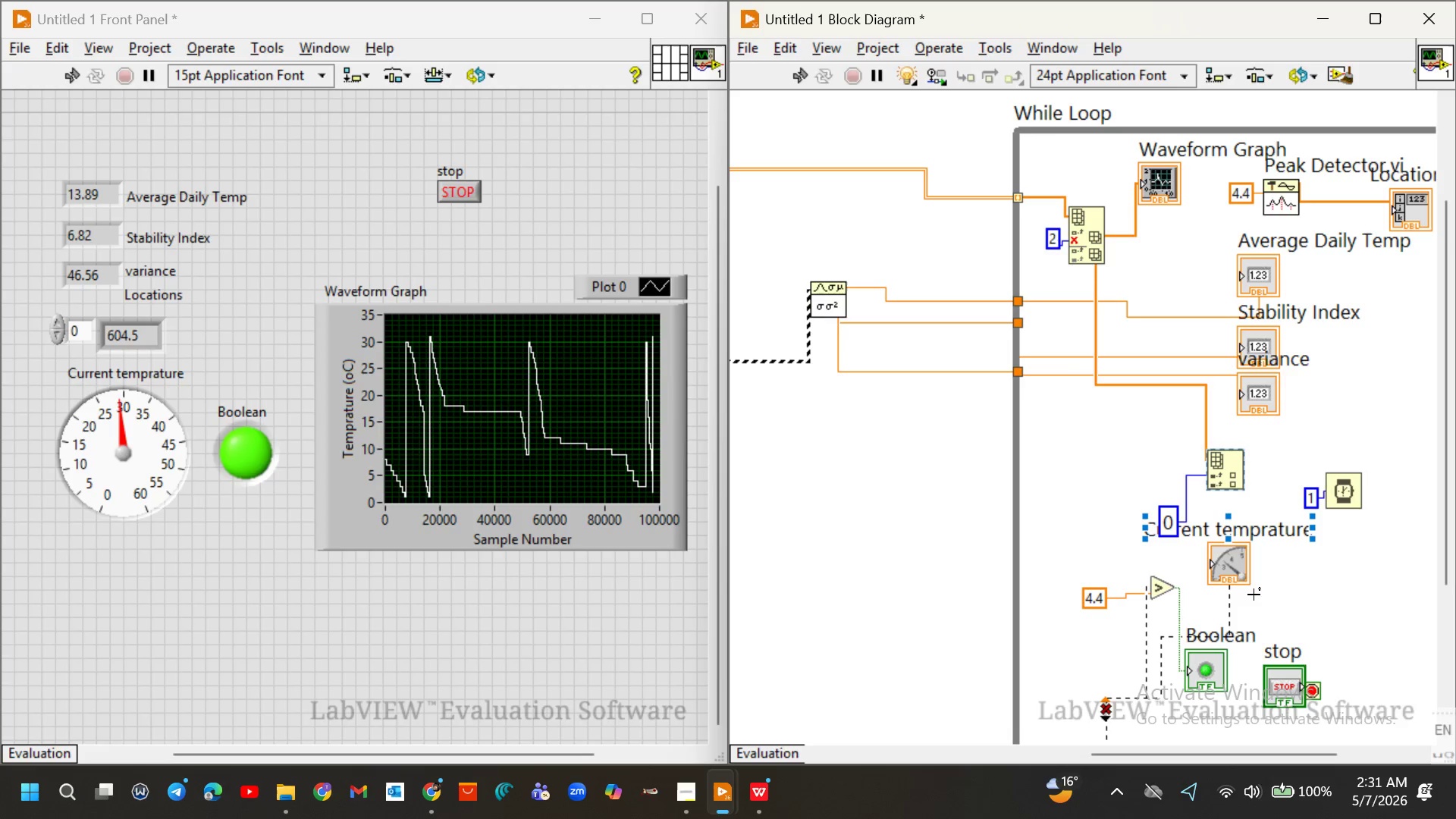 
left_click_drag(start_coordinate=[1229, 470], to_coordinate=[1140, 451])
 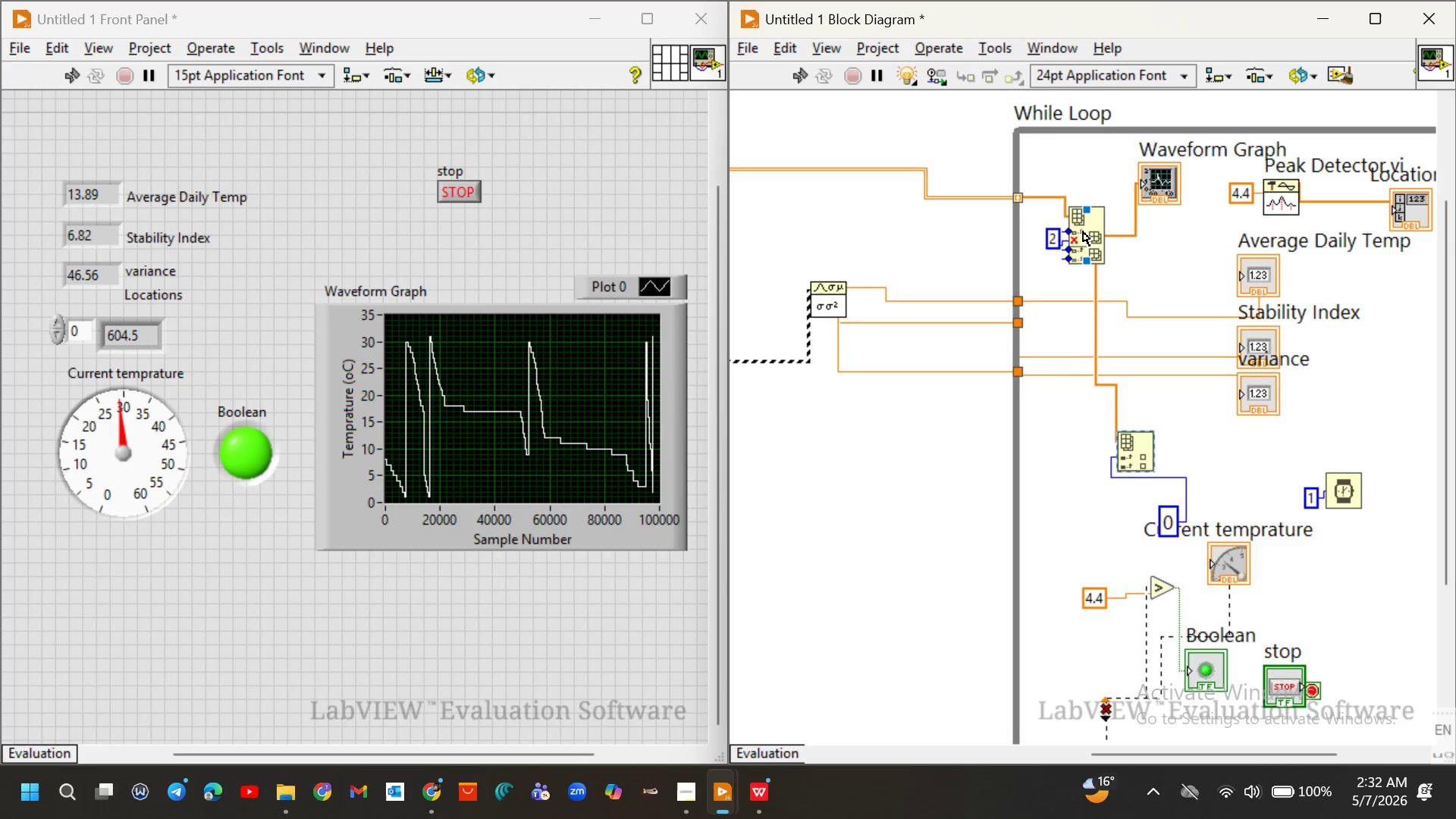 
wait(32.62)
 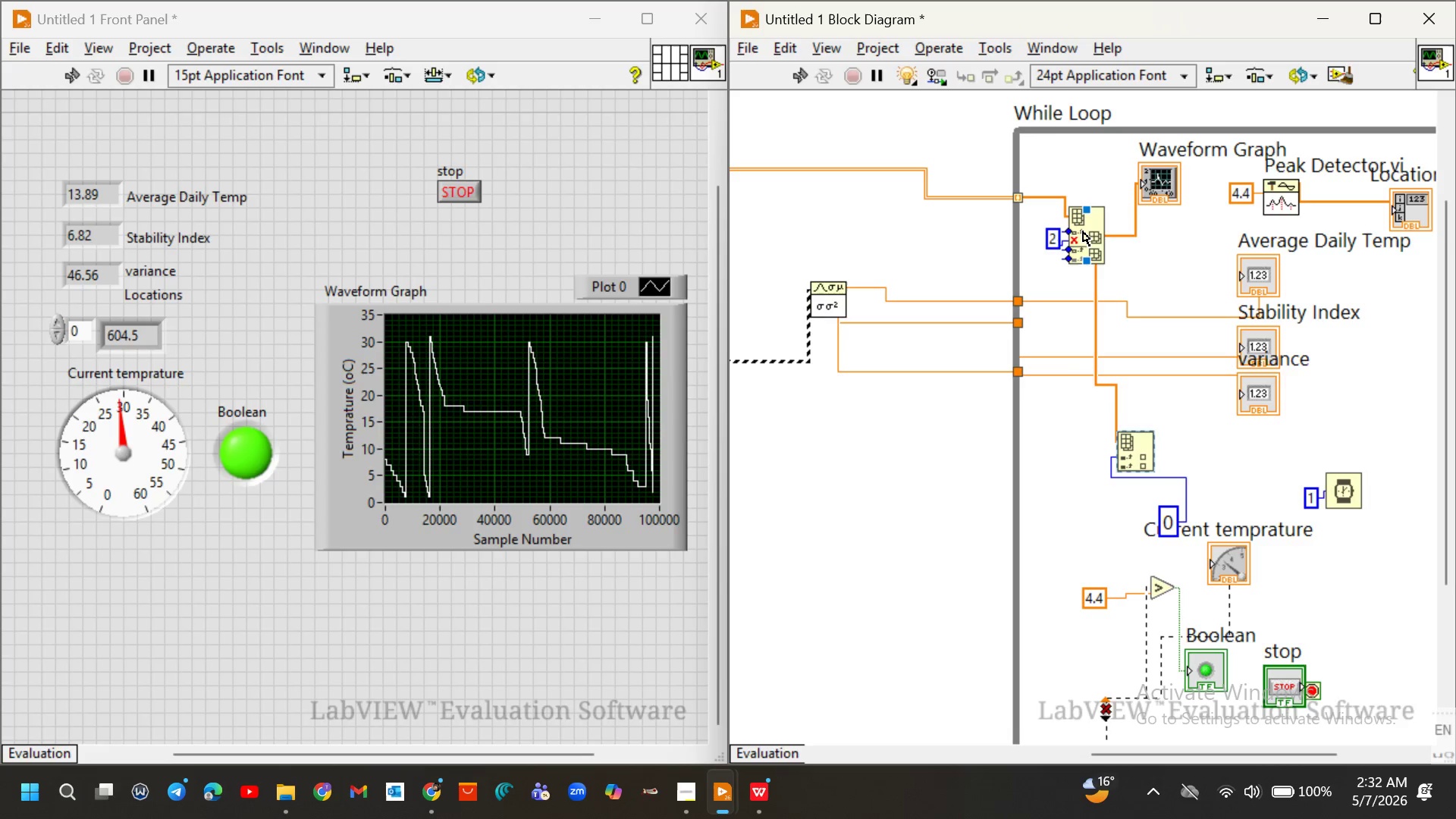 
scroll: coordinate [1073, 239], scroll_direction: down, amount: 1.0
 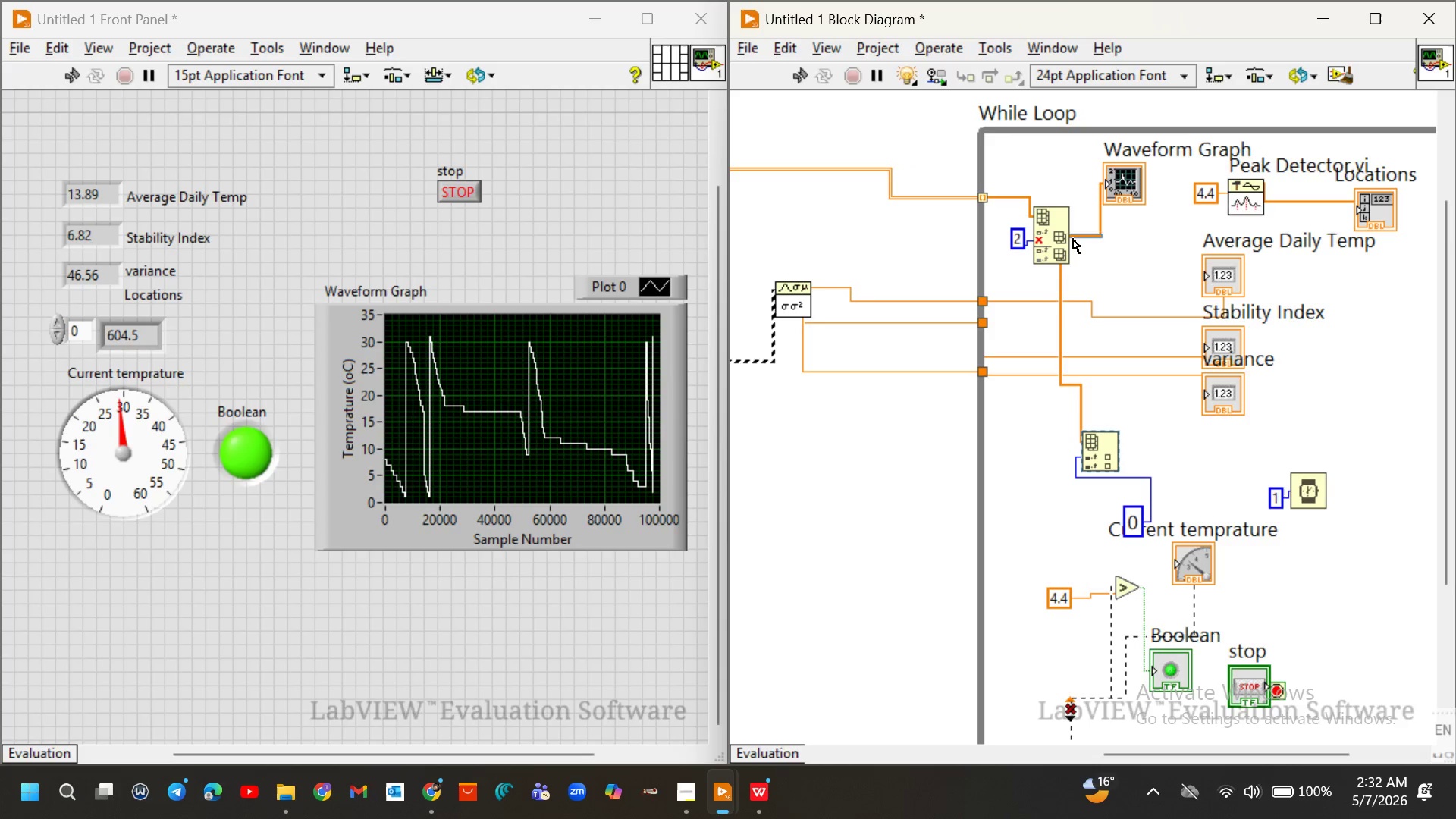 
scroll: coordinate [910, 299], scroll_direction: up, amount: 19.0
 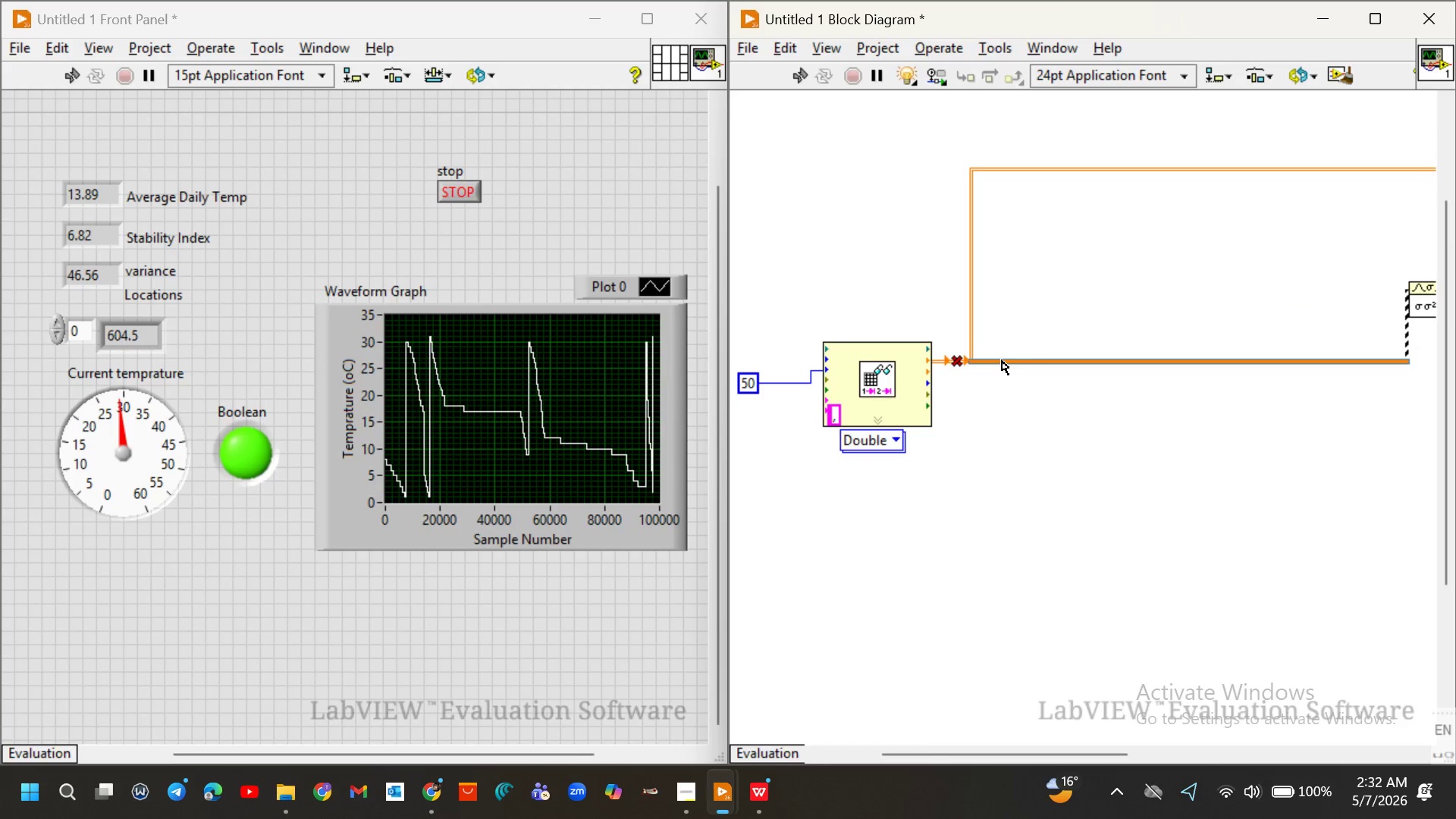 
right_click([1002, 360])
 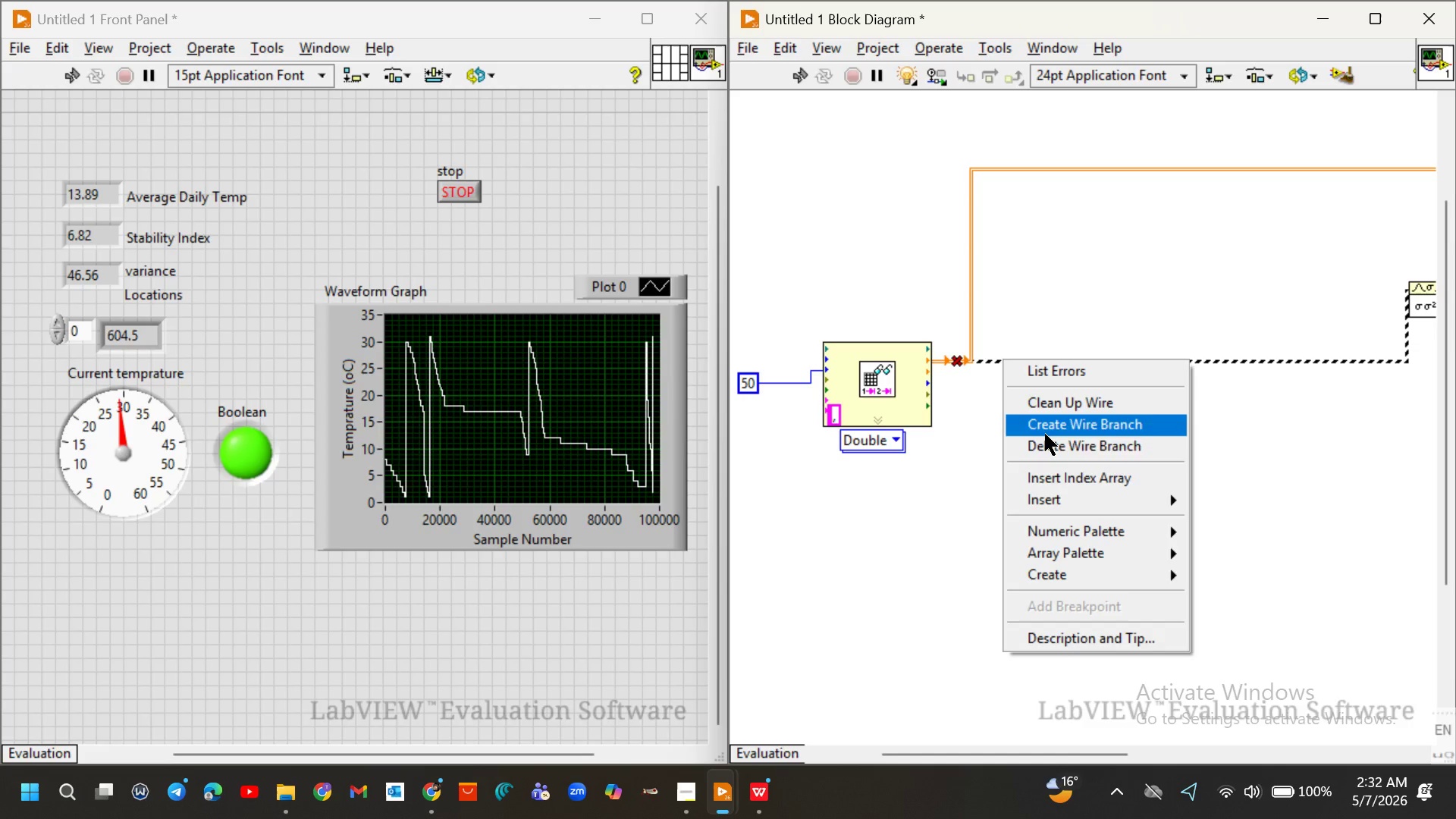 
left_click([1045, 440])
 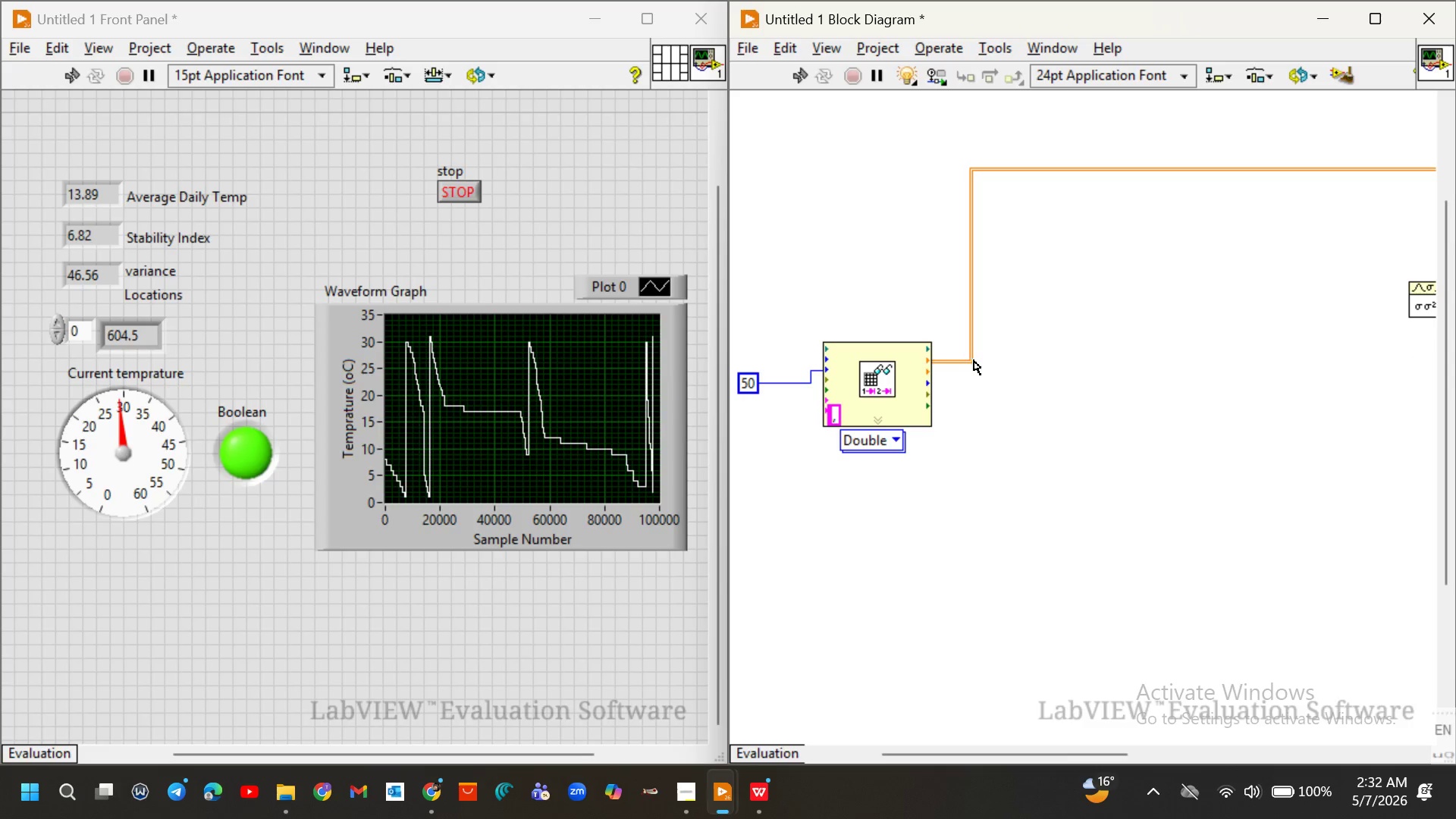 
right_click([974, 360])
 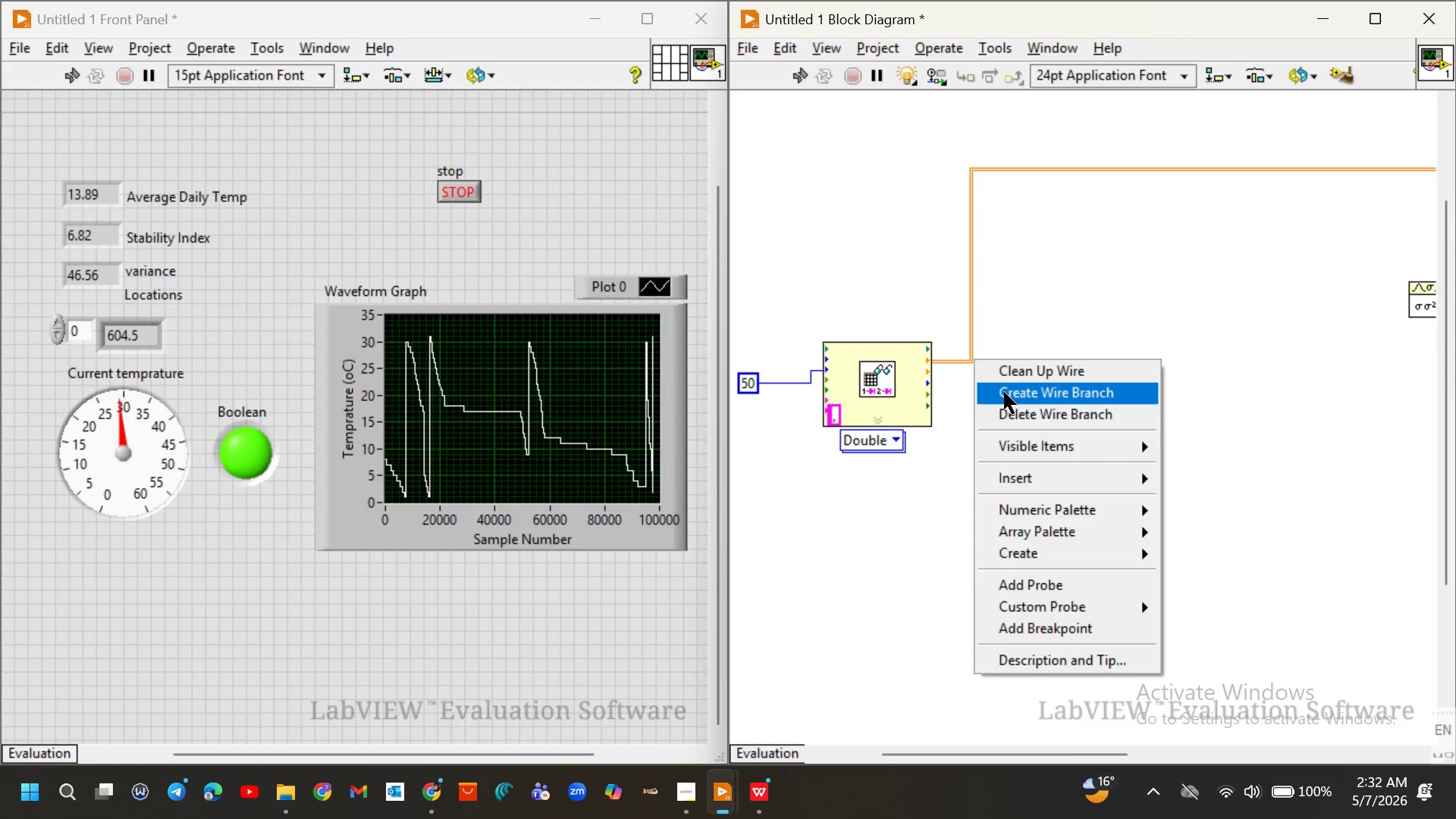 
left_click([1004, 392])
 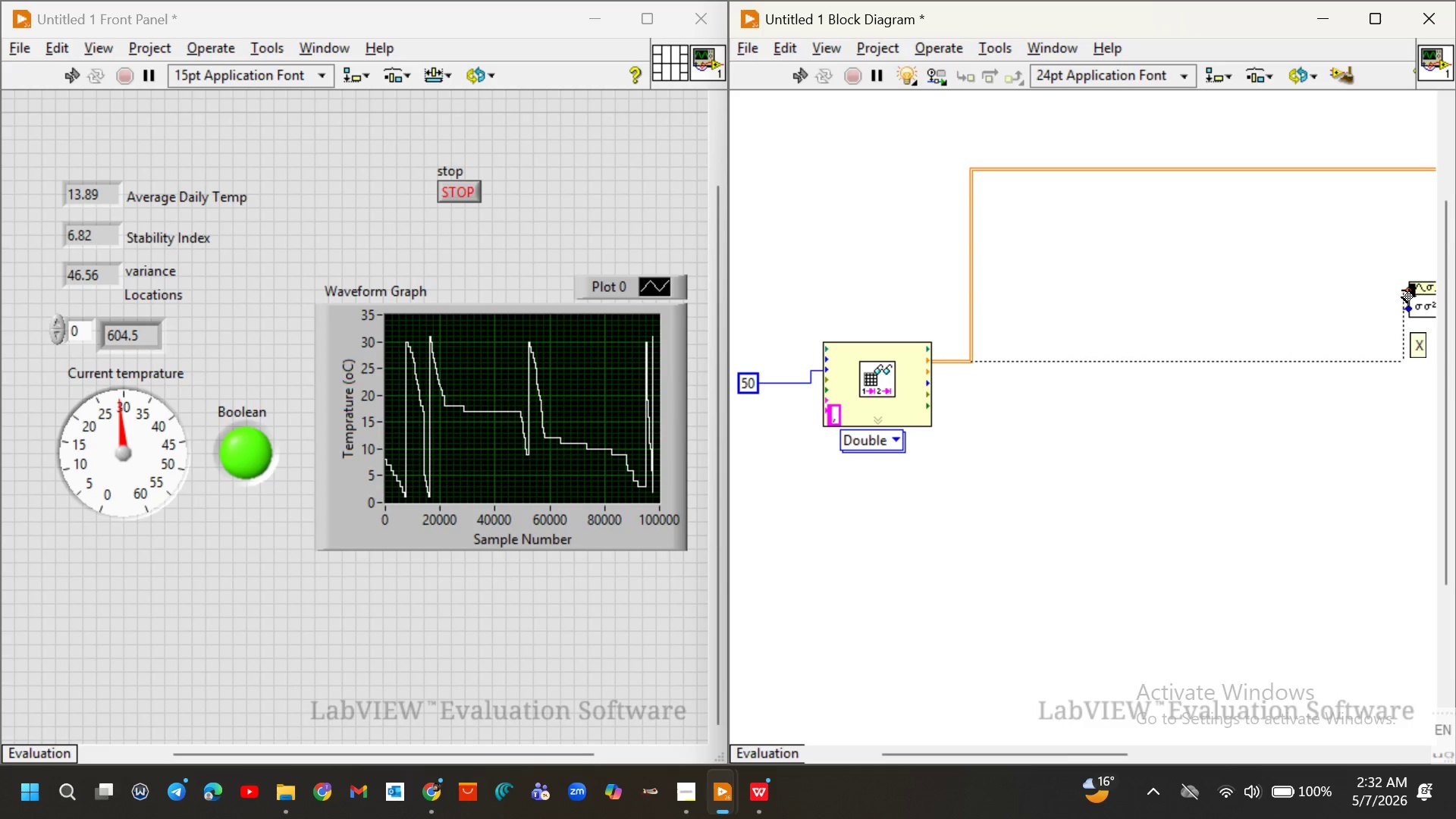 
left_click([1402, 290])
 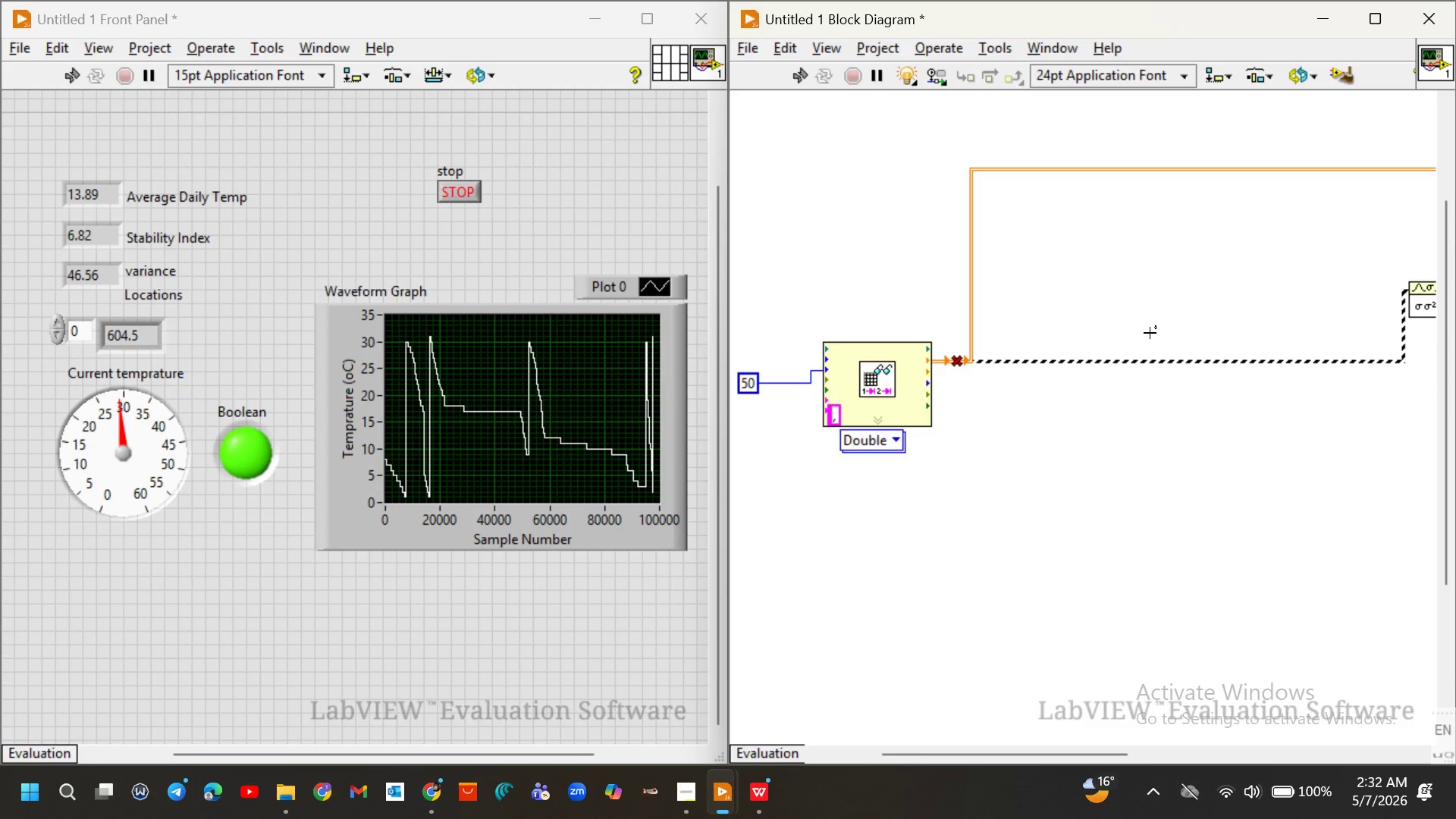 
scroll: coordinate [1150, 333], scroll_direction: up, amount: 2.0
 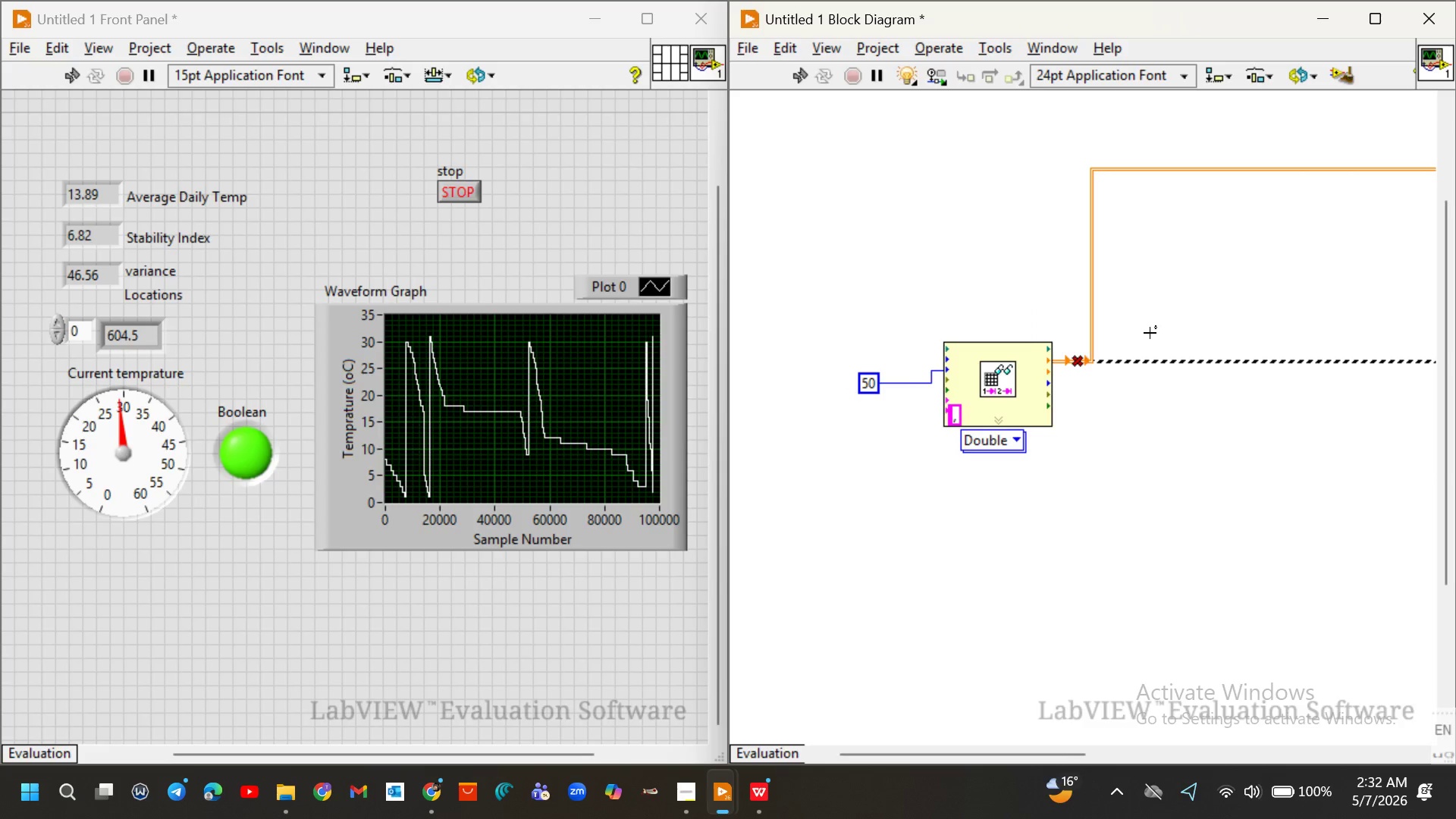 
scroll: coordinate [1150, 333], scroll_direction: none, amount: 0.0
 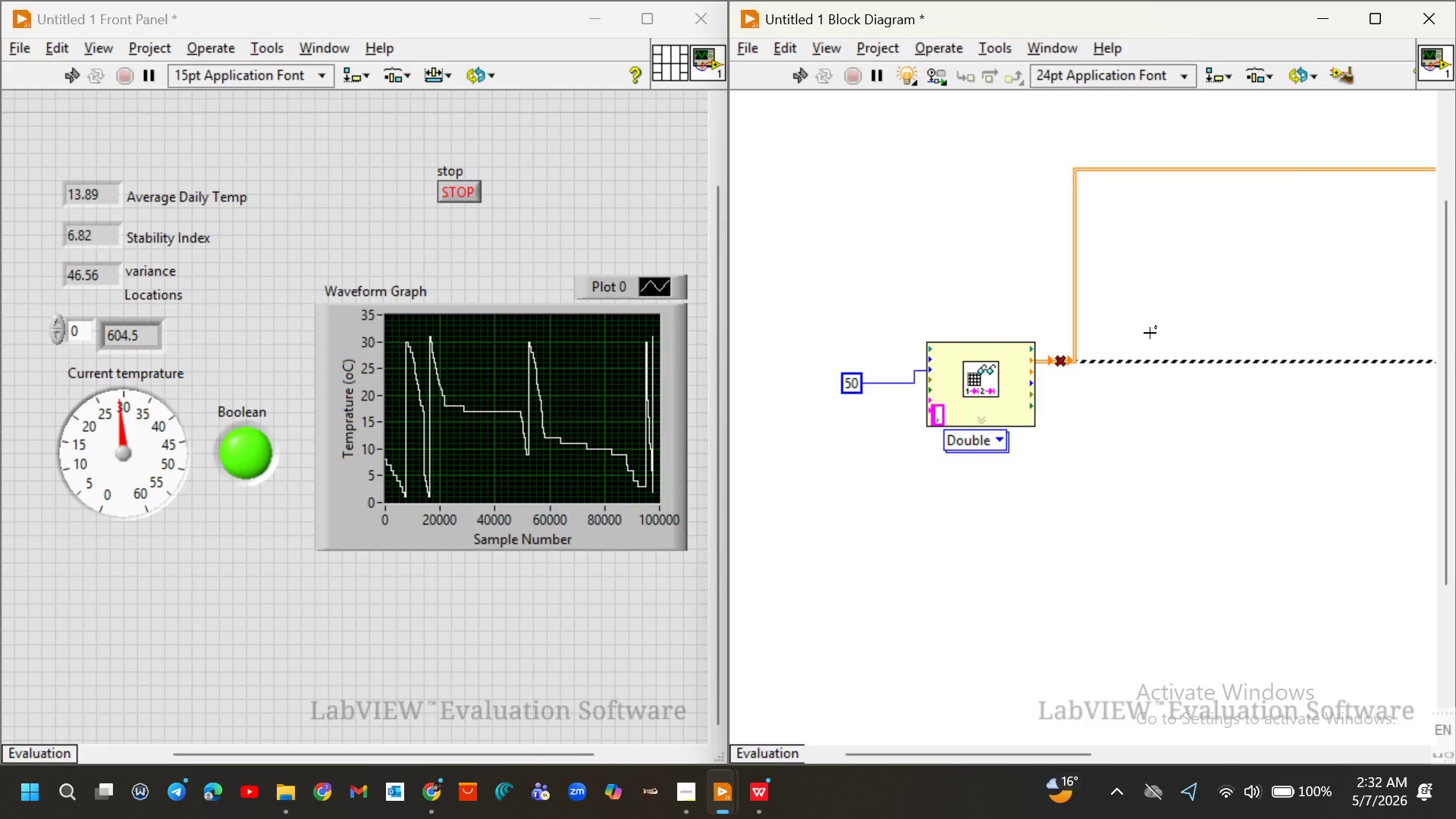 
scroll: coordinate [1150, 333], scroll_direction: down, amount: 2.0
 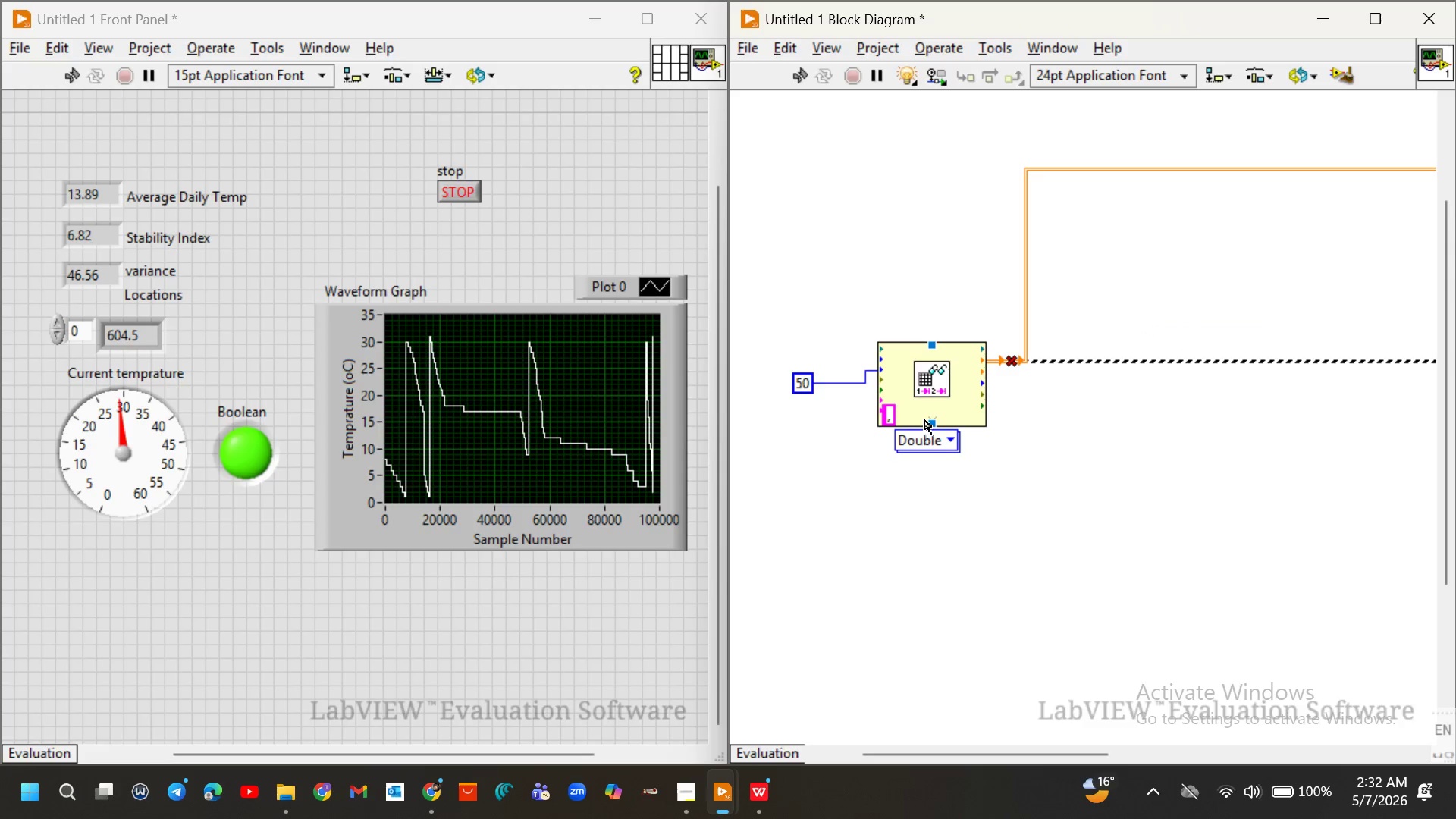 
left_click_drag(start_coordinate=[934, 420], to_coordinate=[932, 433])
 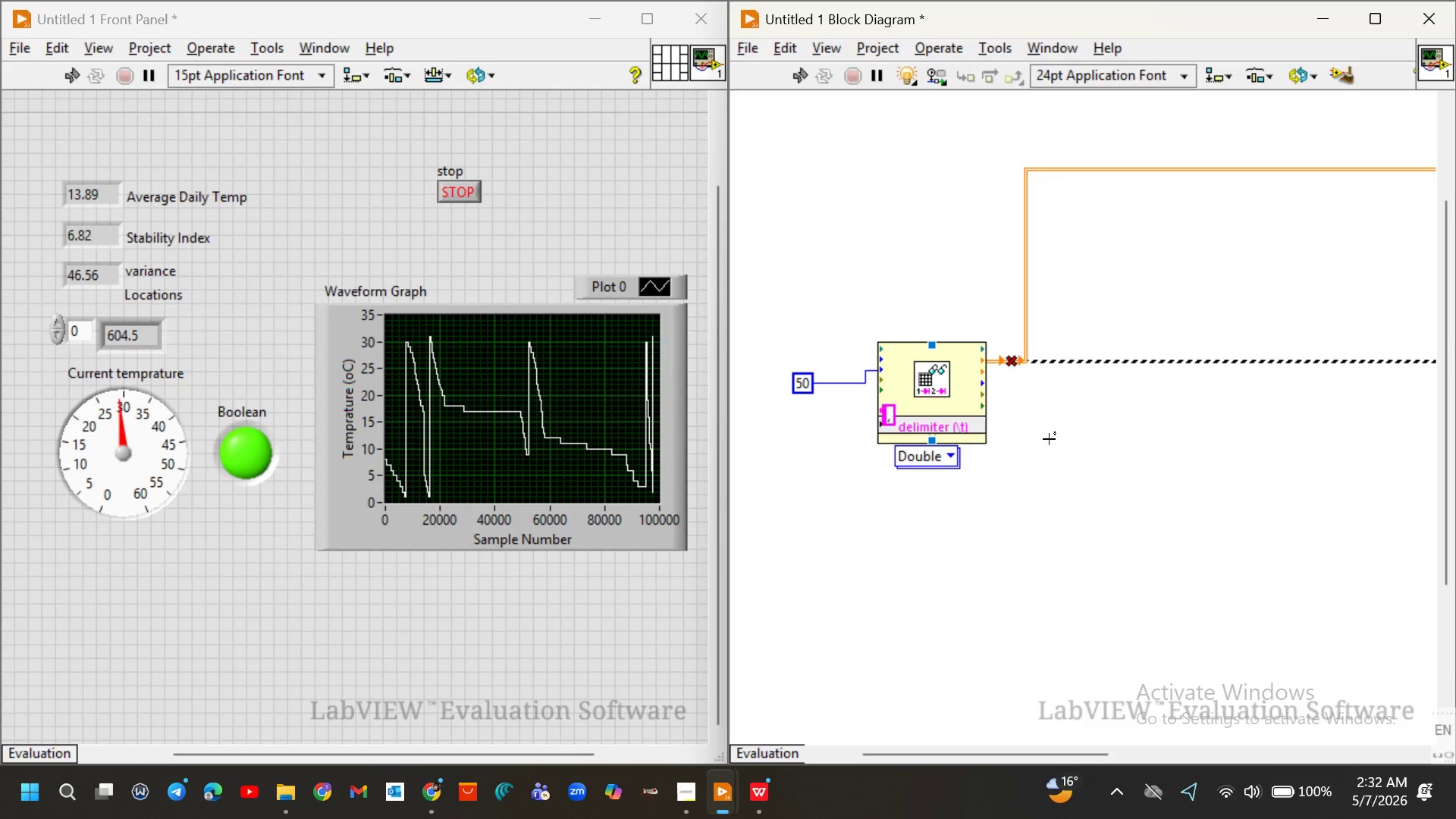 
left_click([1049, 439])
 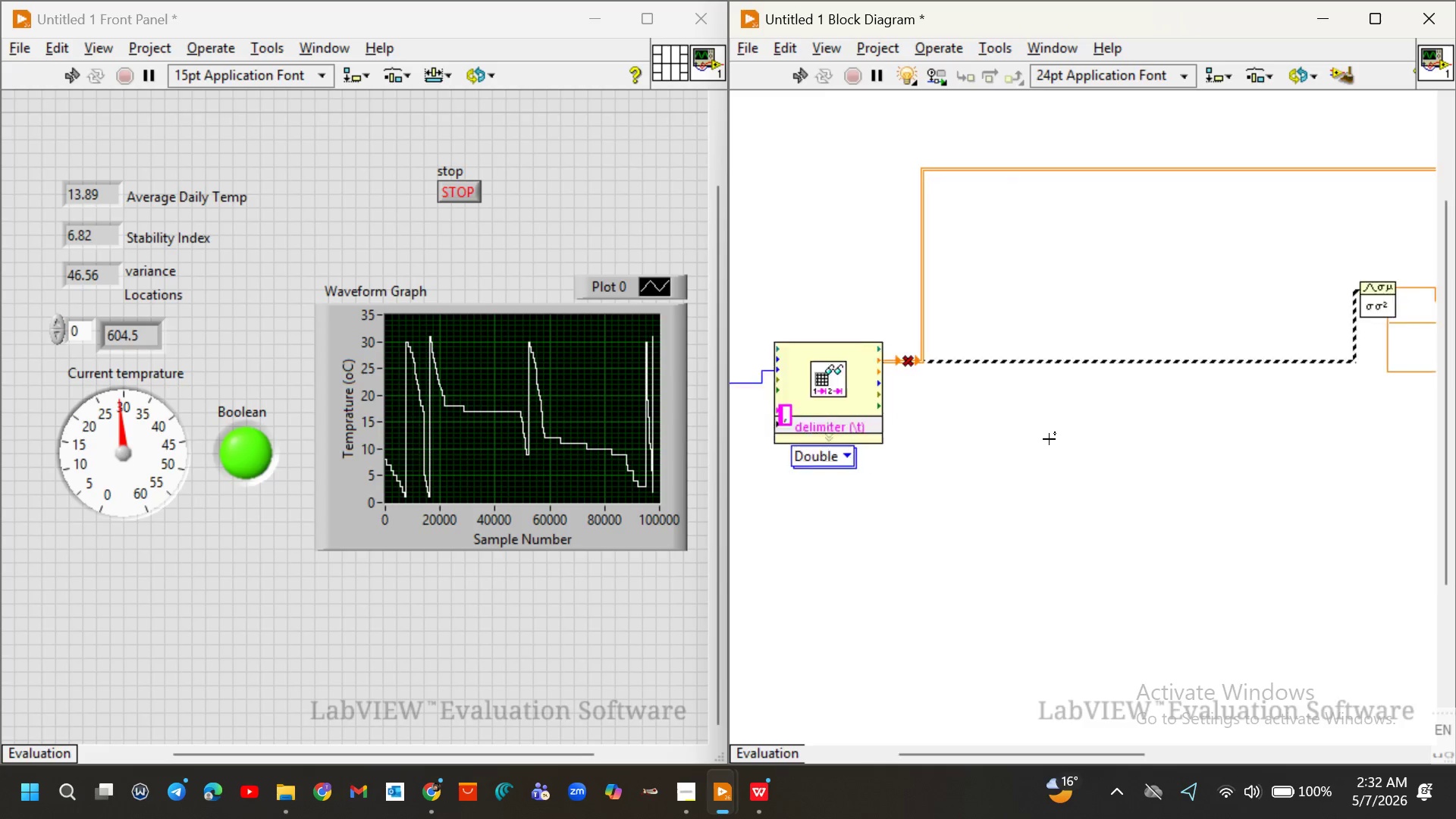 
scroll: coordinate [1049, 439], scroll_direction: down, amount: 19.0
 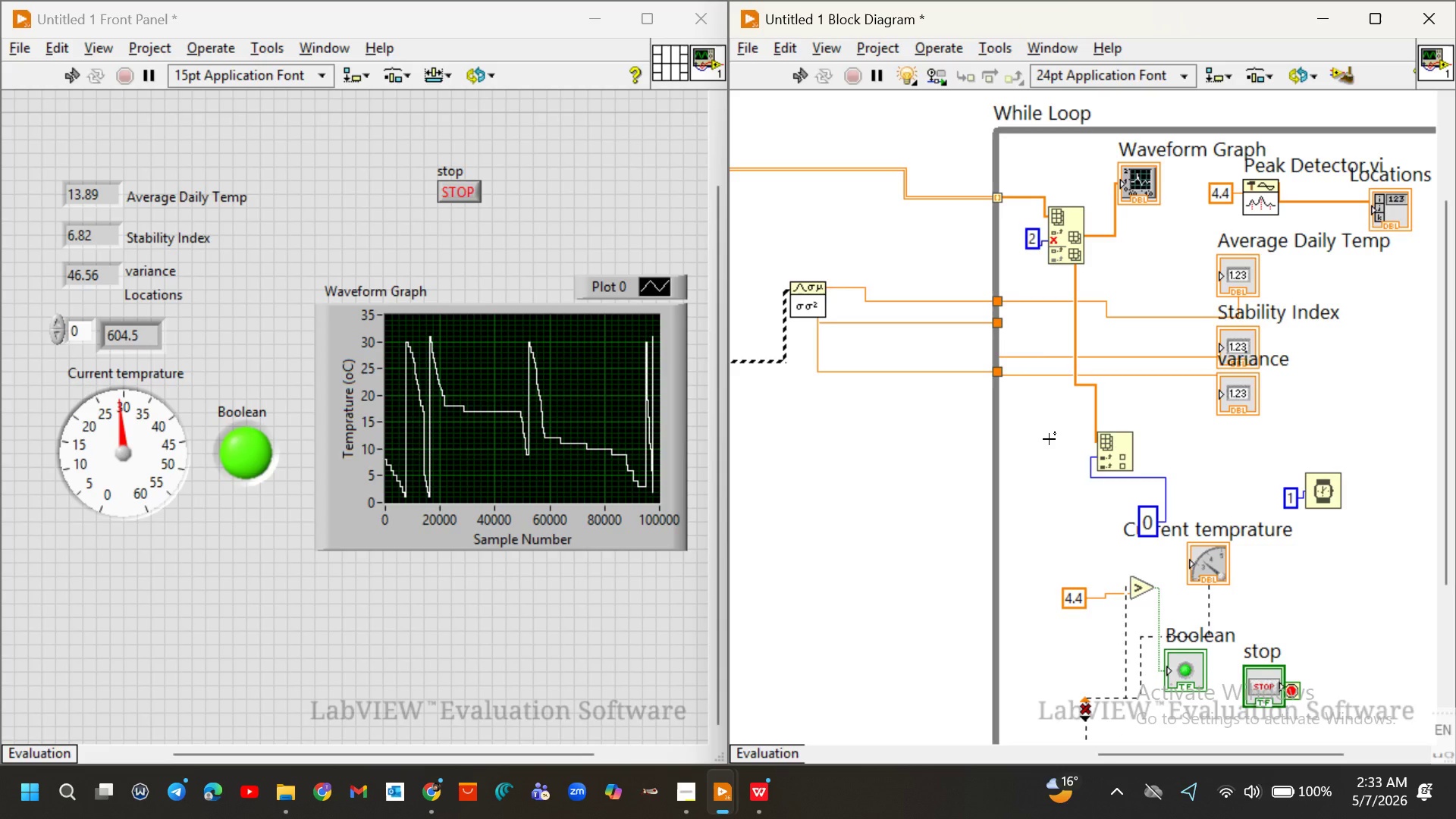 
wait(8.95)
 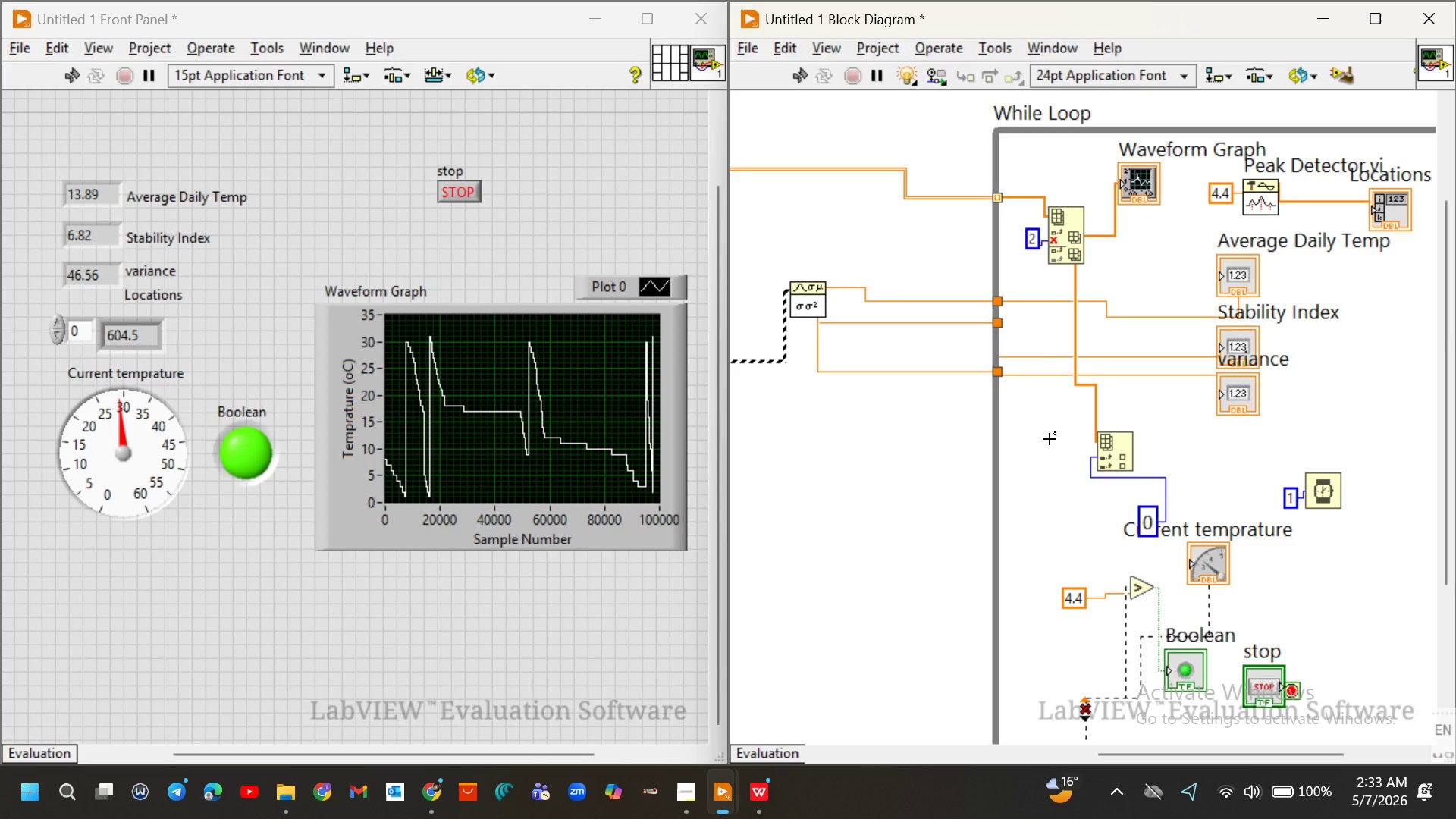 
left_click_drag(start_coordinate=[1035, 172], to_coordinate=[1091, 290])
 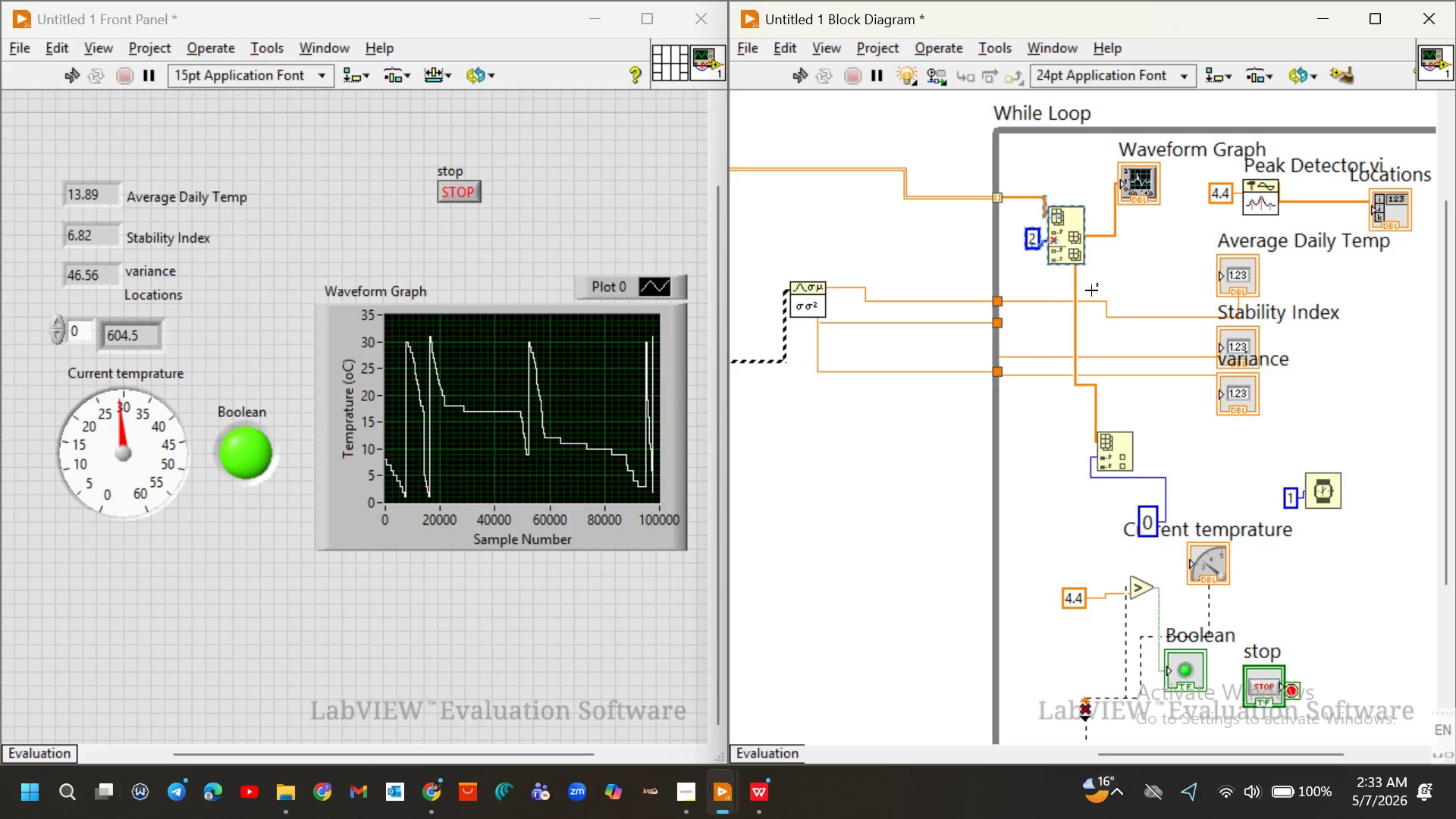 
key(Delete)
 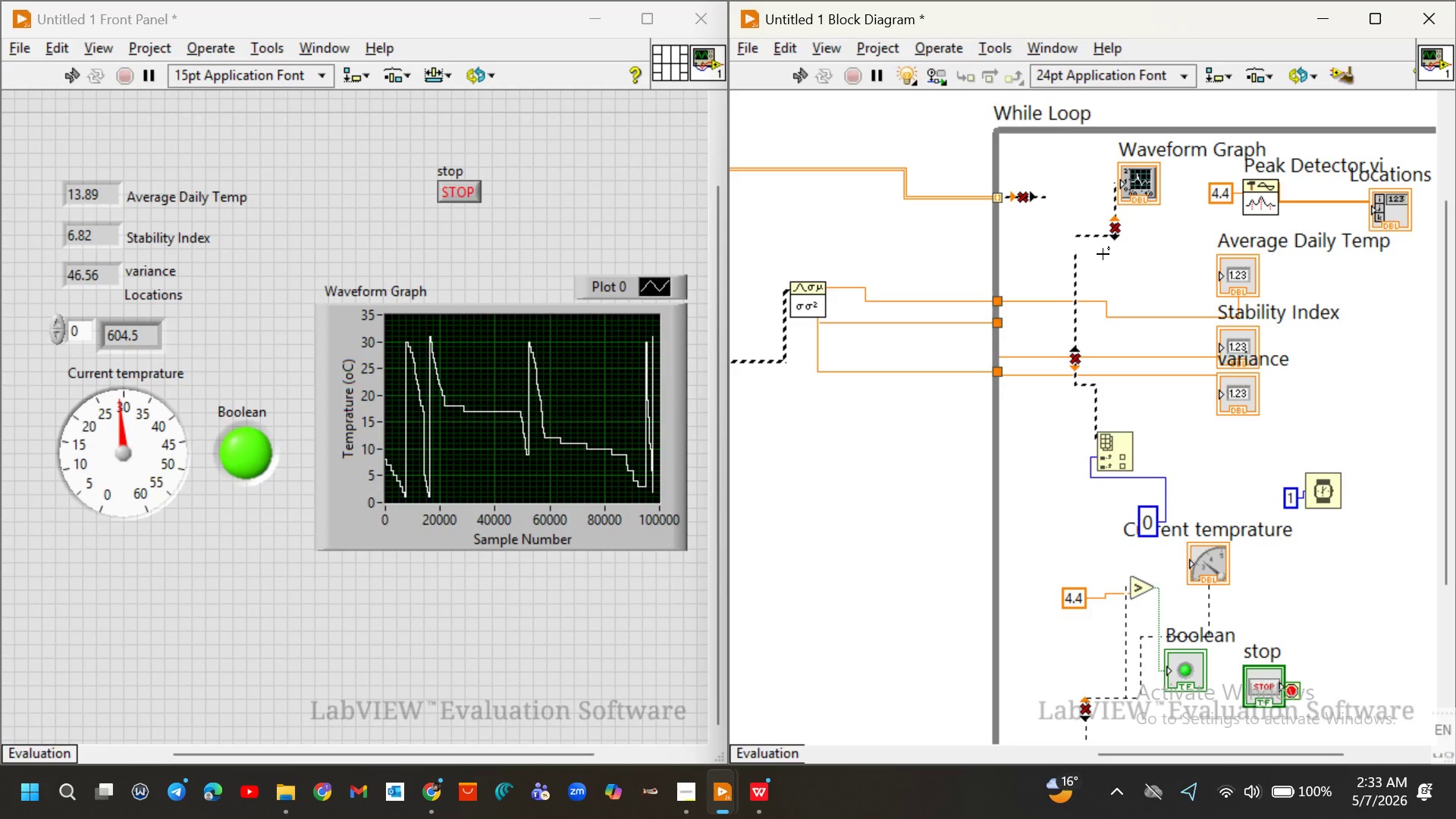 
key(Control+ControlLeft)
 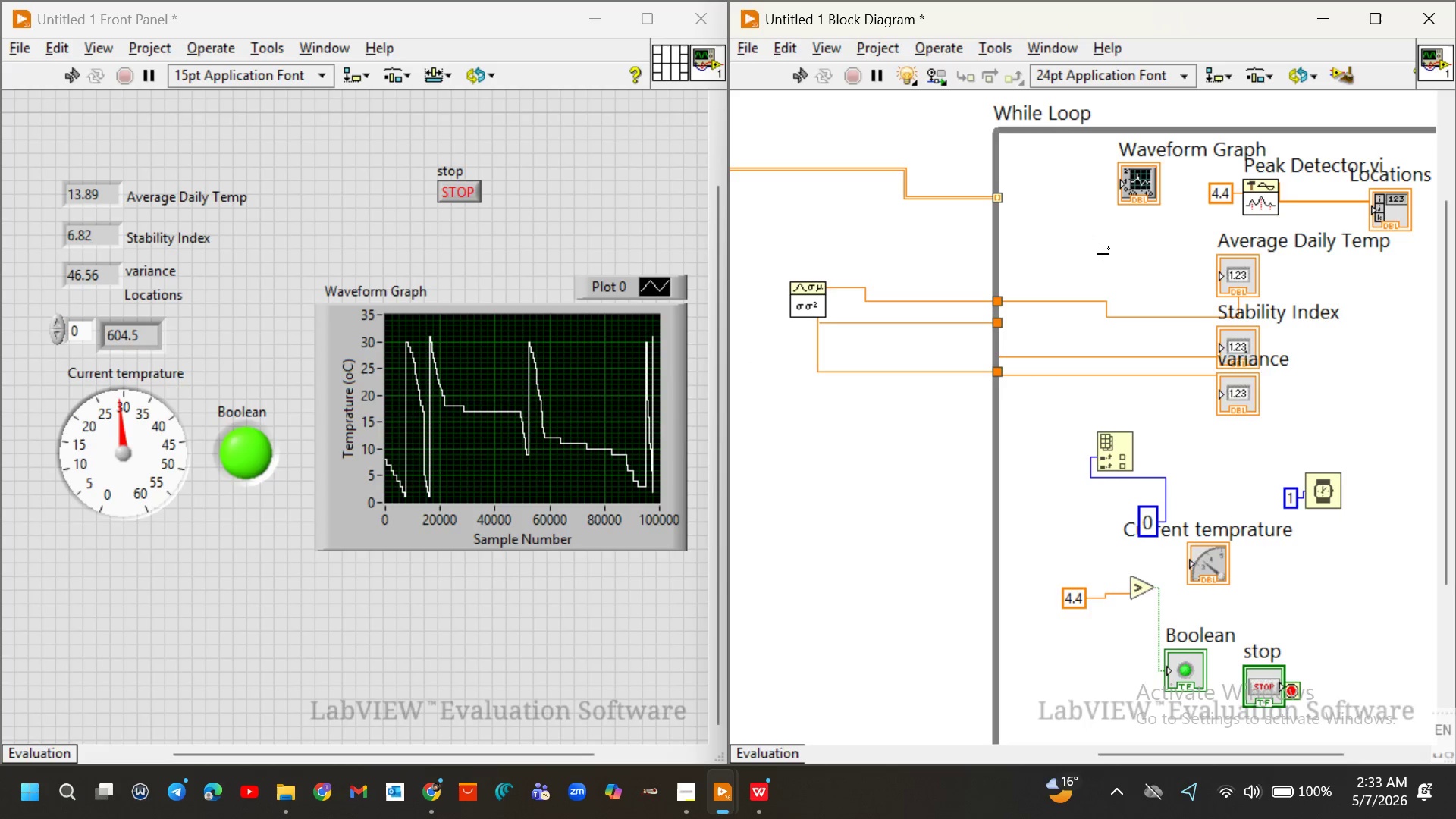 
key(Control+B)
 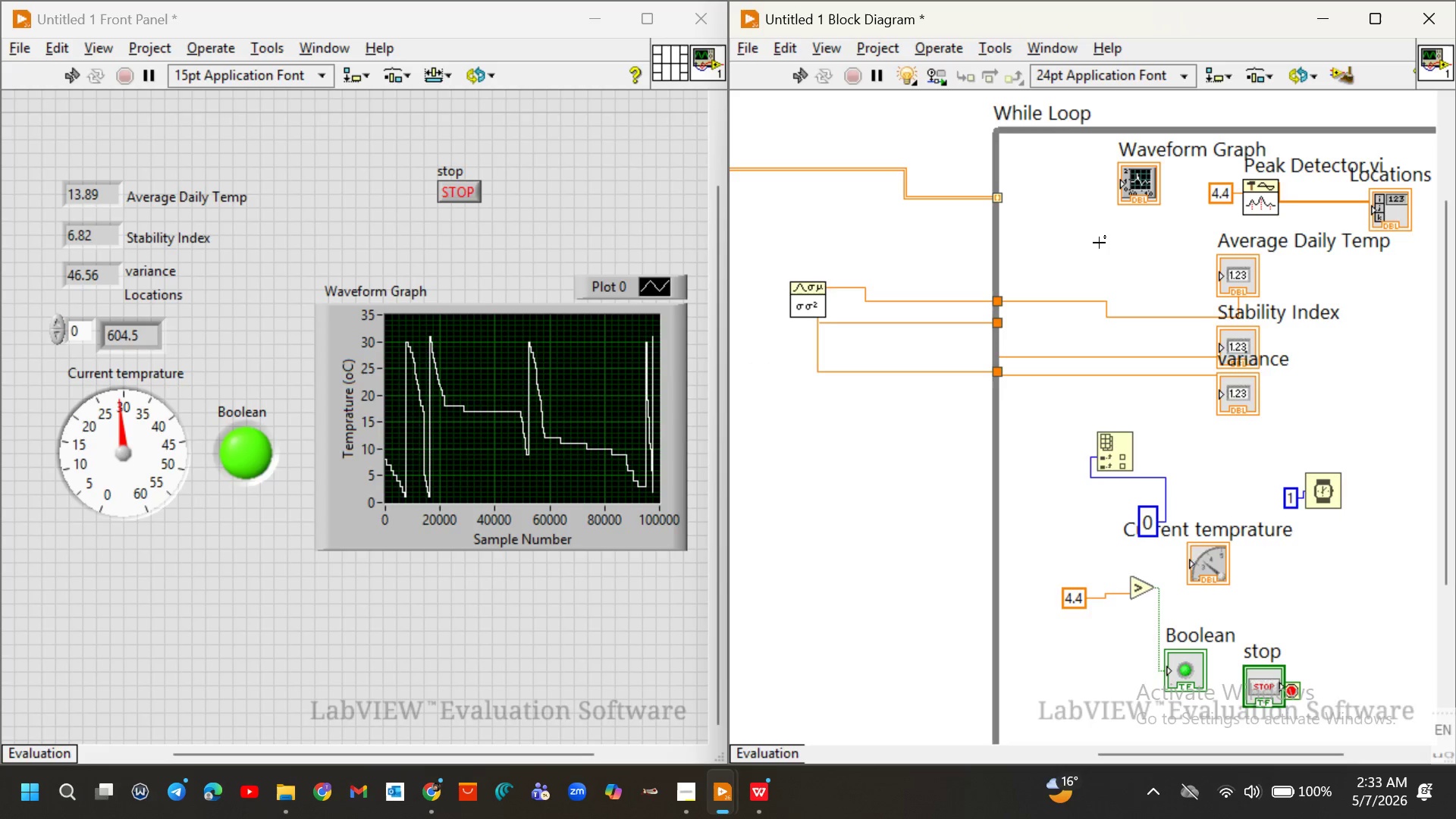 
right_click([1071, 230])
 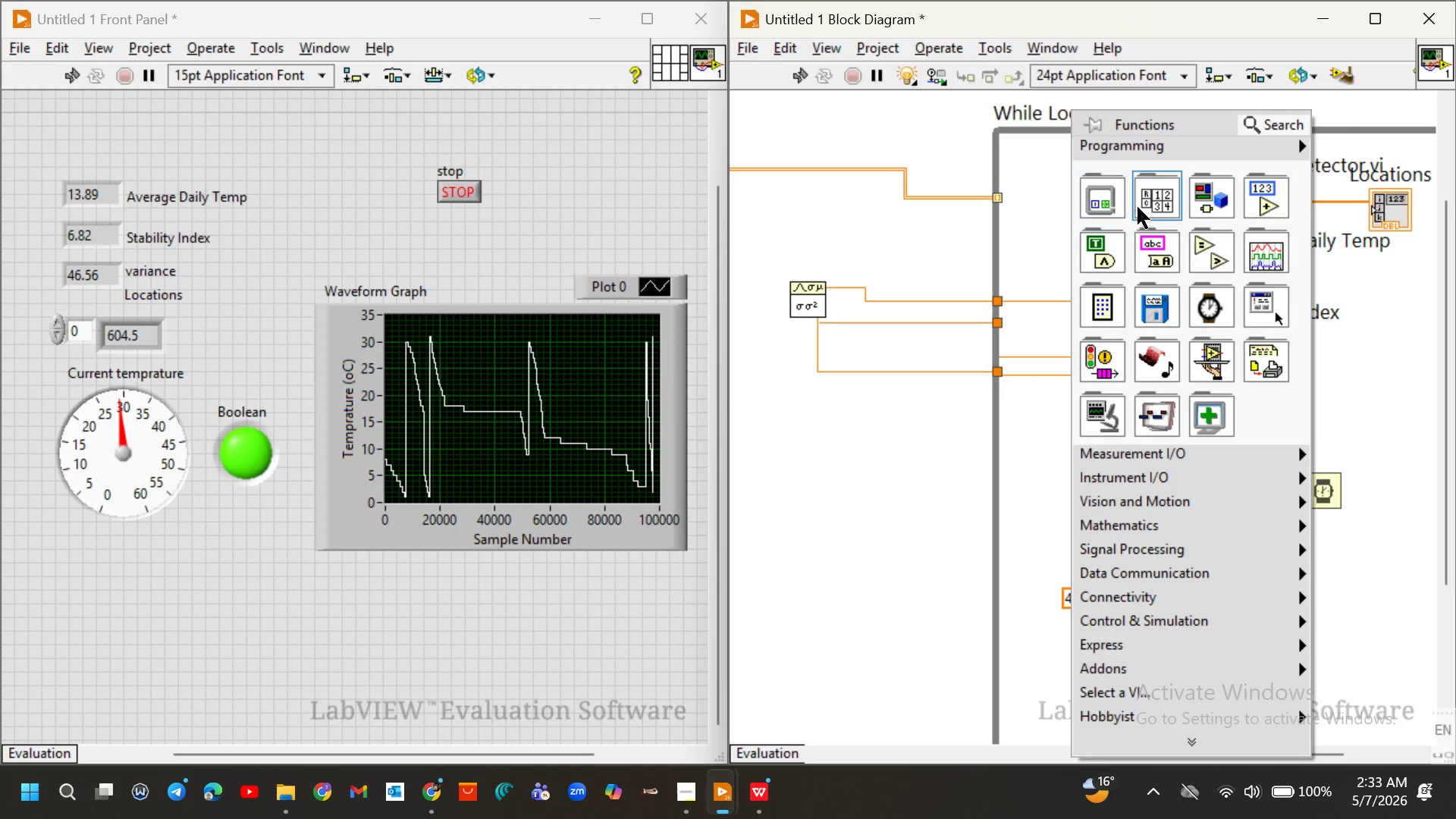 
mouse_move([1120, 212])
 